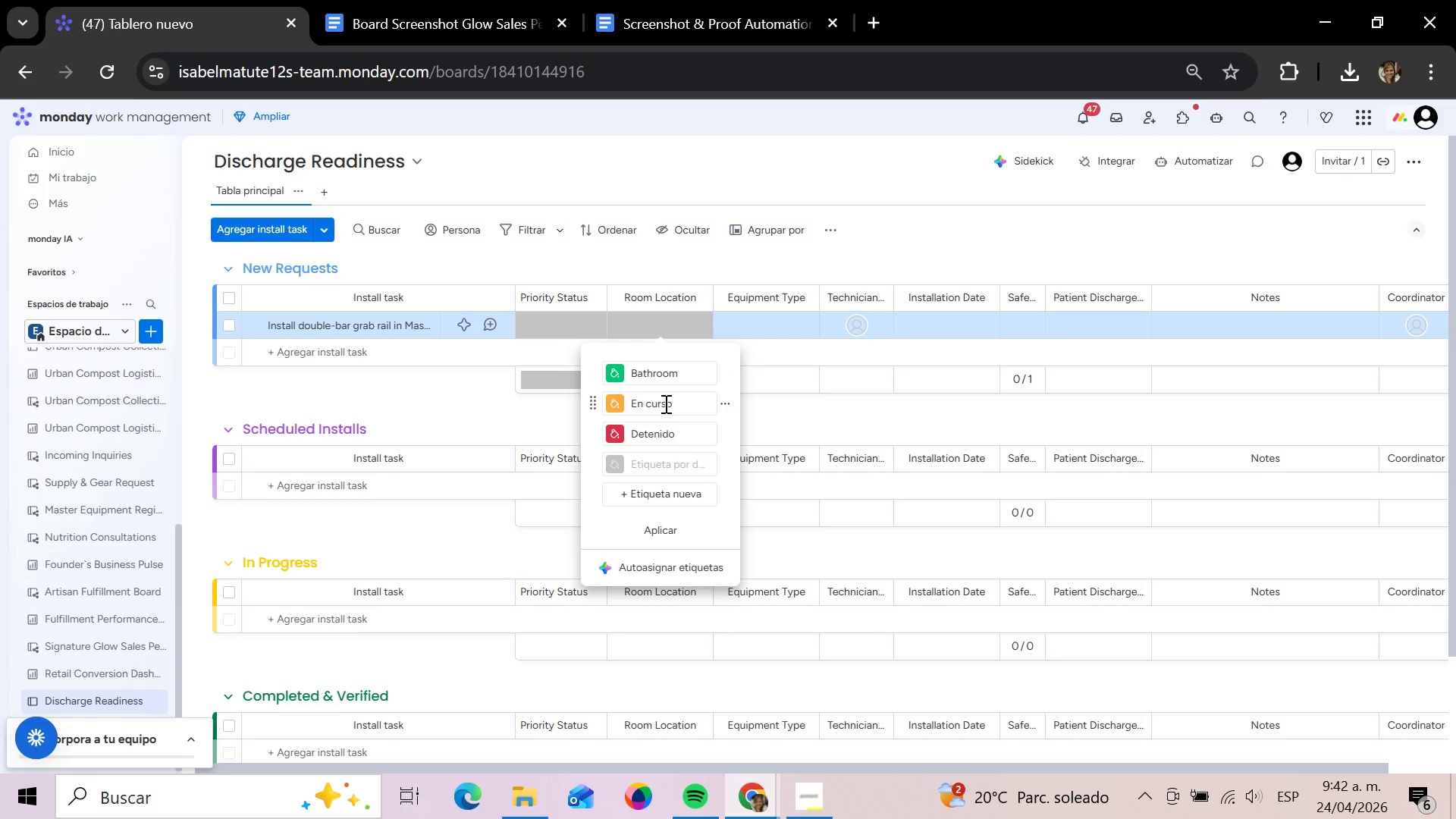 
left_click([664, 403])
 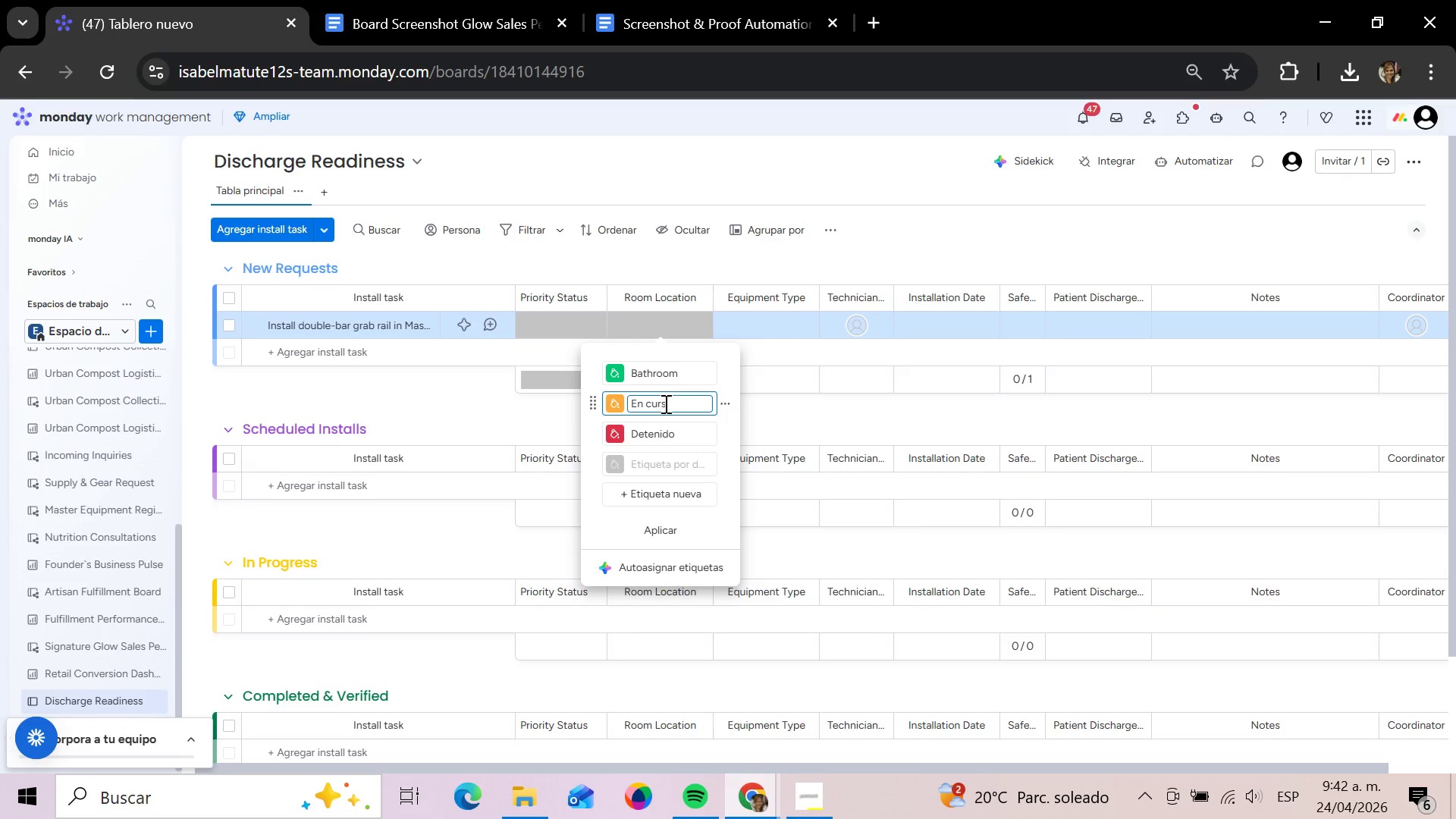 
hold_key(key=Backspace, duration=1.41)
 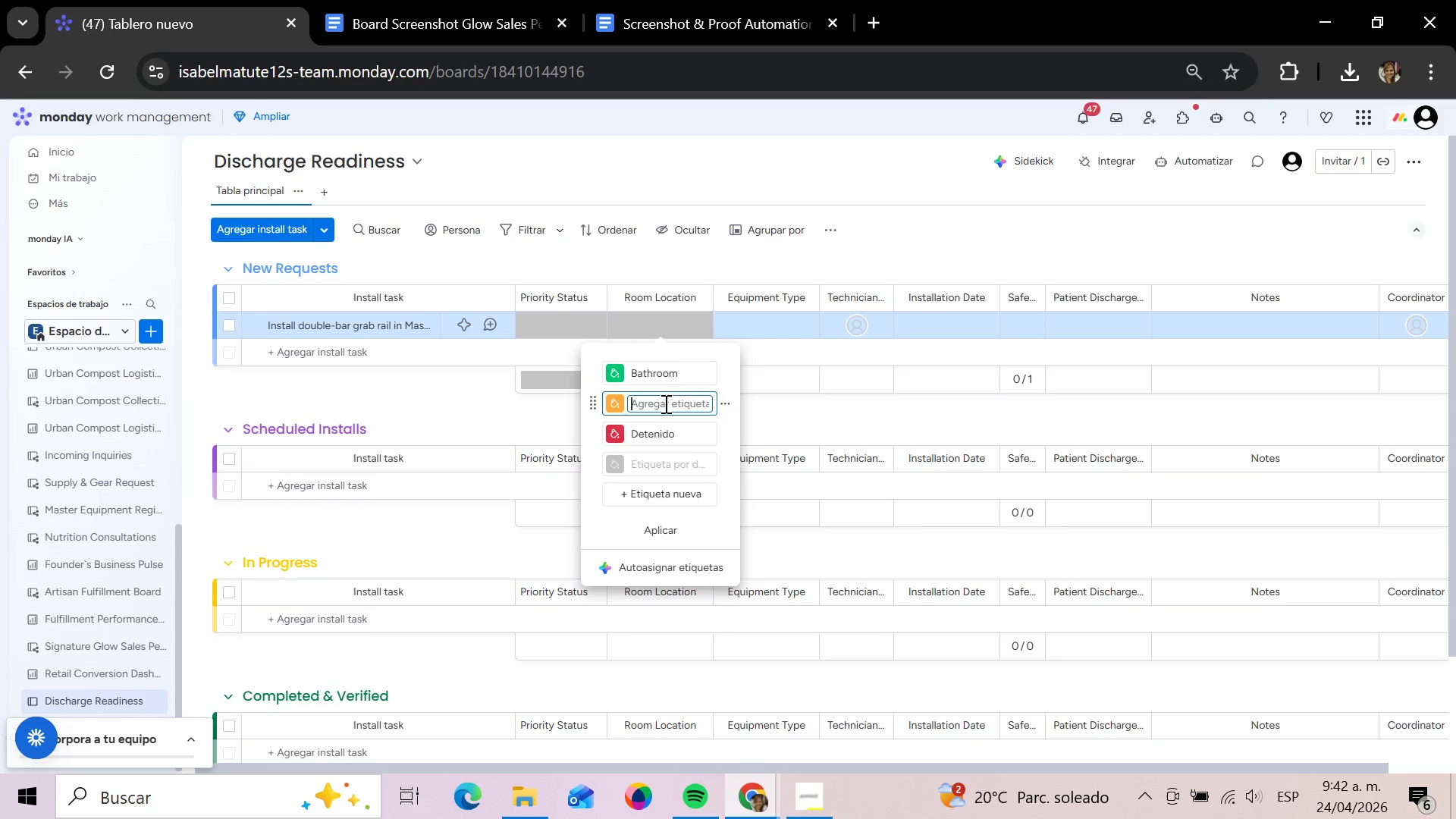 
type(Bedroom)
 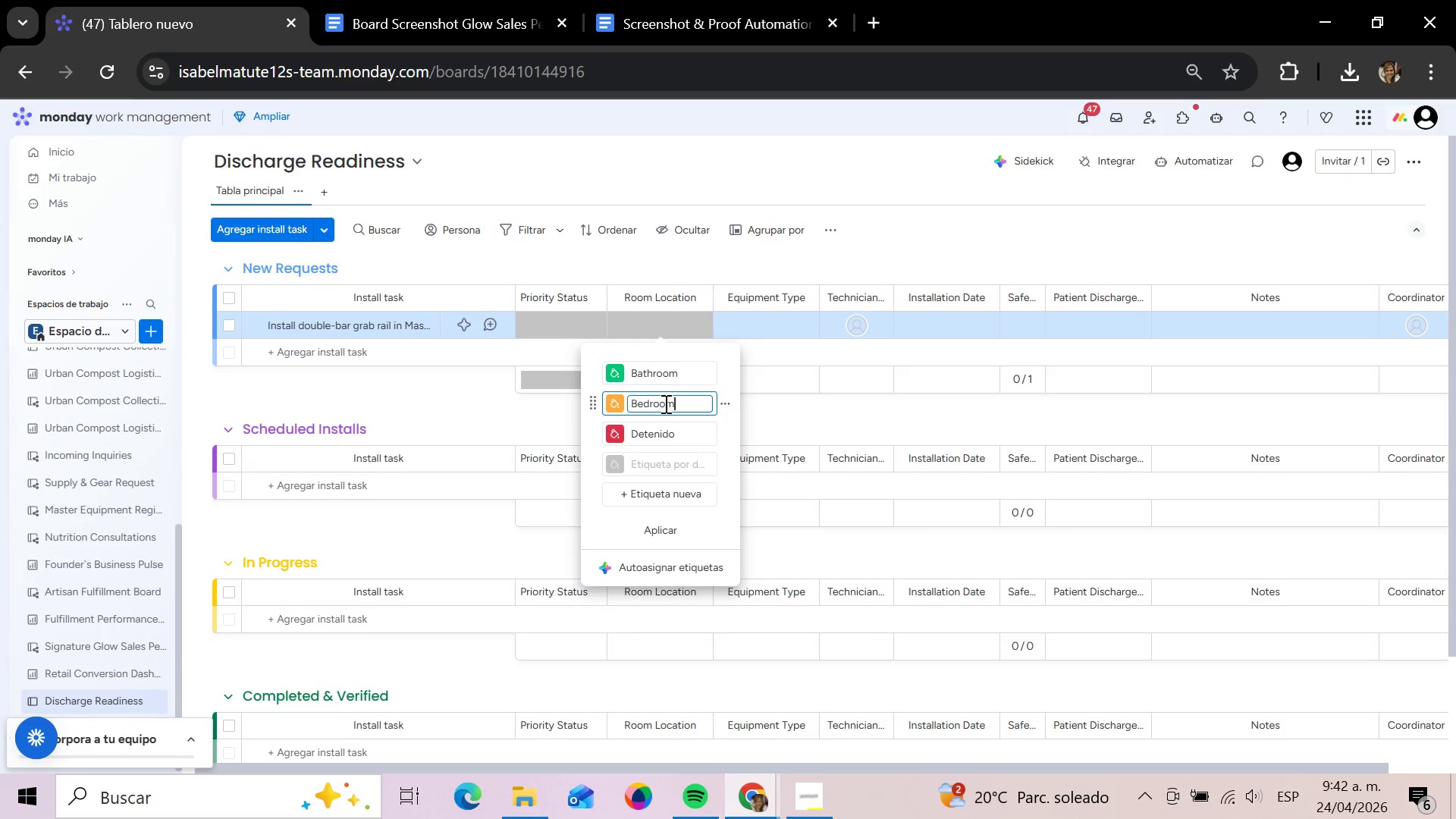 
key(Enter)
 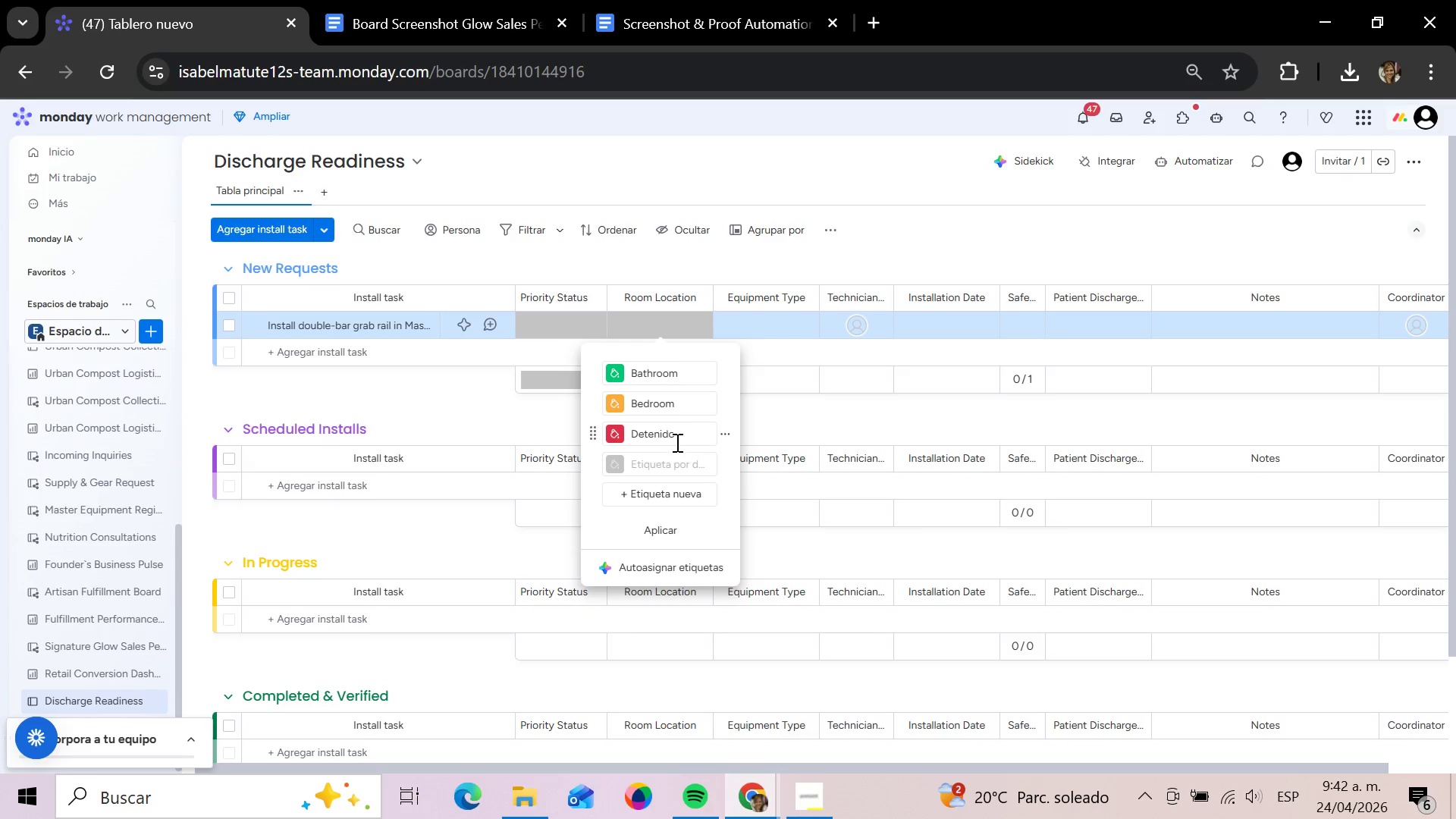 
left_click([676, 442])
 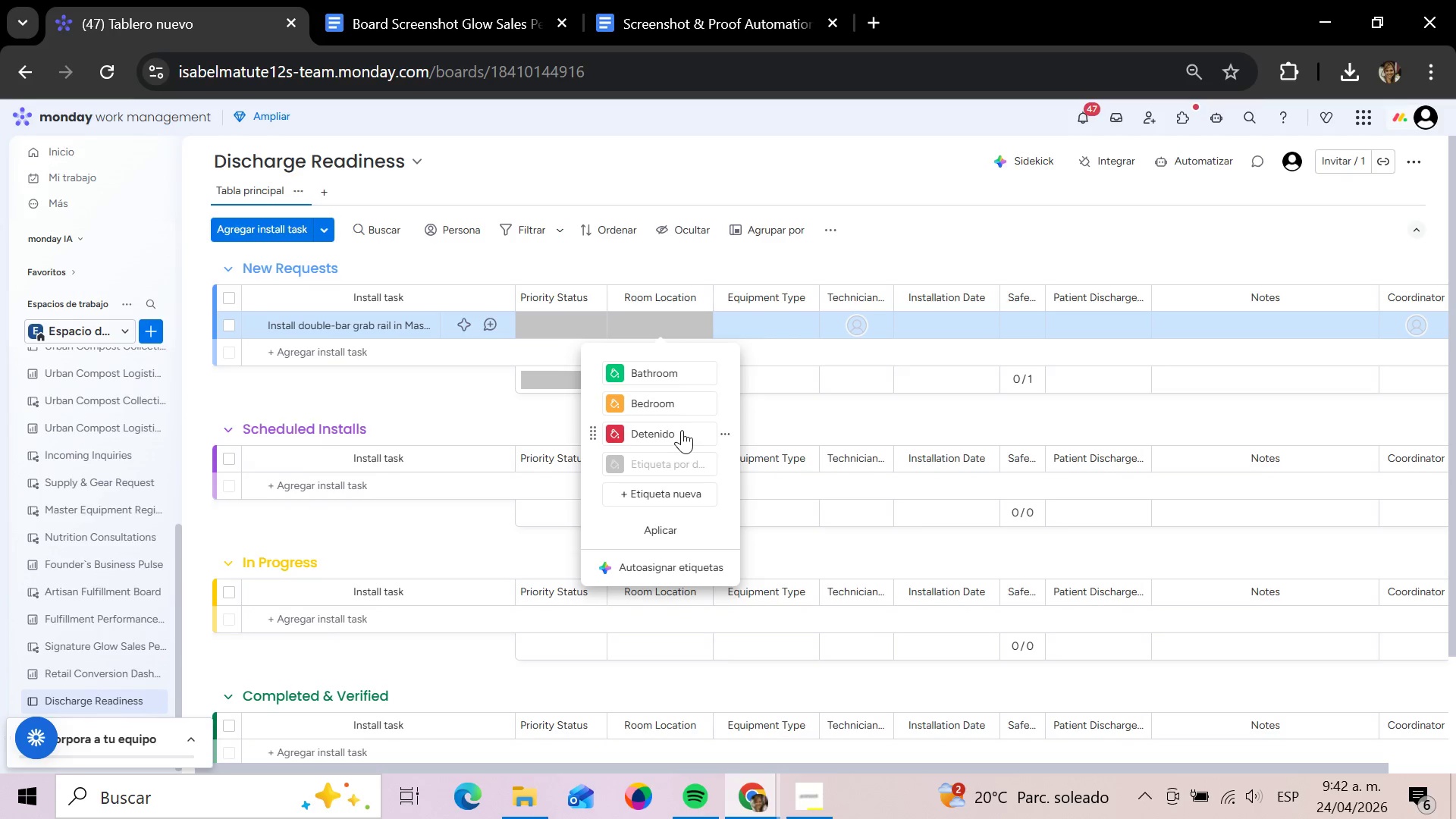 
left_click([677, 430])
 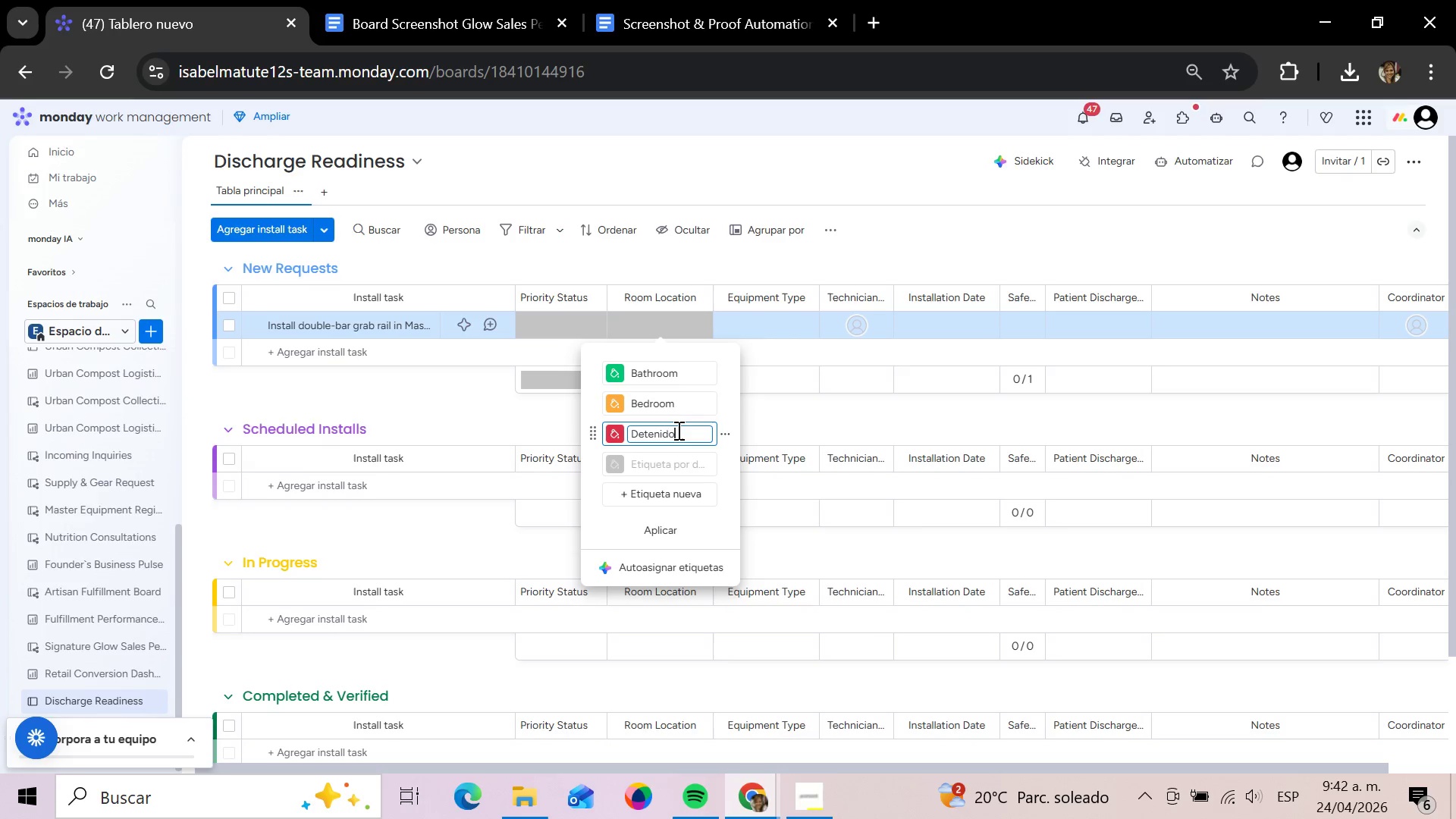 
hold_key(key=Backspace, duration=1.51)
 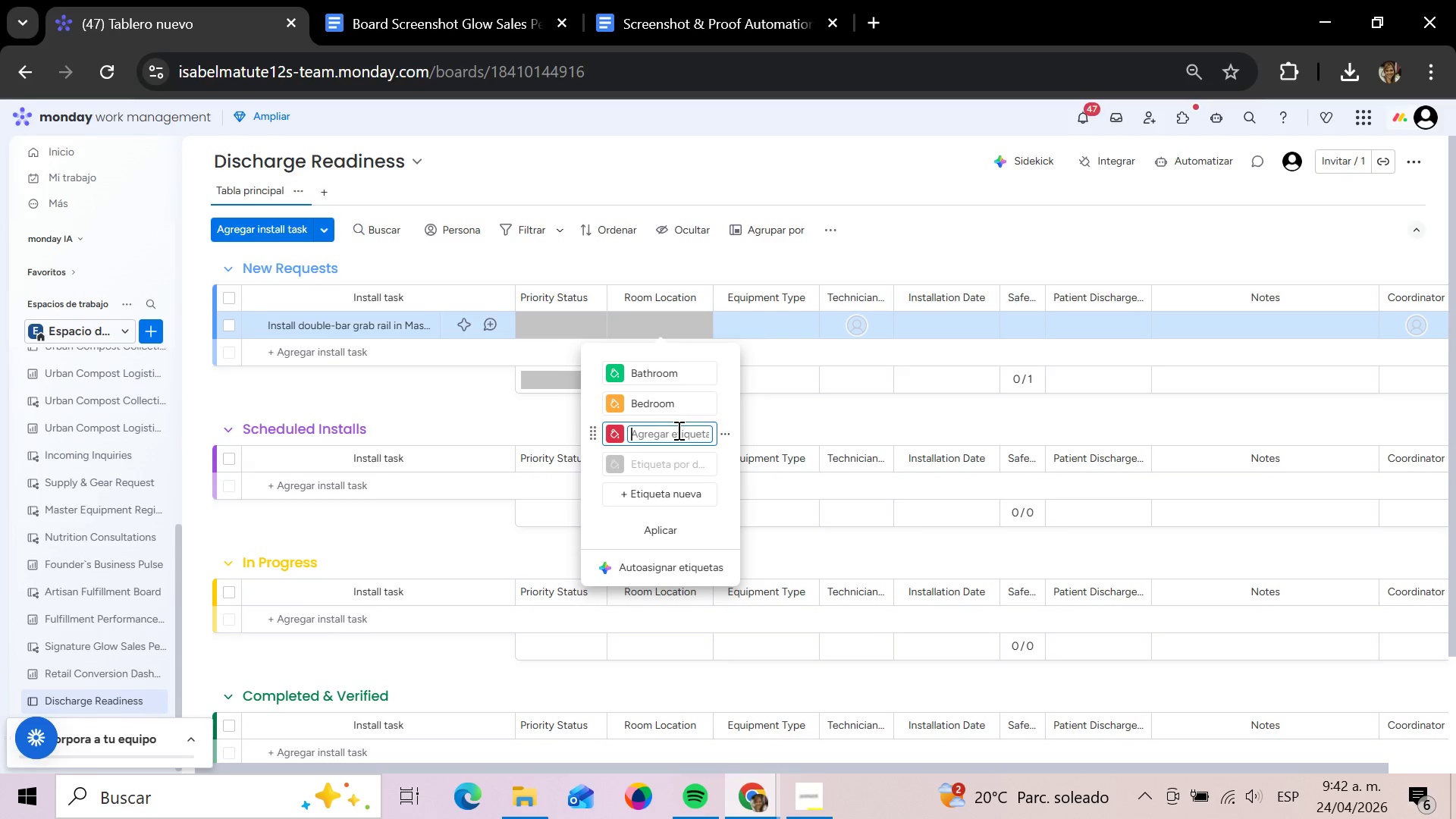 
hold_key(key=Backspace, duration=0.69)
 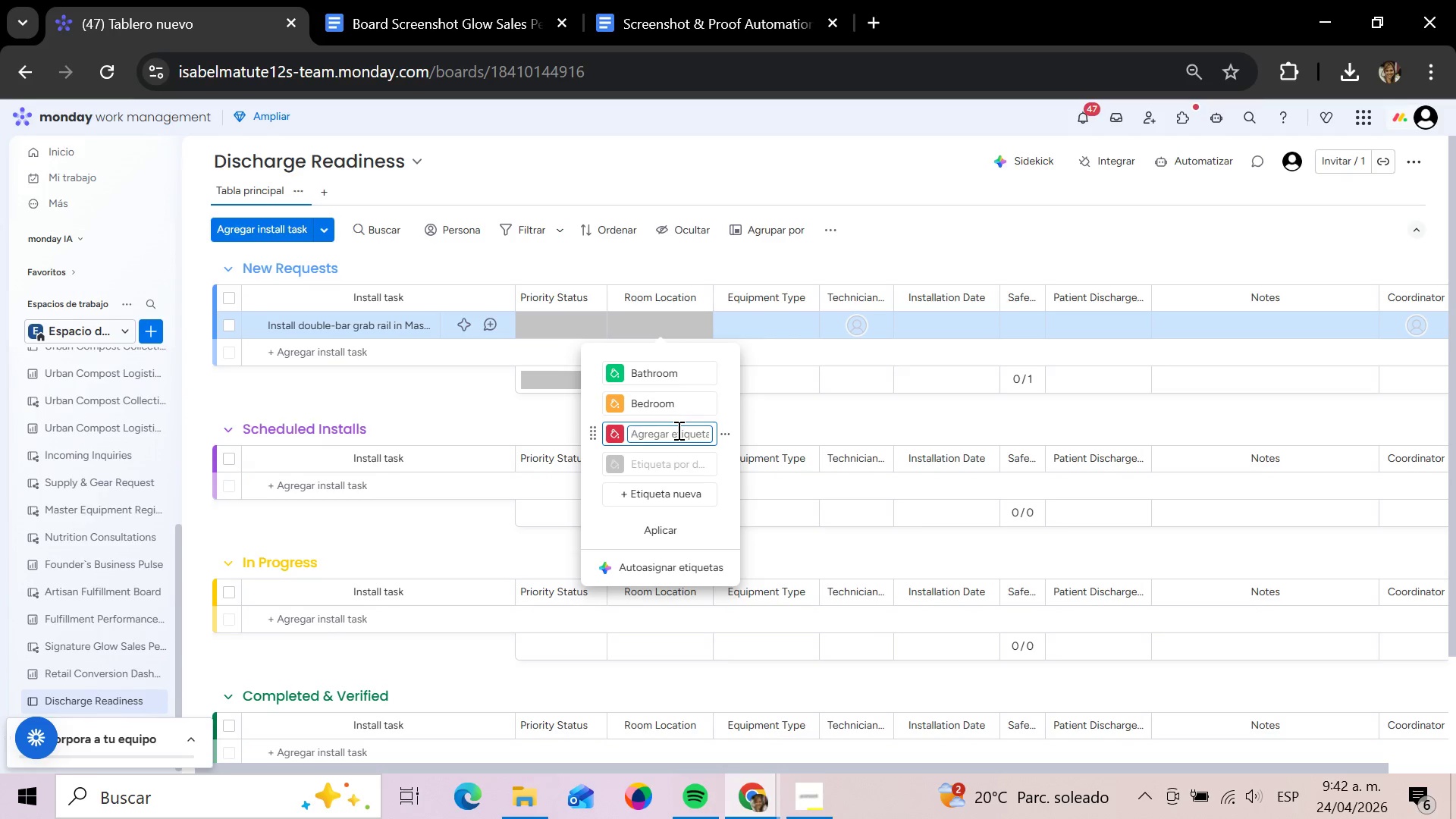 
type(Entryway)
 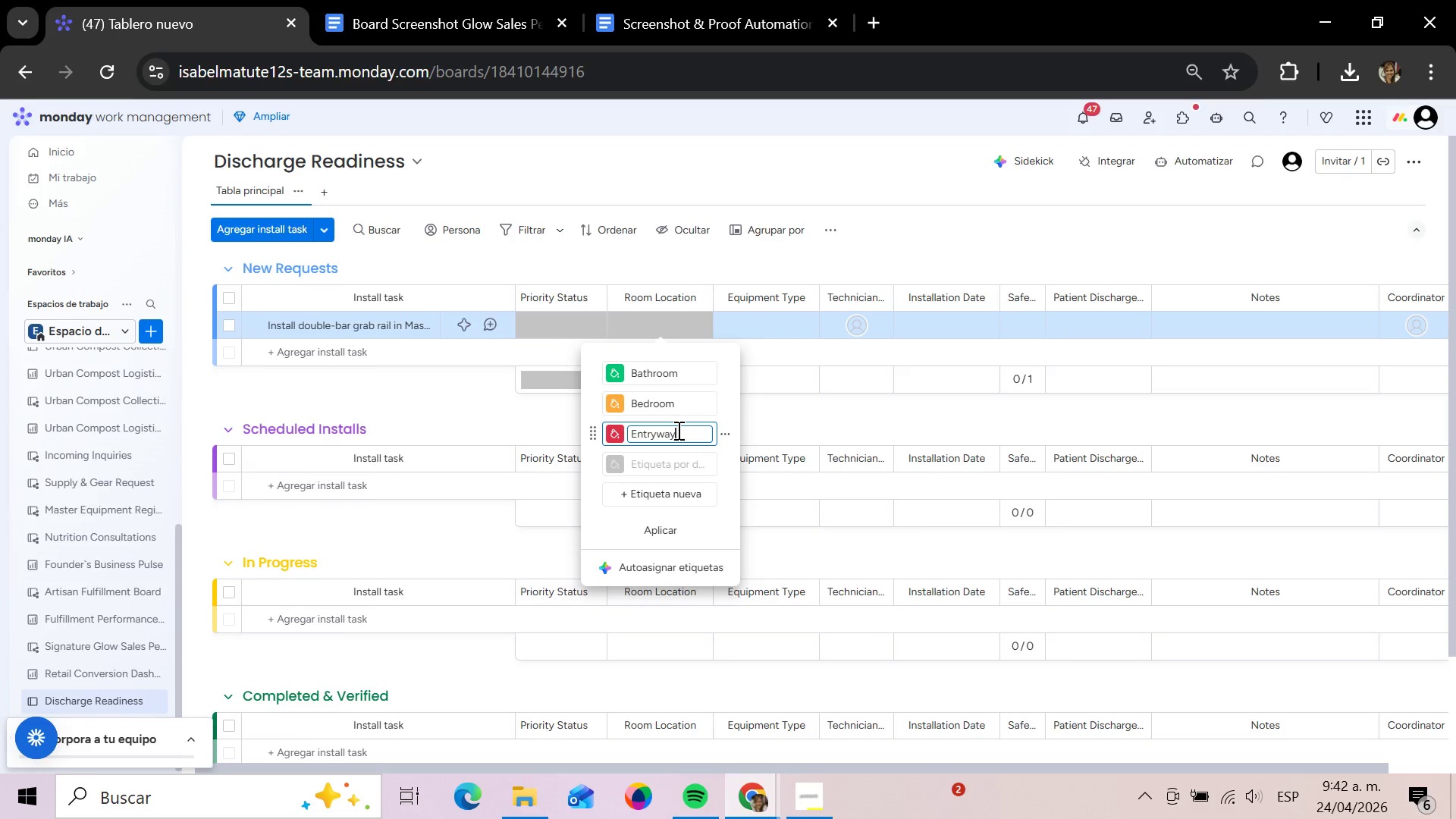 
key(Enter)
 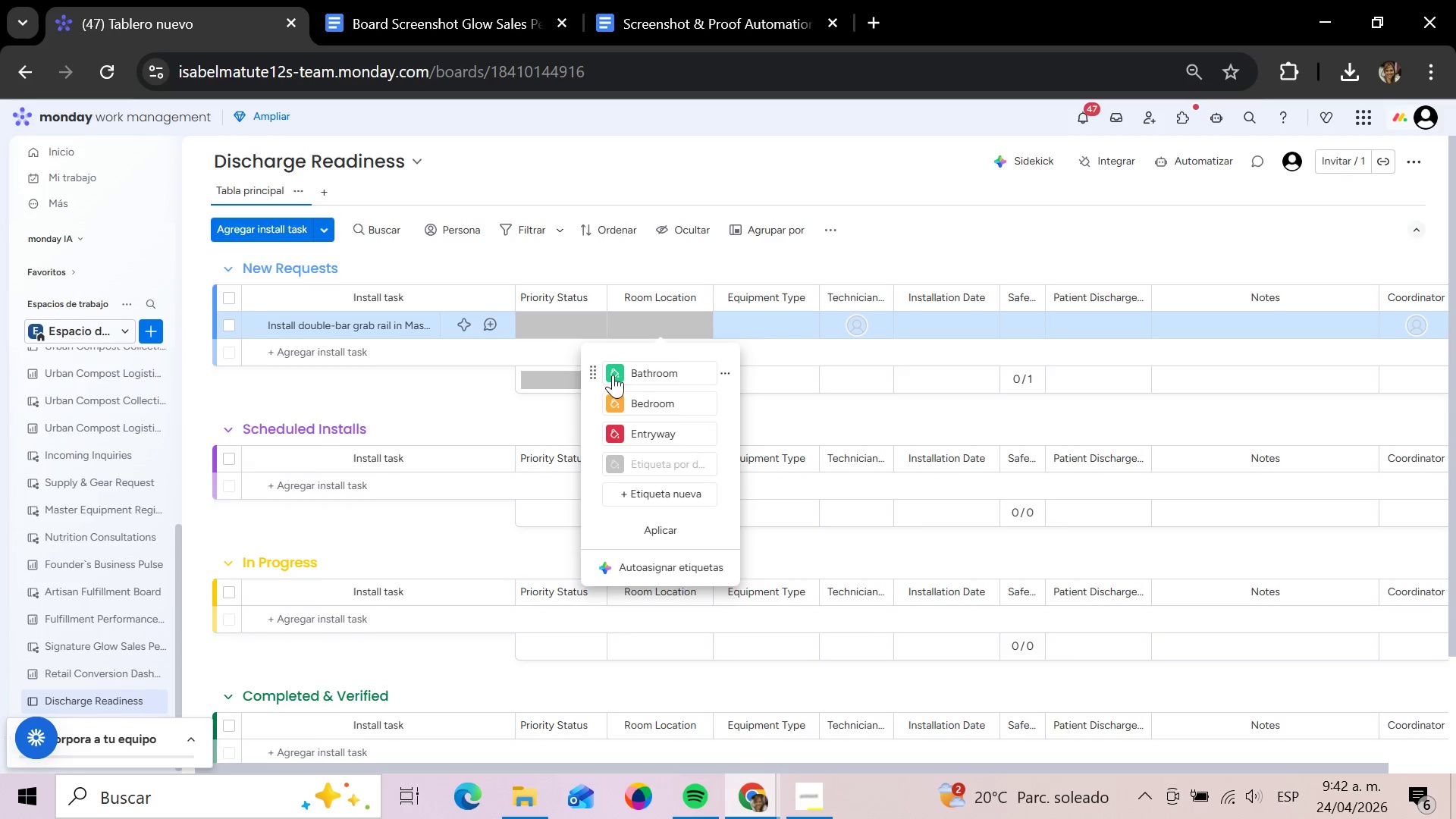 
left_click([615, 372])
 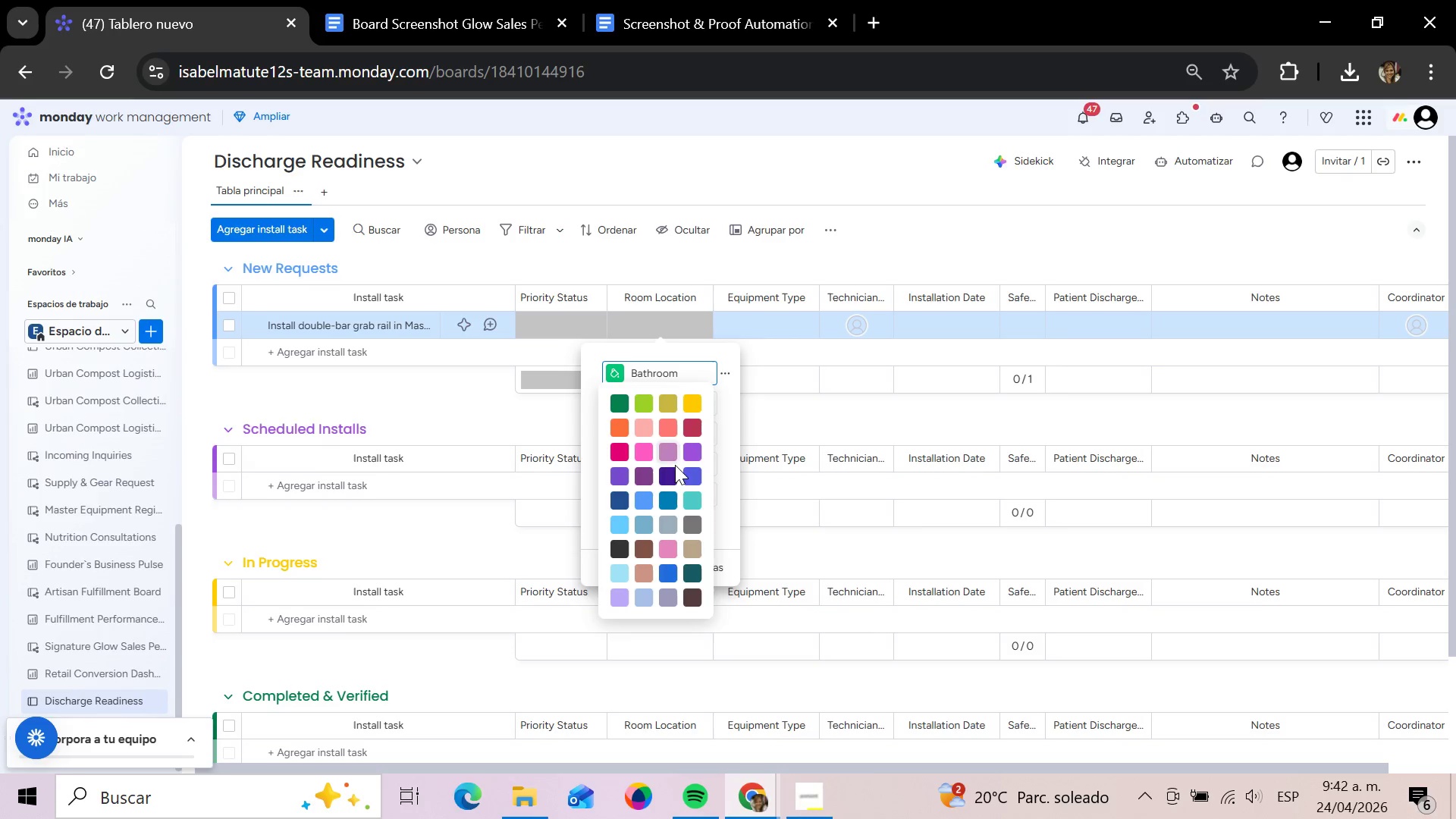 
mouse_move([657, 500])
 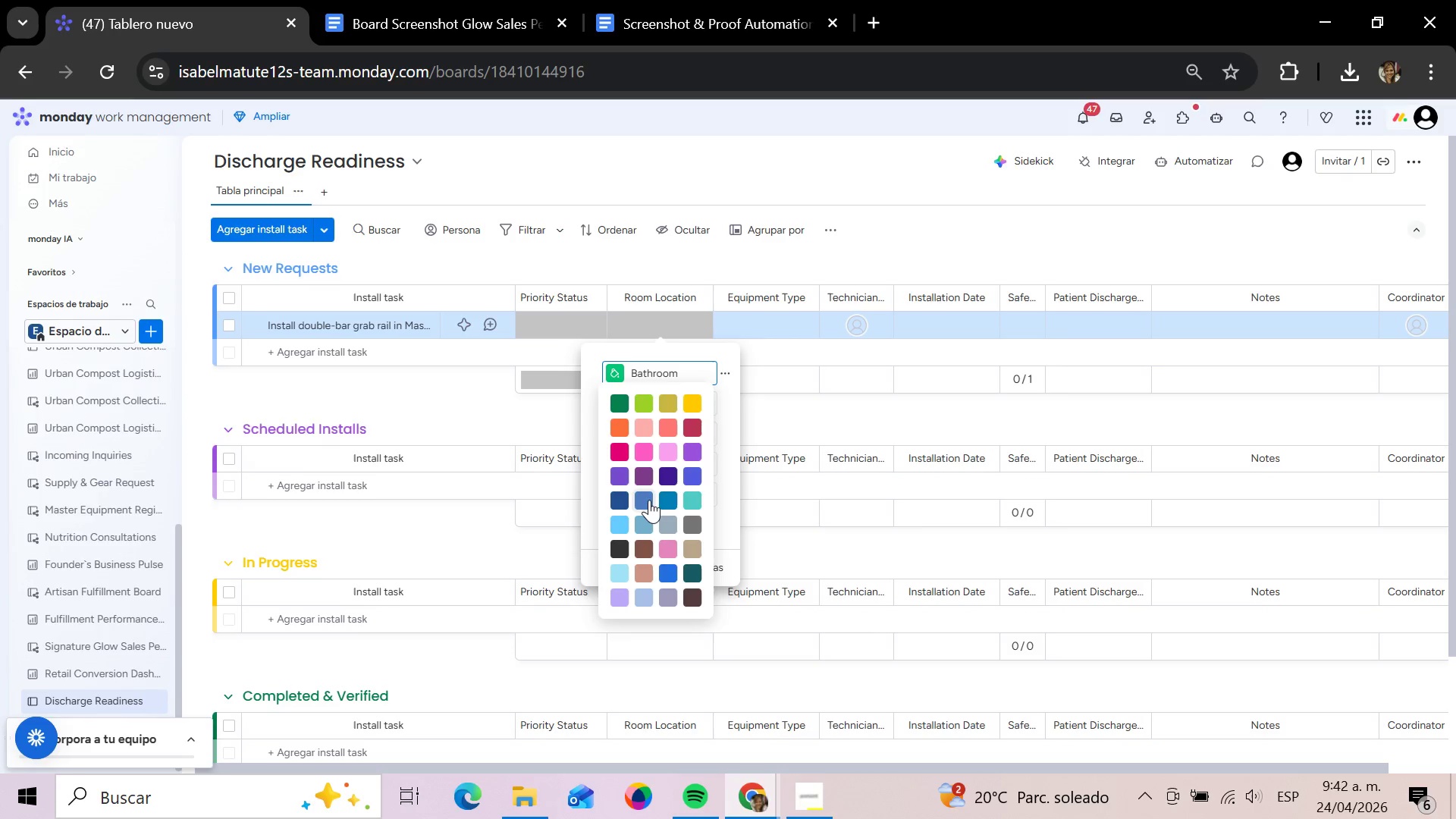 
left_click([649, 500])
 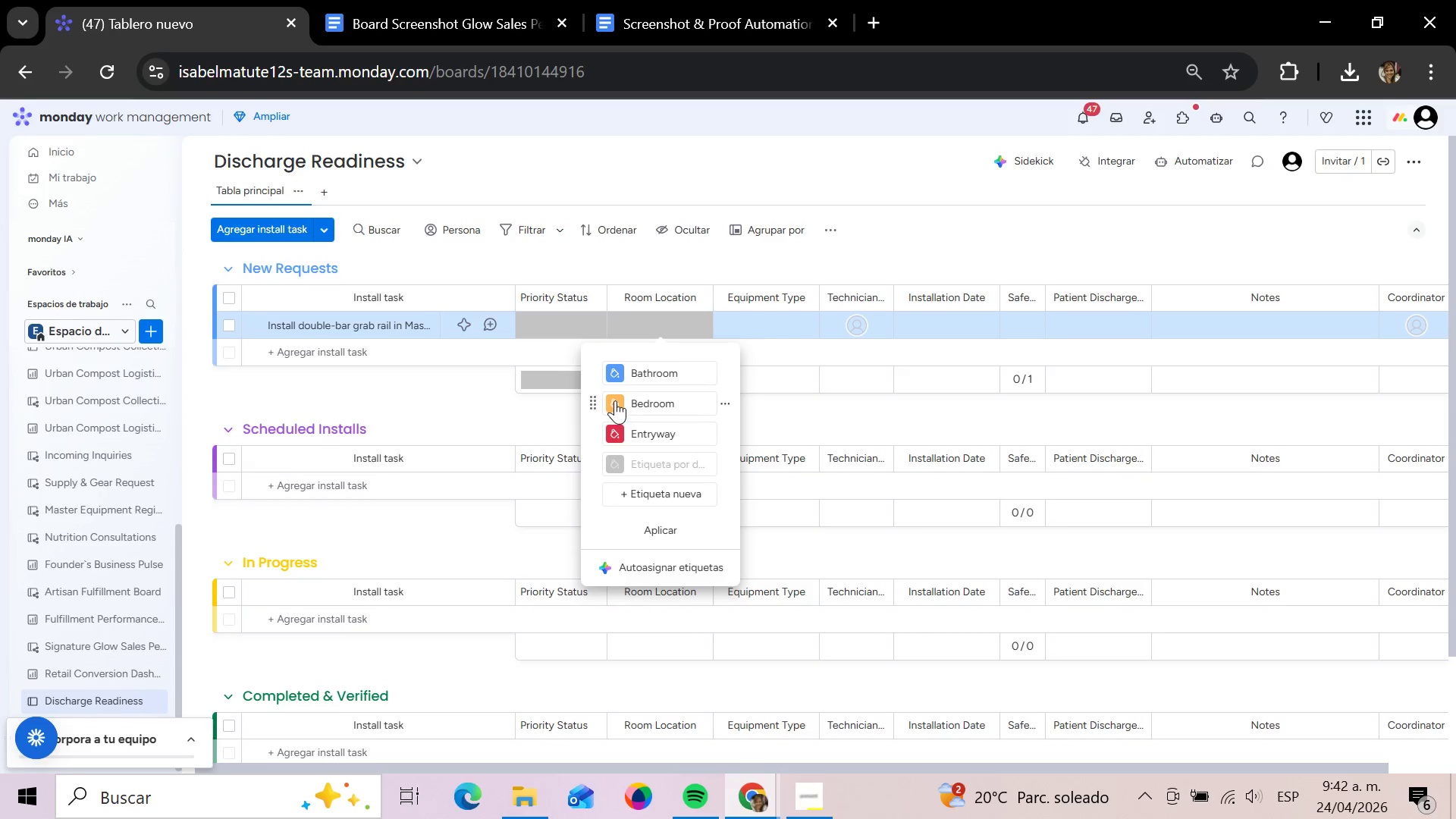 
left_click([616, 401])
 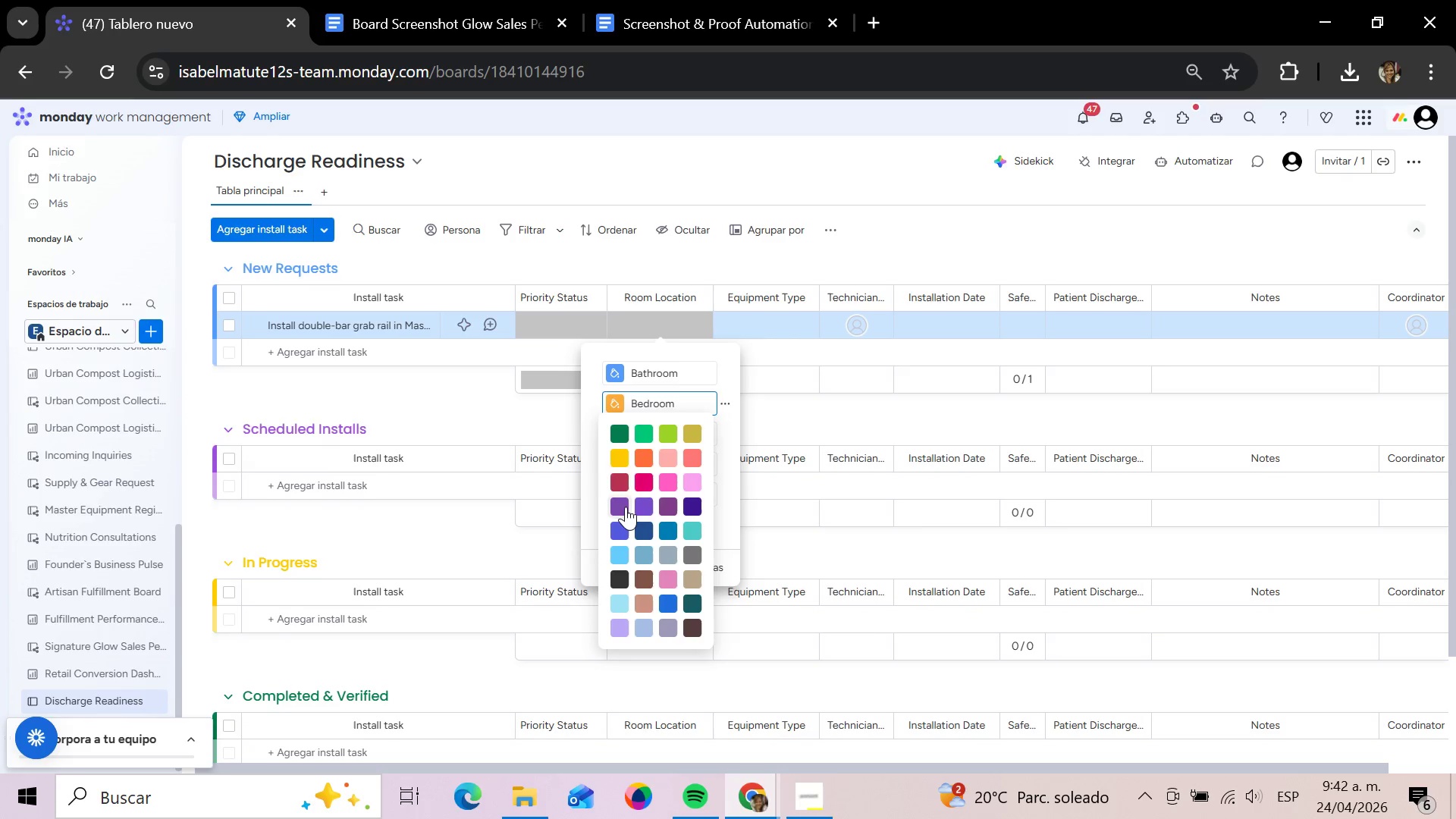 
wait(5.69)
 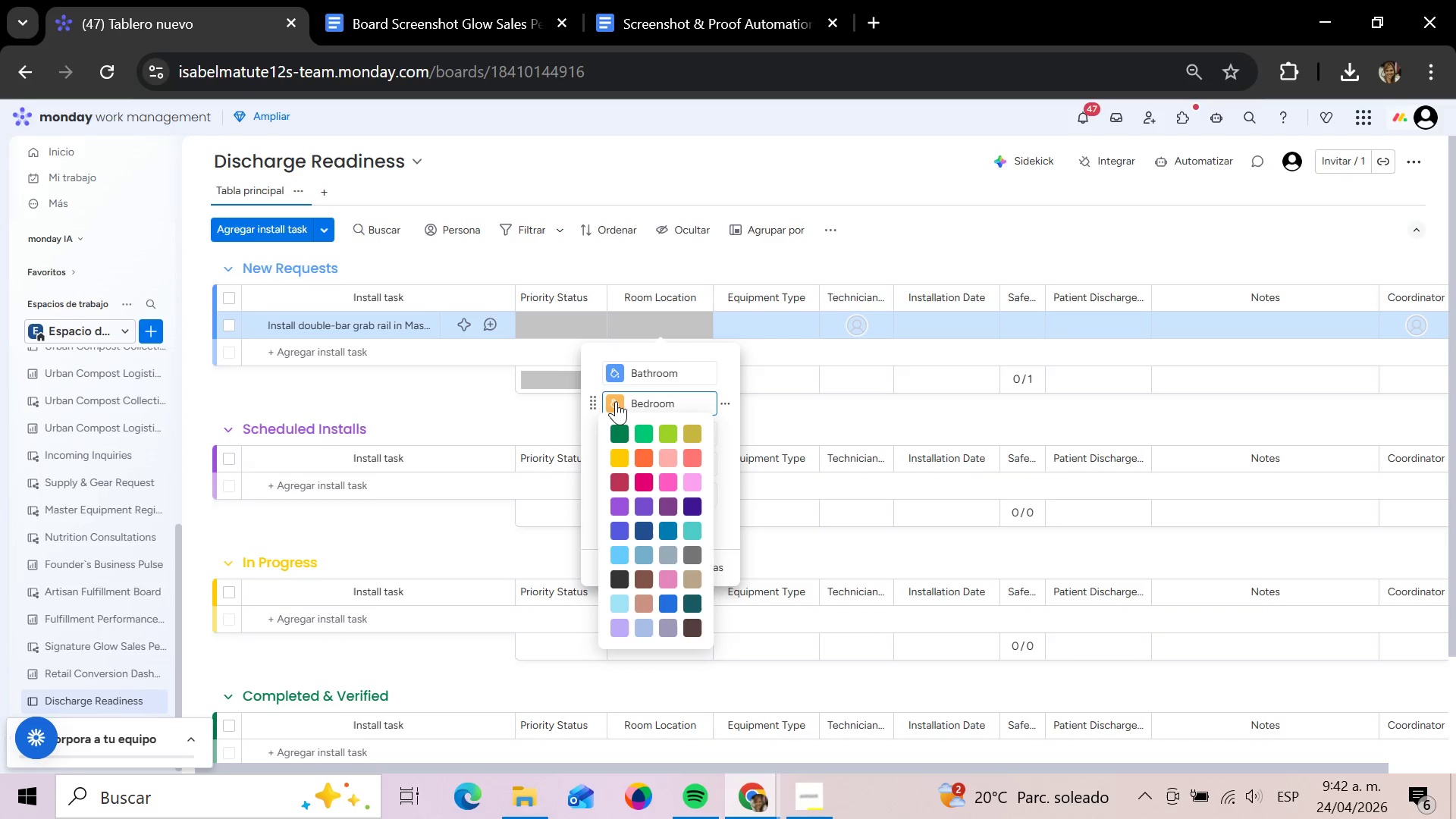 
left_click([646, 508])
 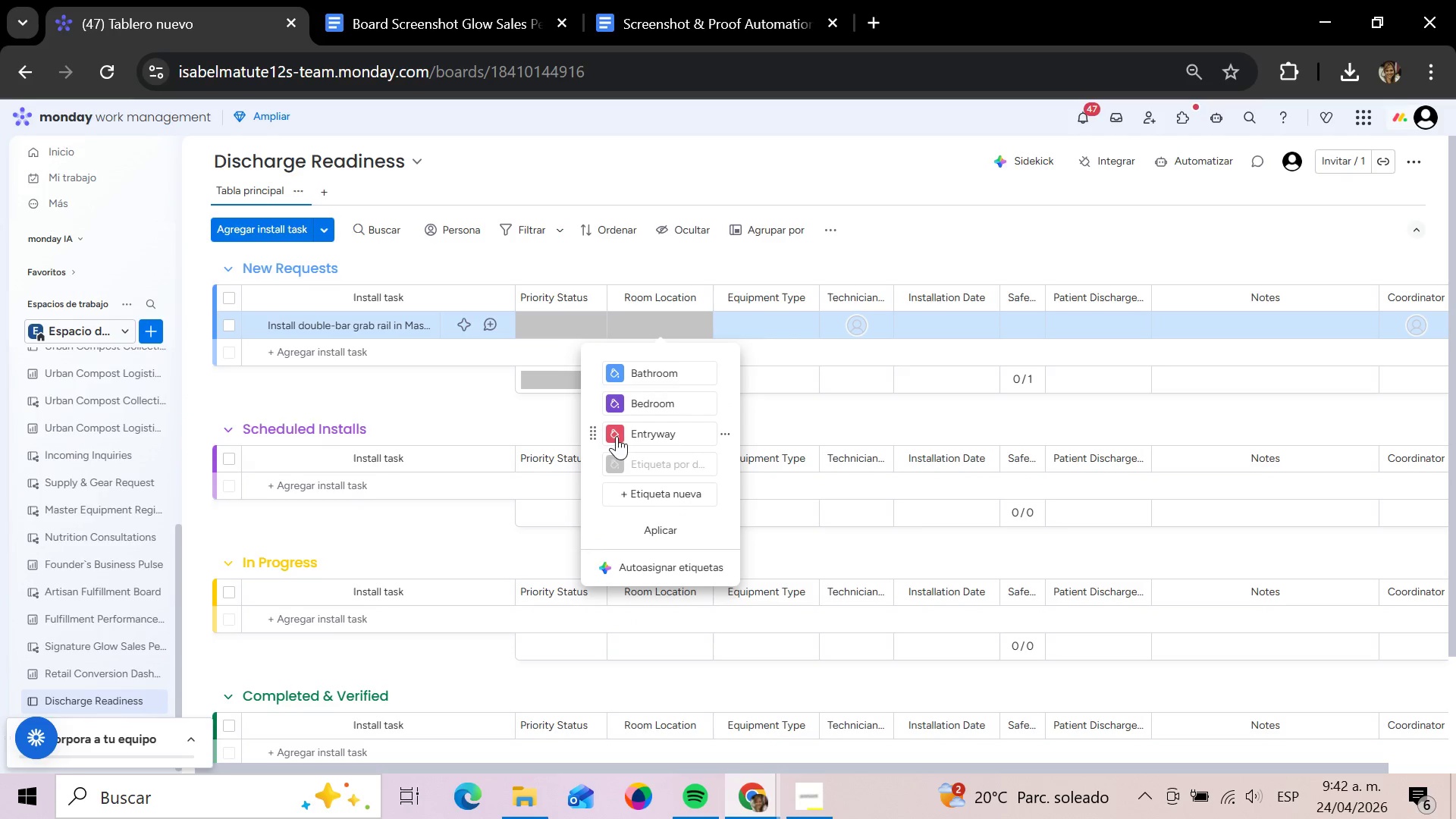 
left_click([613, 426])
 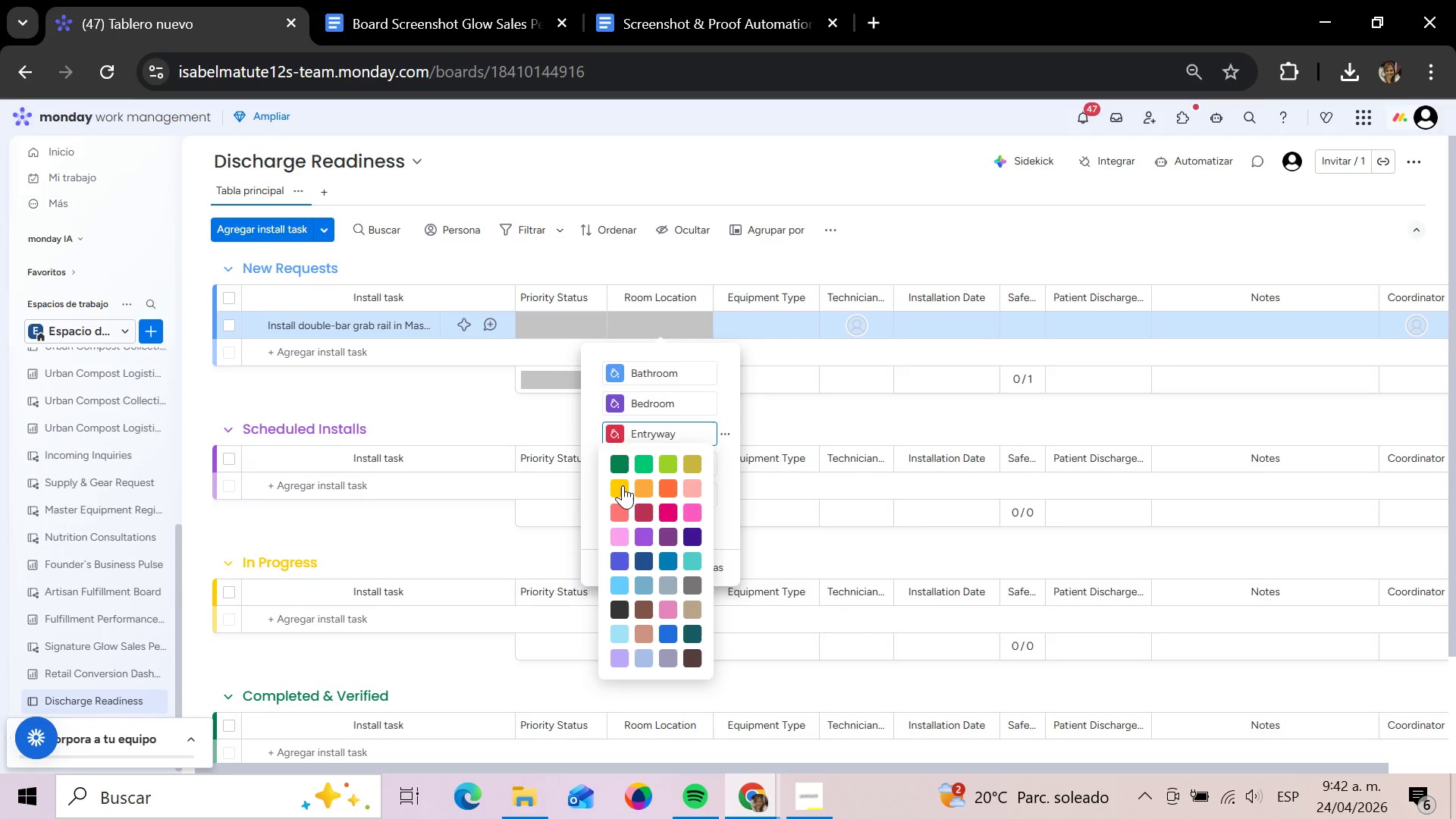 
left_click([622, 488])
 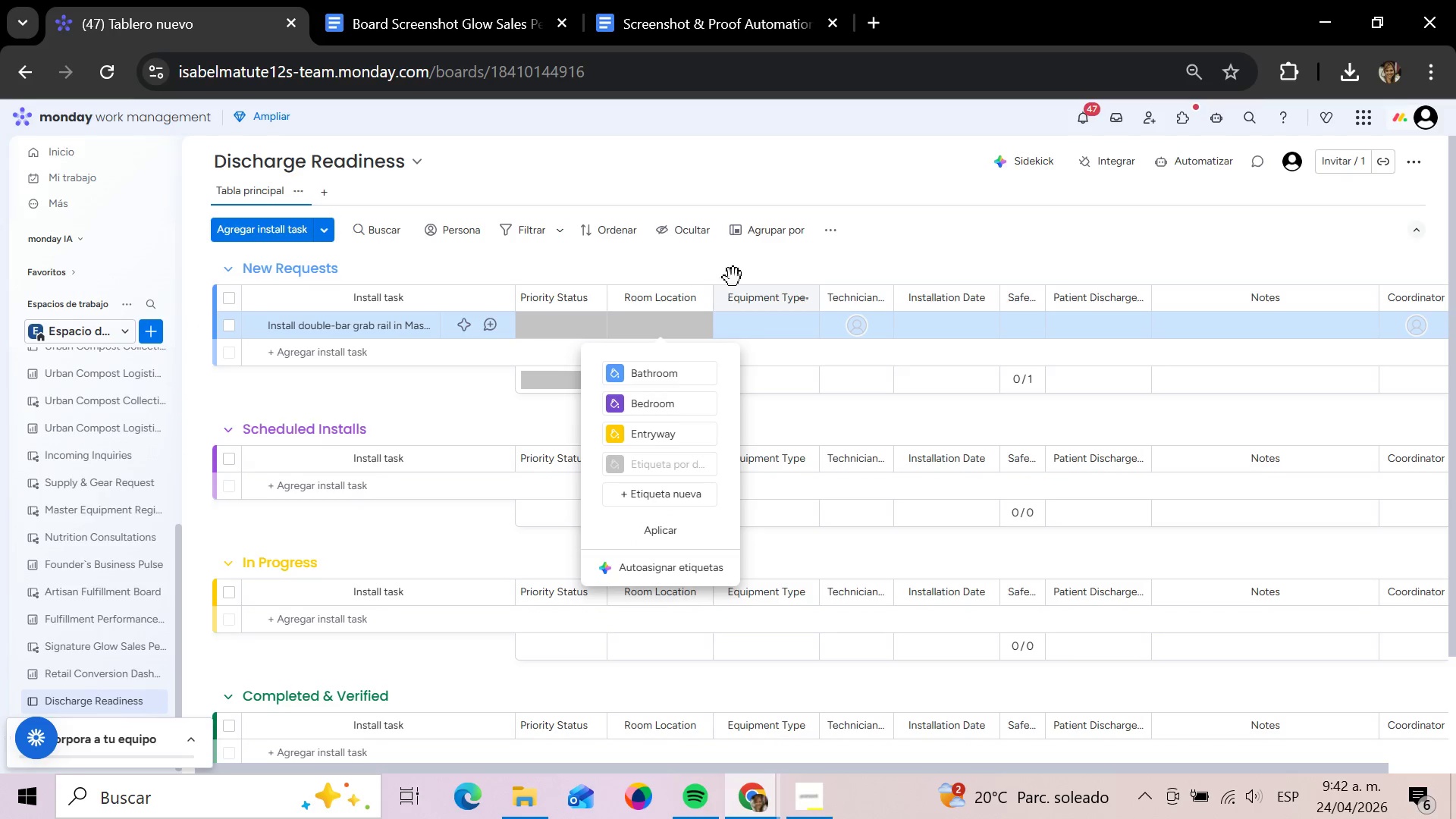 
left_click([775, 243])
 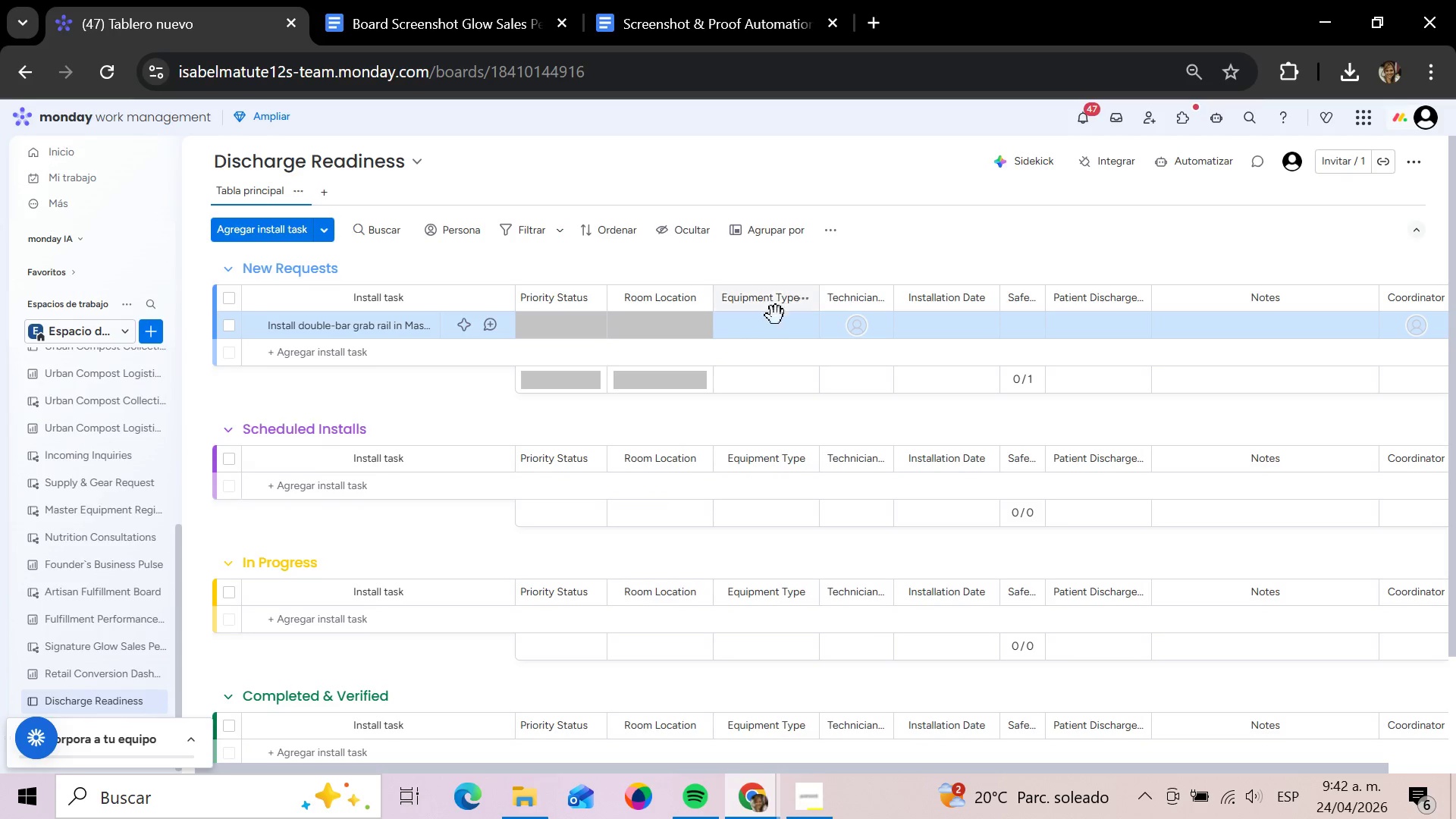 
left_click([773, 319])
 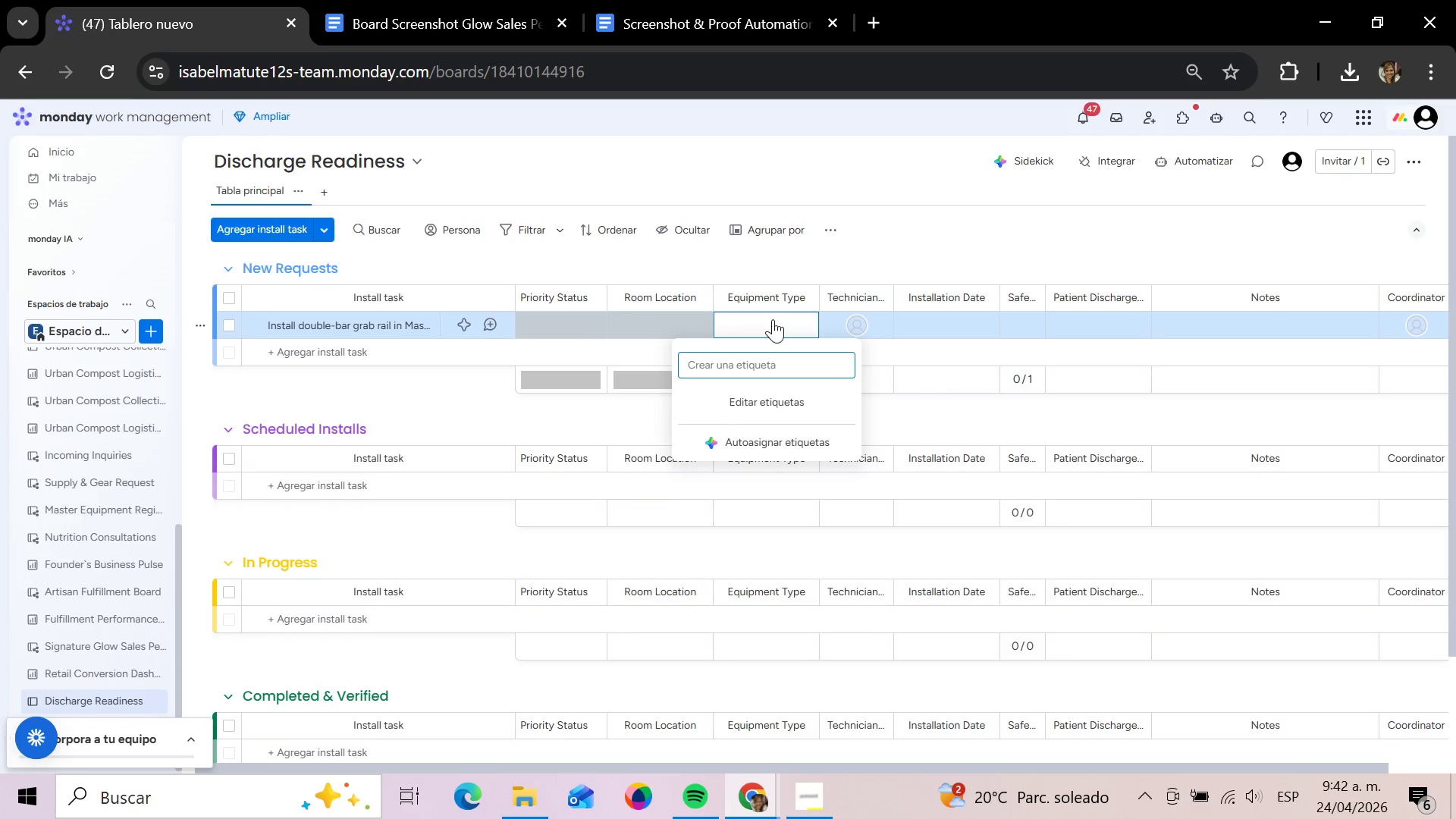 
key(CapsLock)
 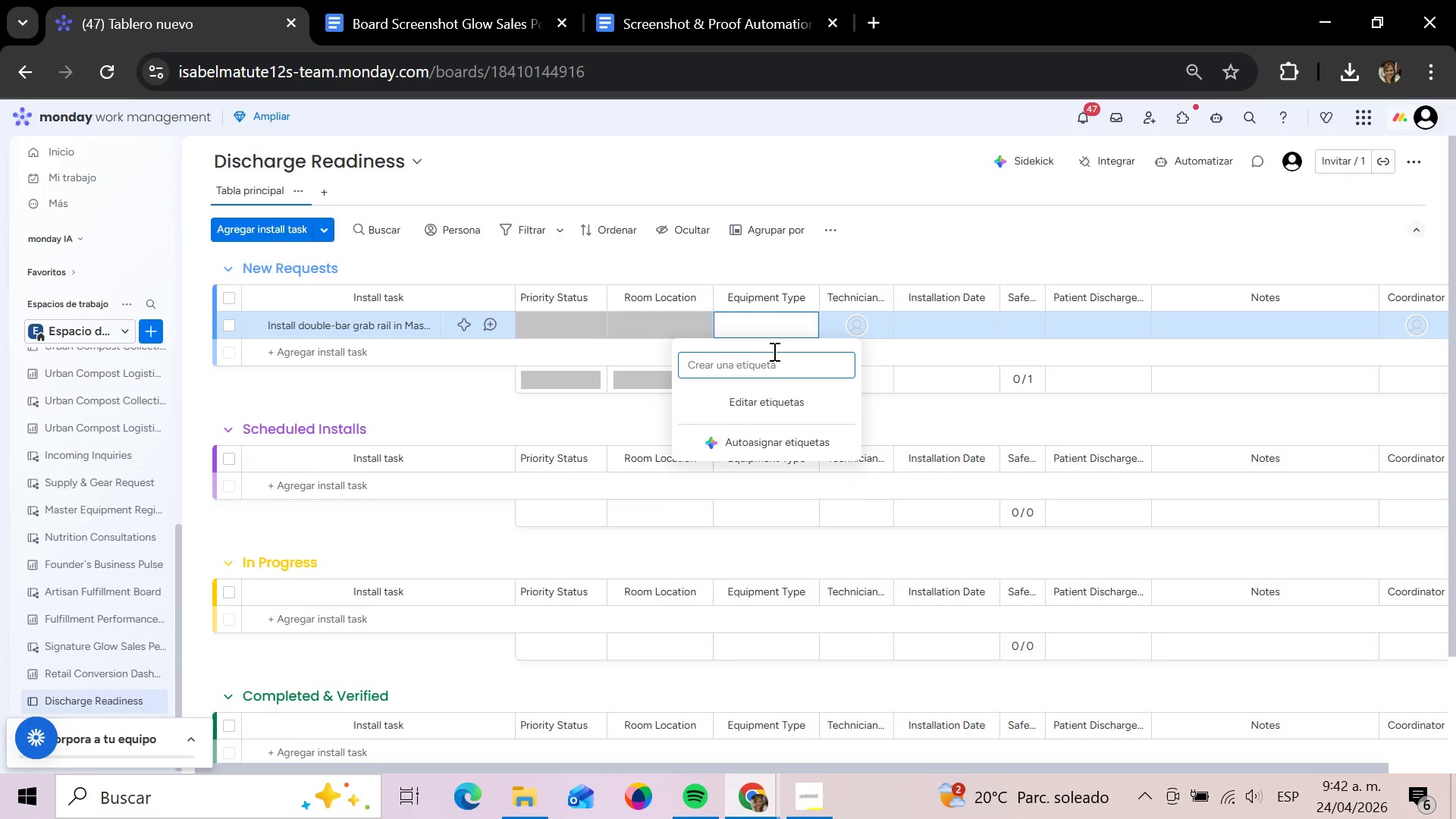 
type(Grab Bars)
 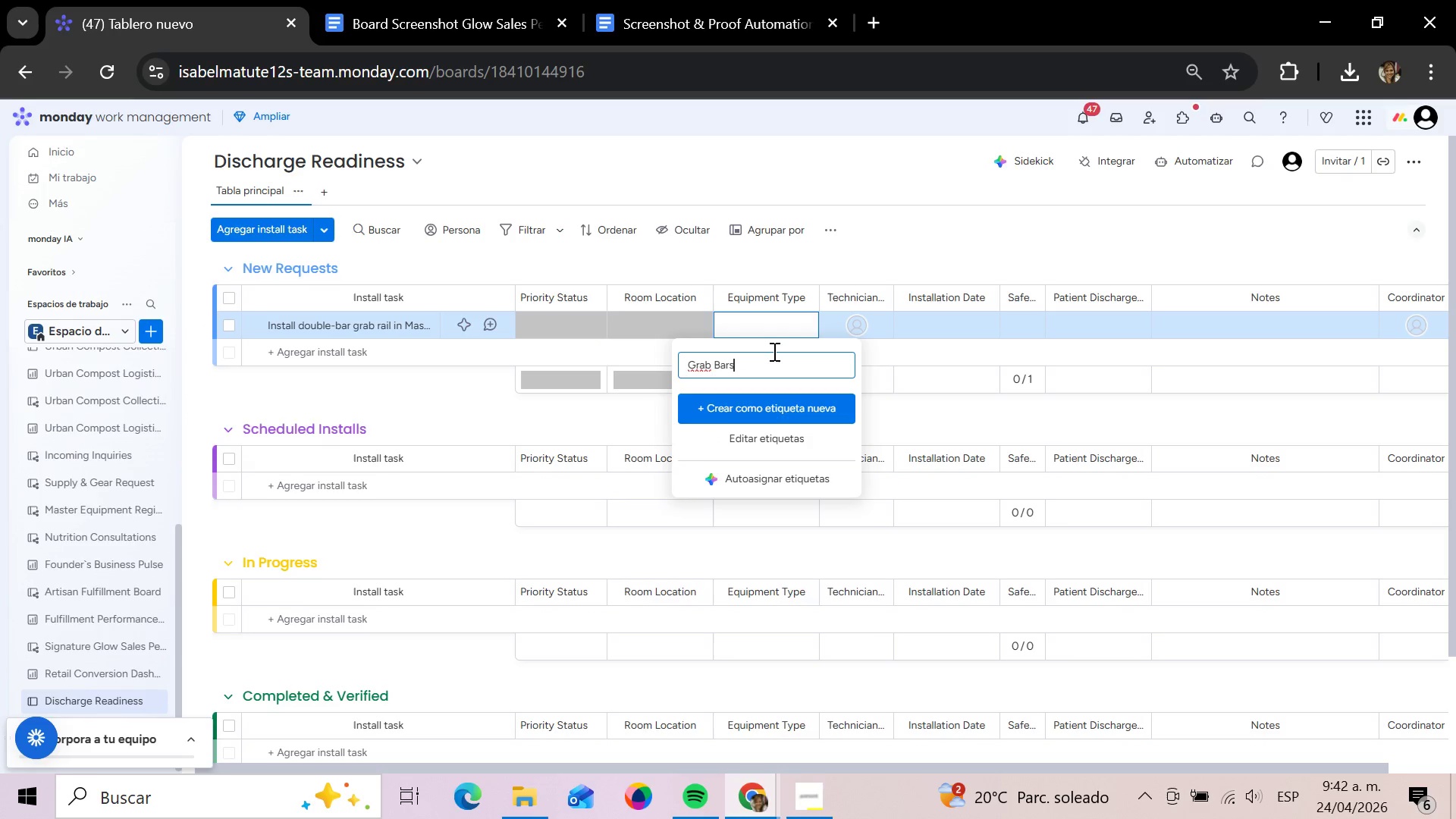 
key(Enter)
 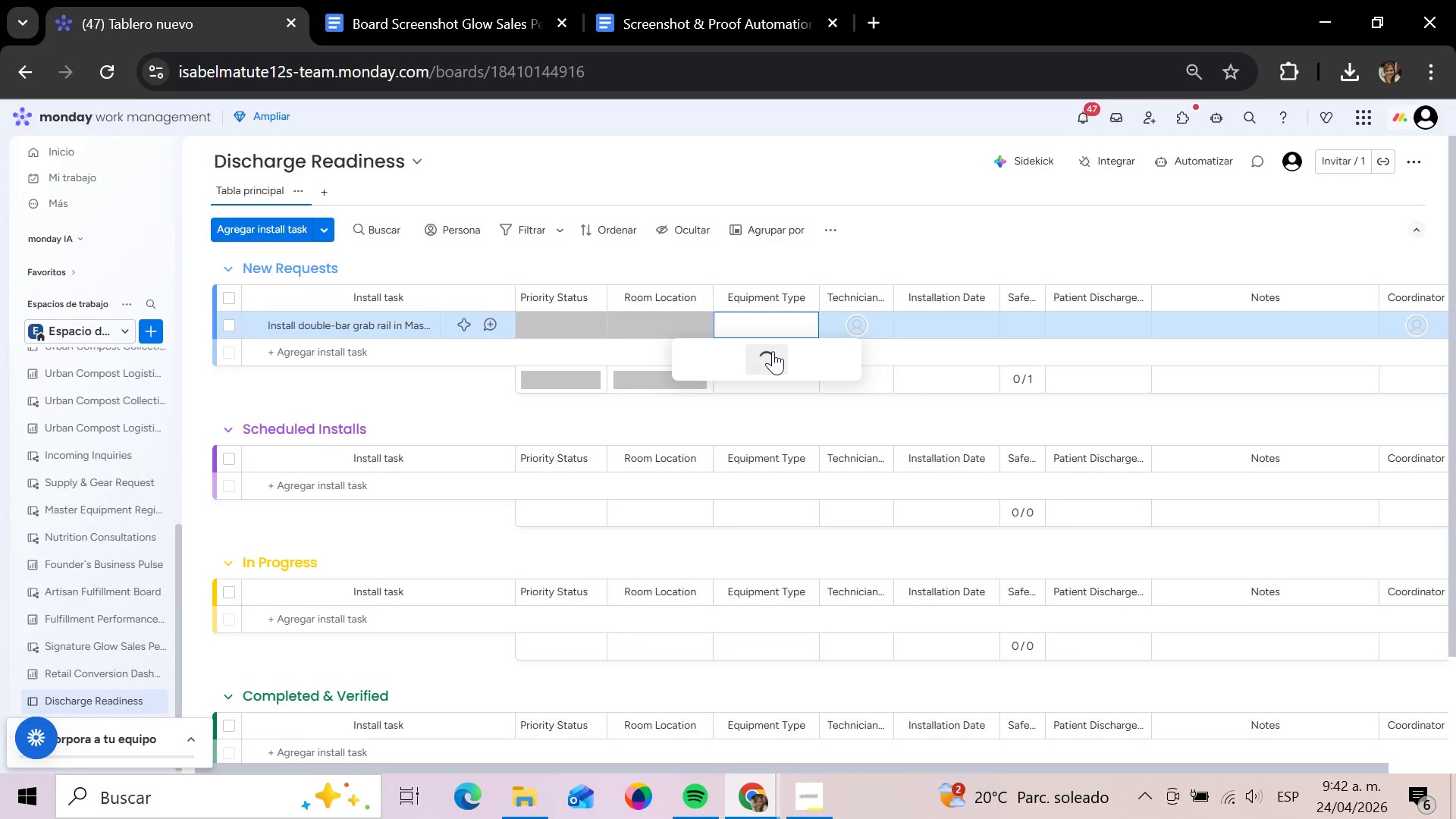 
type(Bed)
key(Backspace)
type(Bed Rails)
 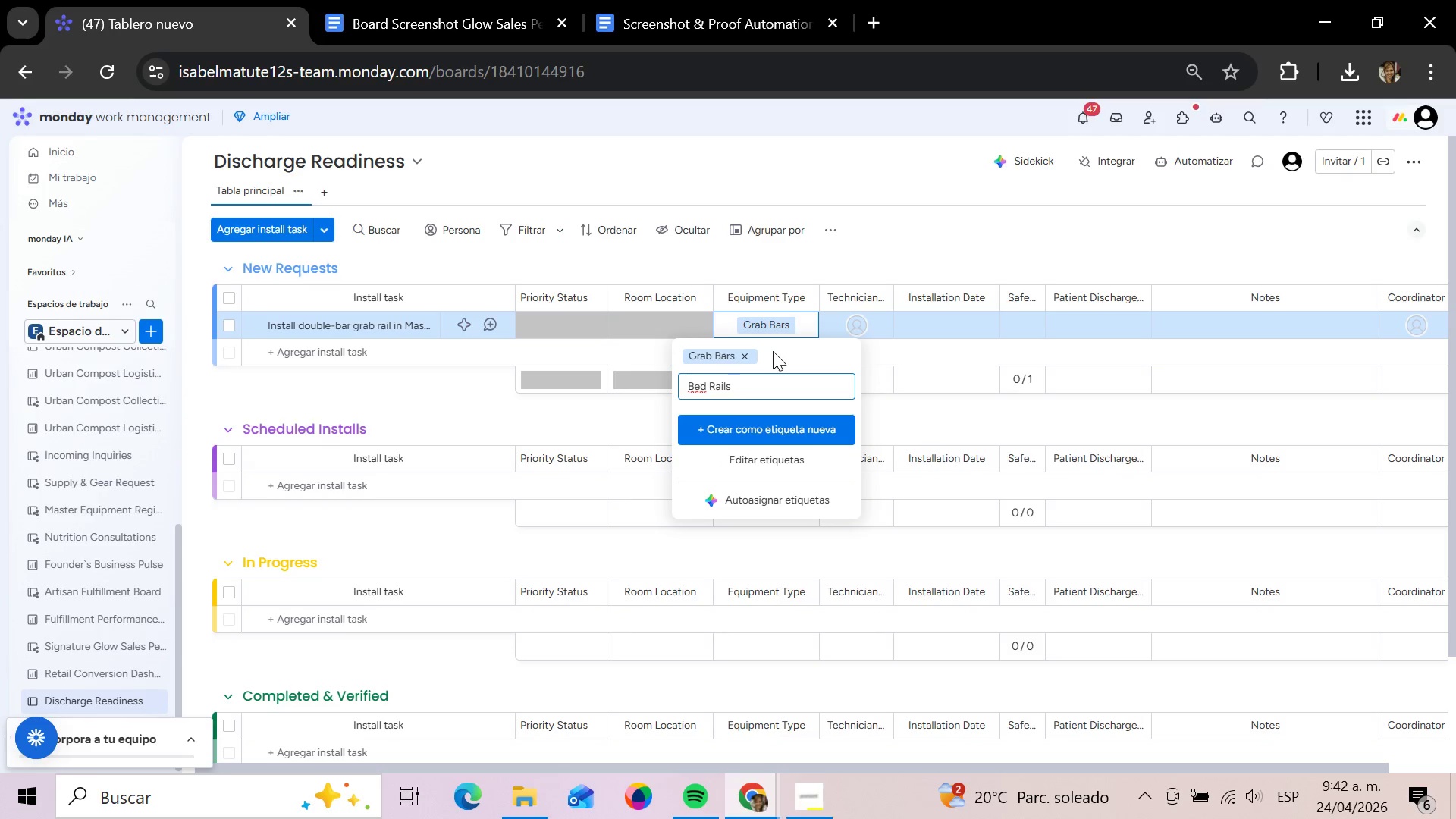 
key(Enter)
 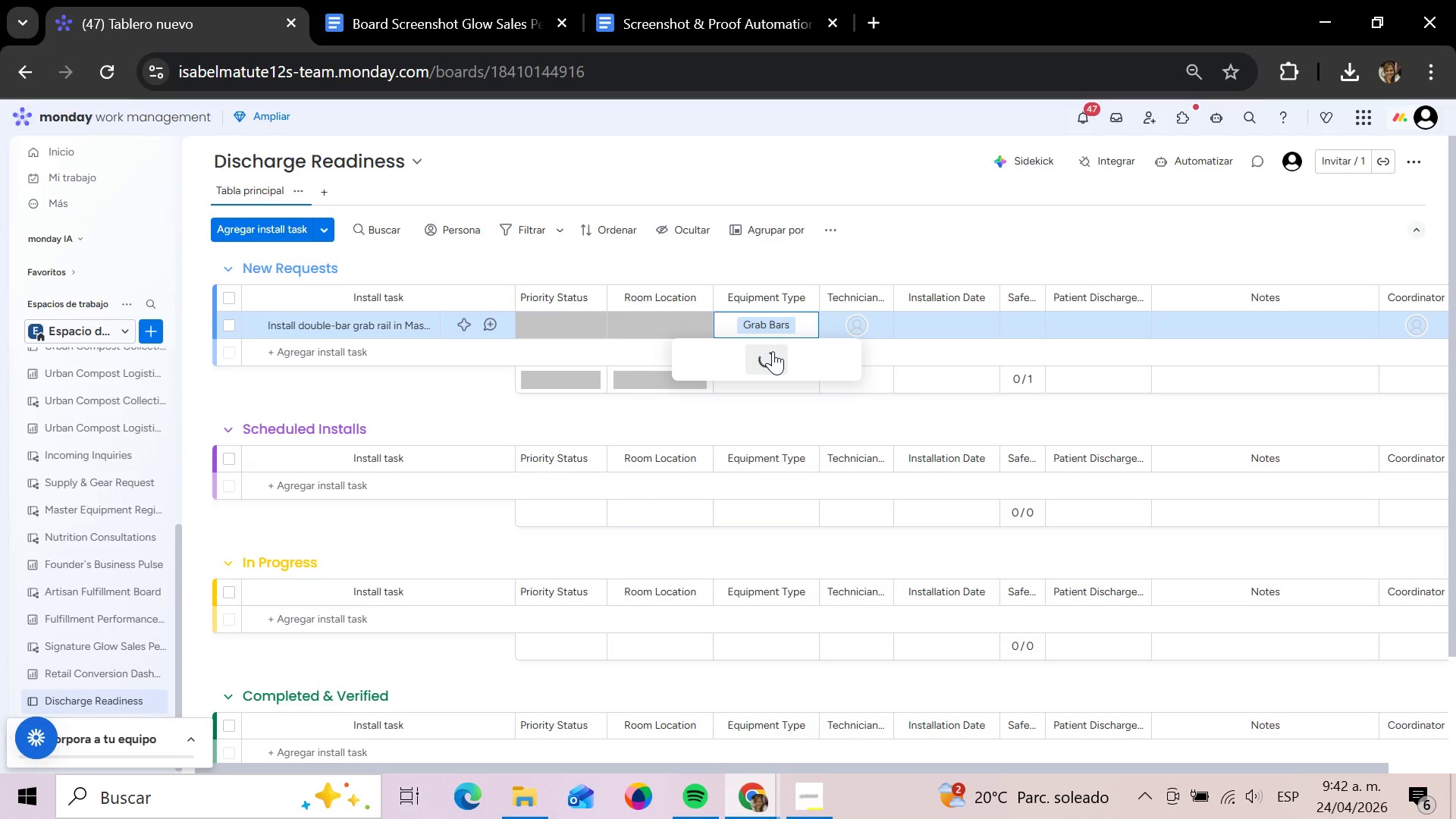 
type(TTemporary Ramp)
 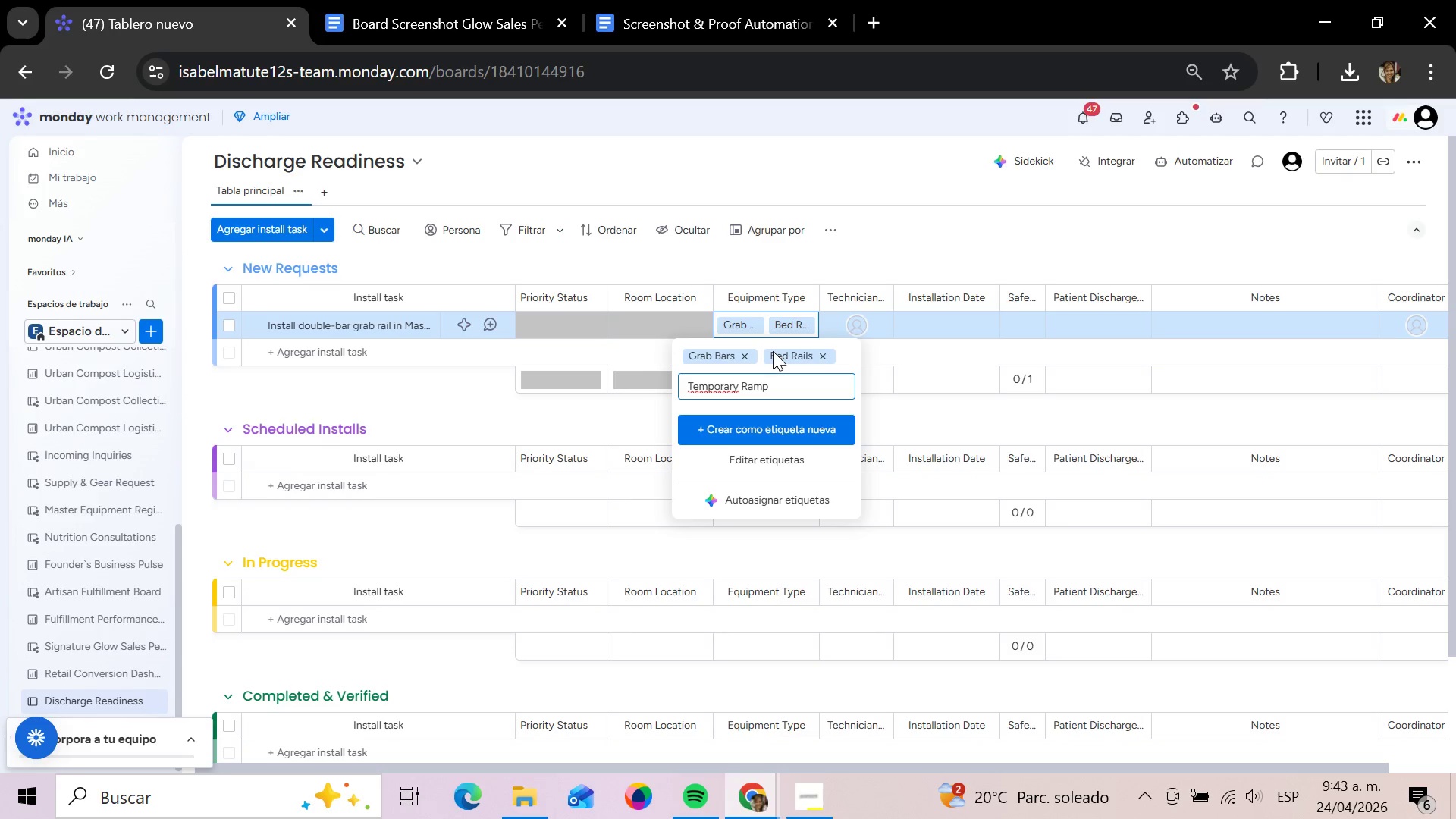 
key(Enter)
 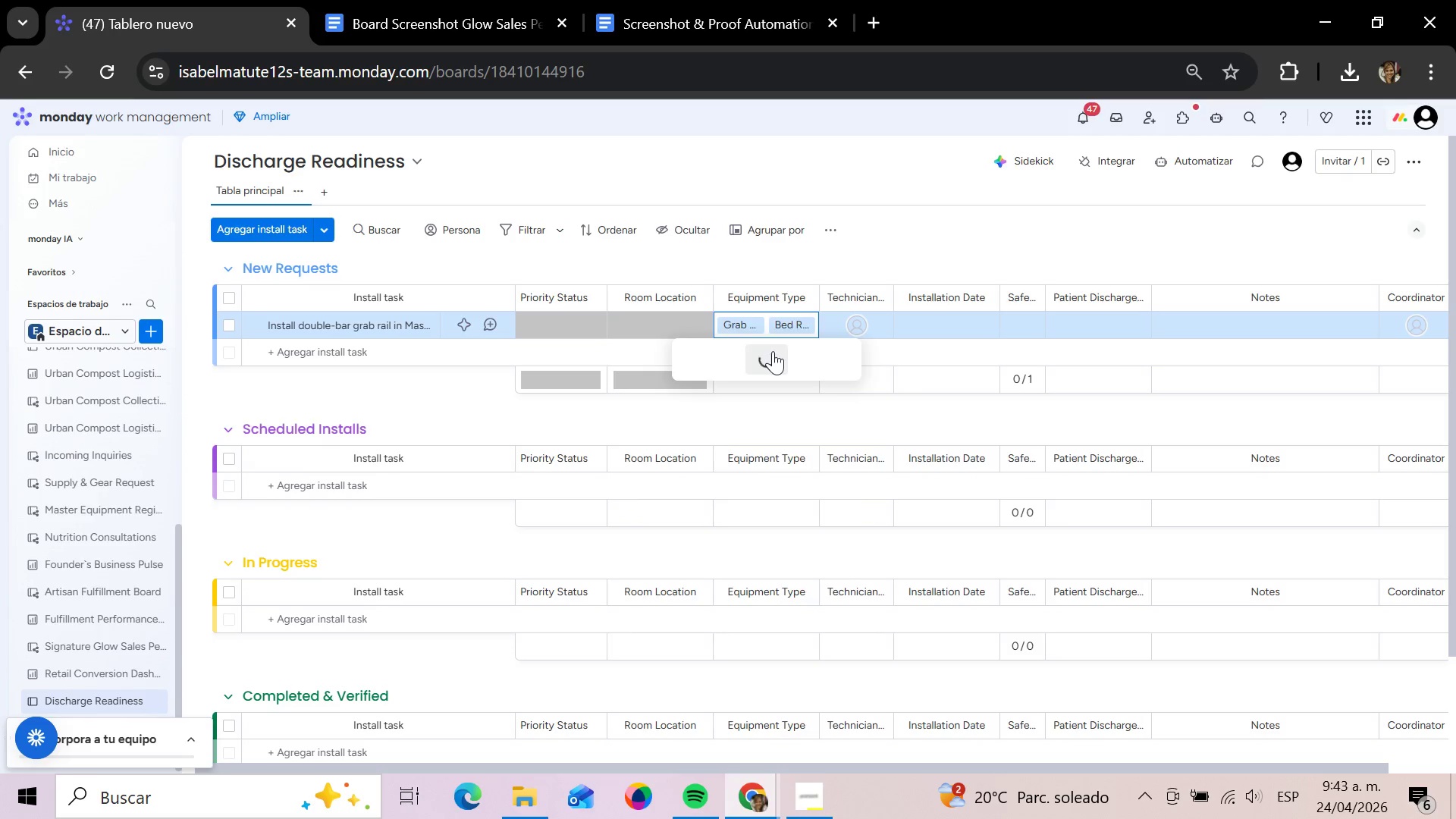 
type(Shower Chair)
 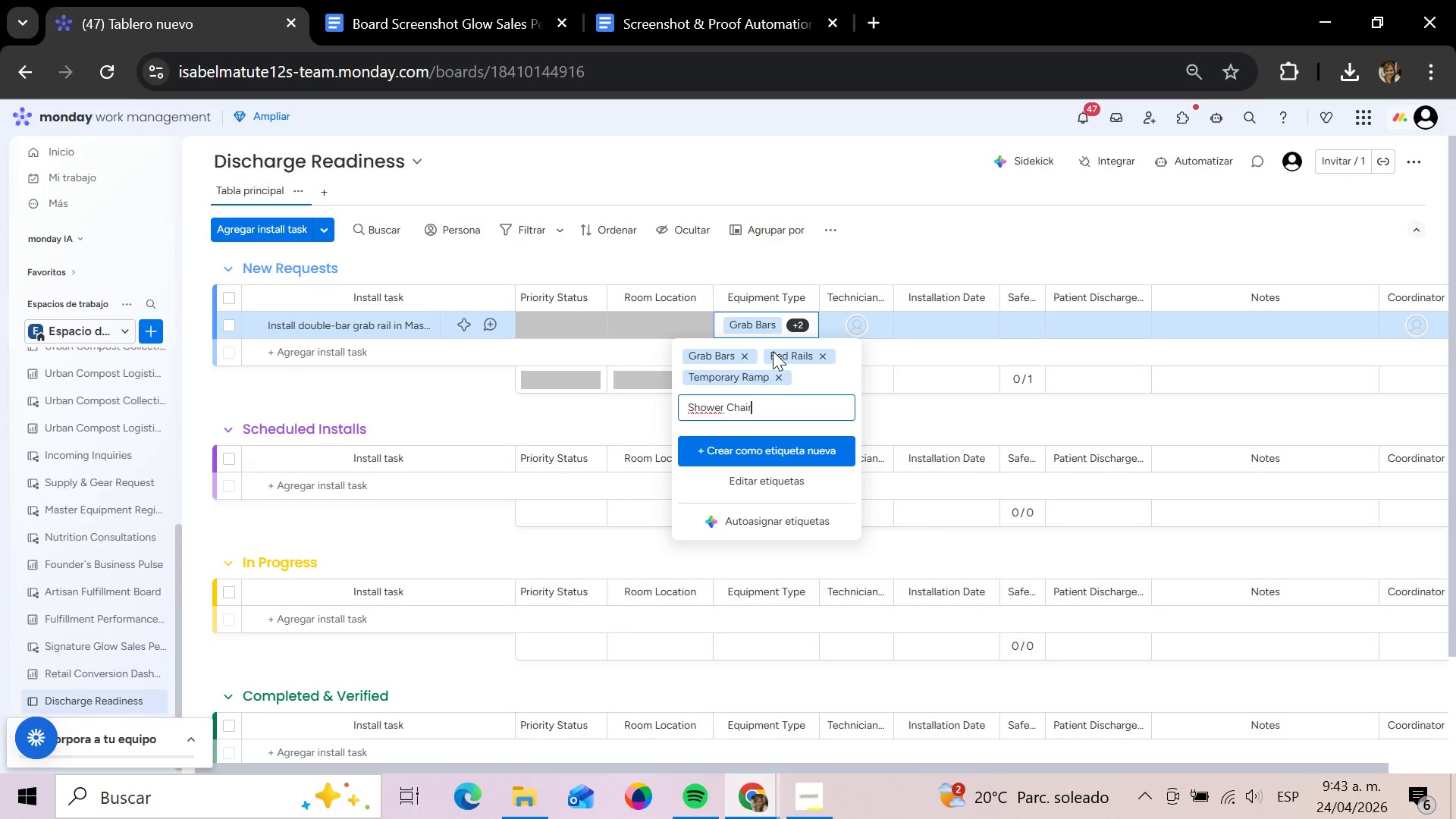 
key(Enter)
 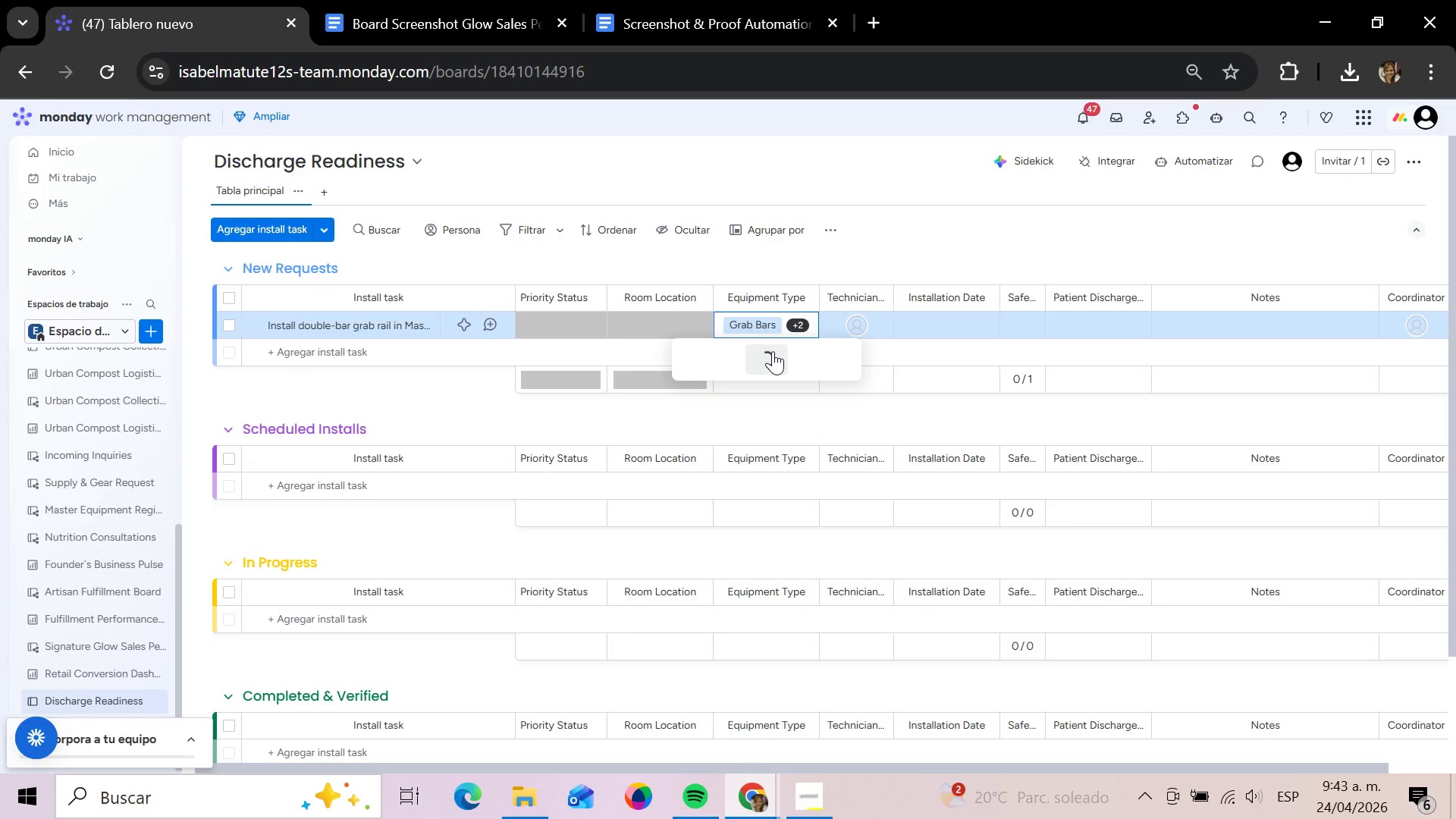 
key(CapsLock)
 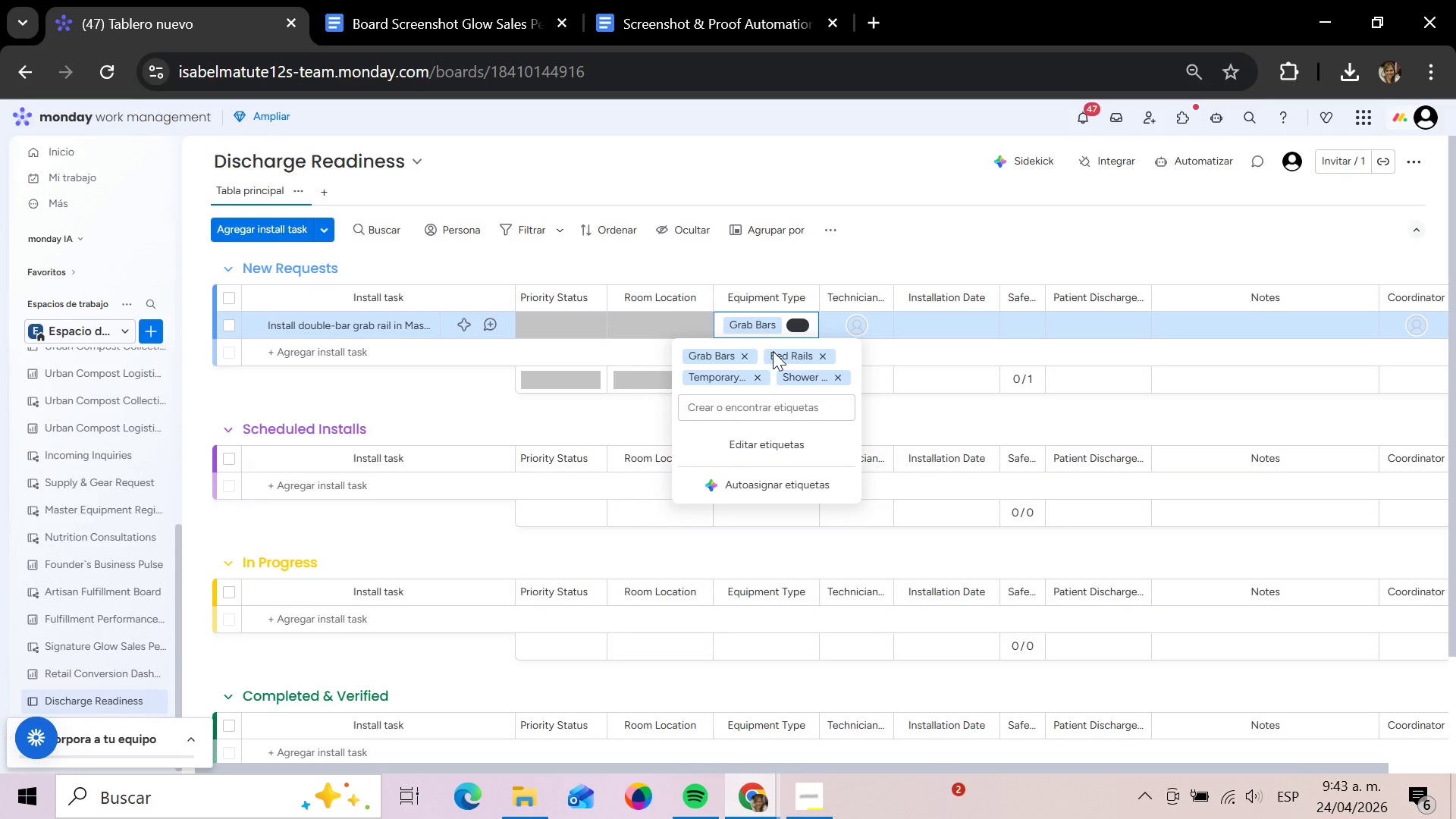 
left_click([773, 351])
 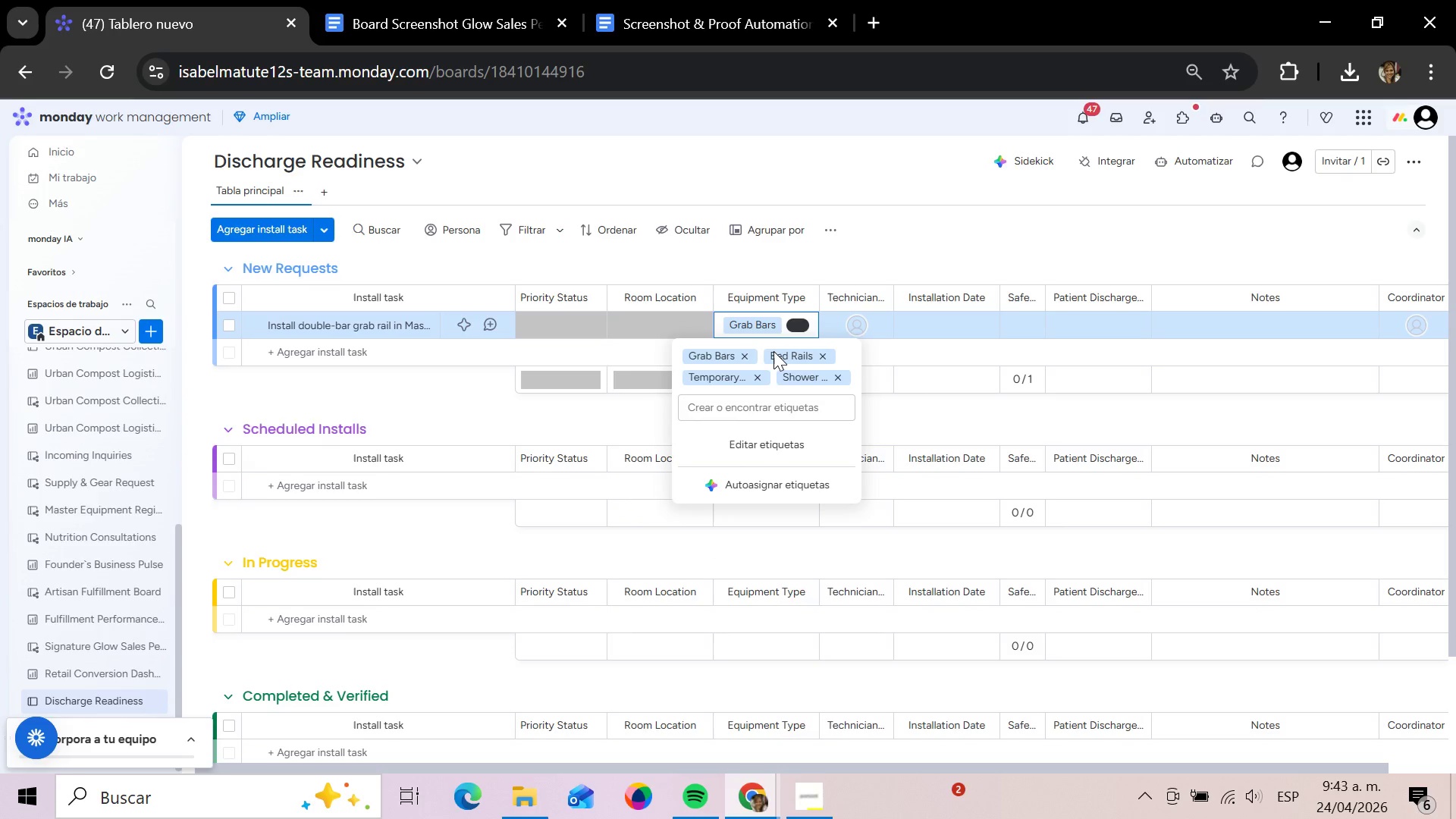 
type(TRTR)
key(Backspace)
type(ransfer Bench)
 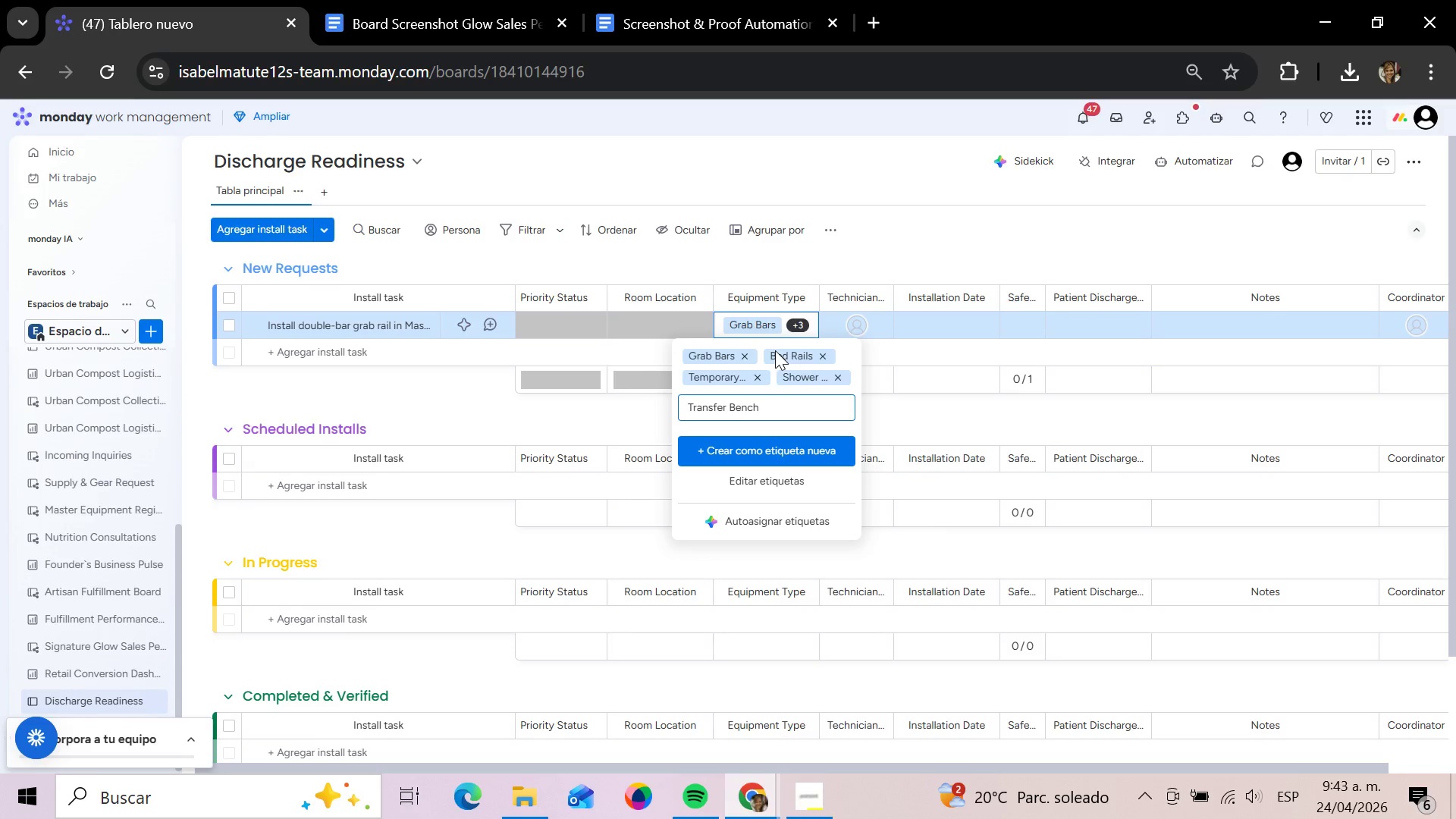 
key(Enter)
 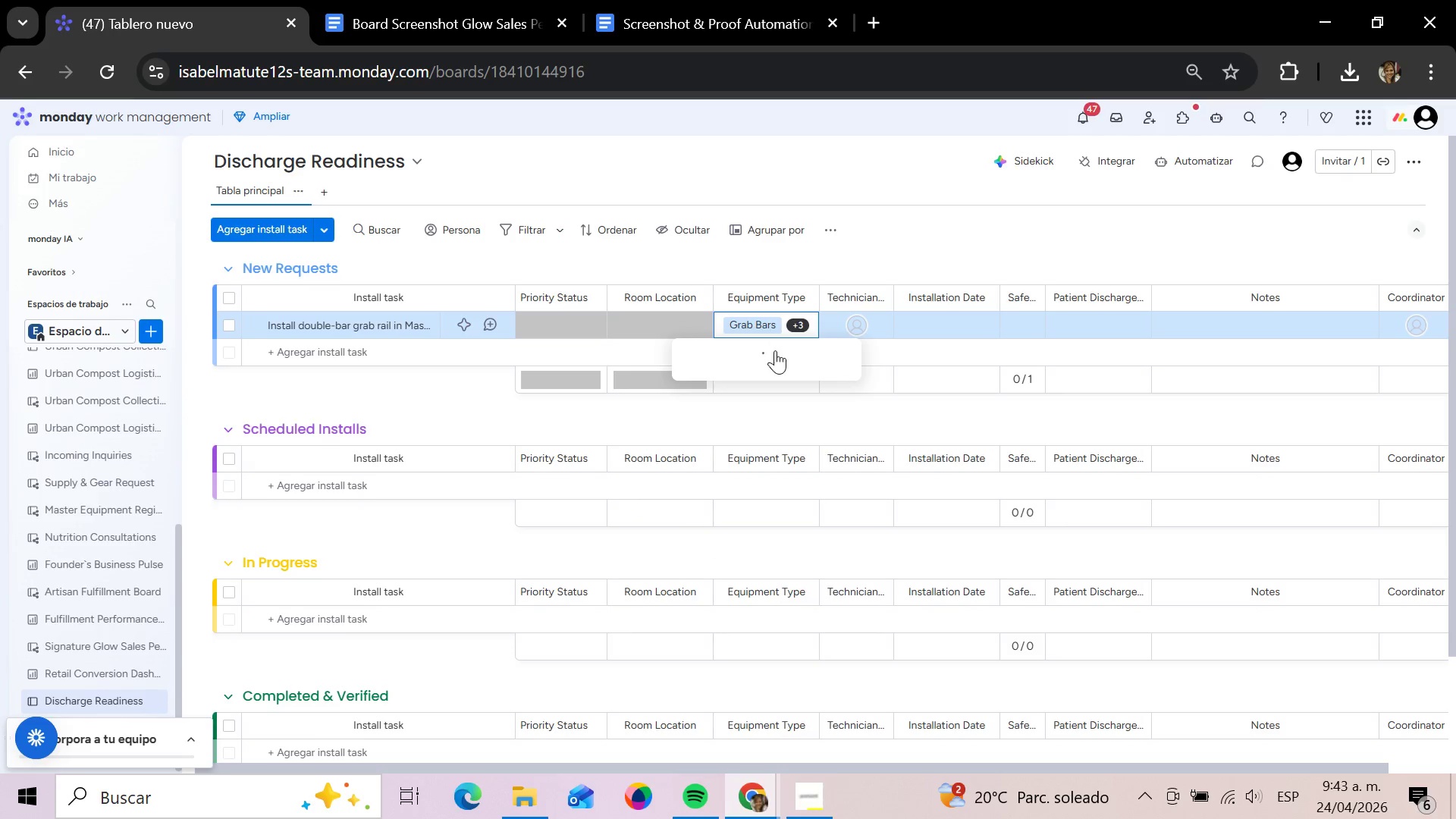 
type(RRaised Tpit)
key(Backspace)
key(Backspace)
key(Backspace)
type(oilet Seat)
 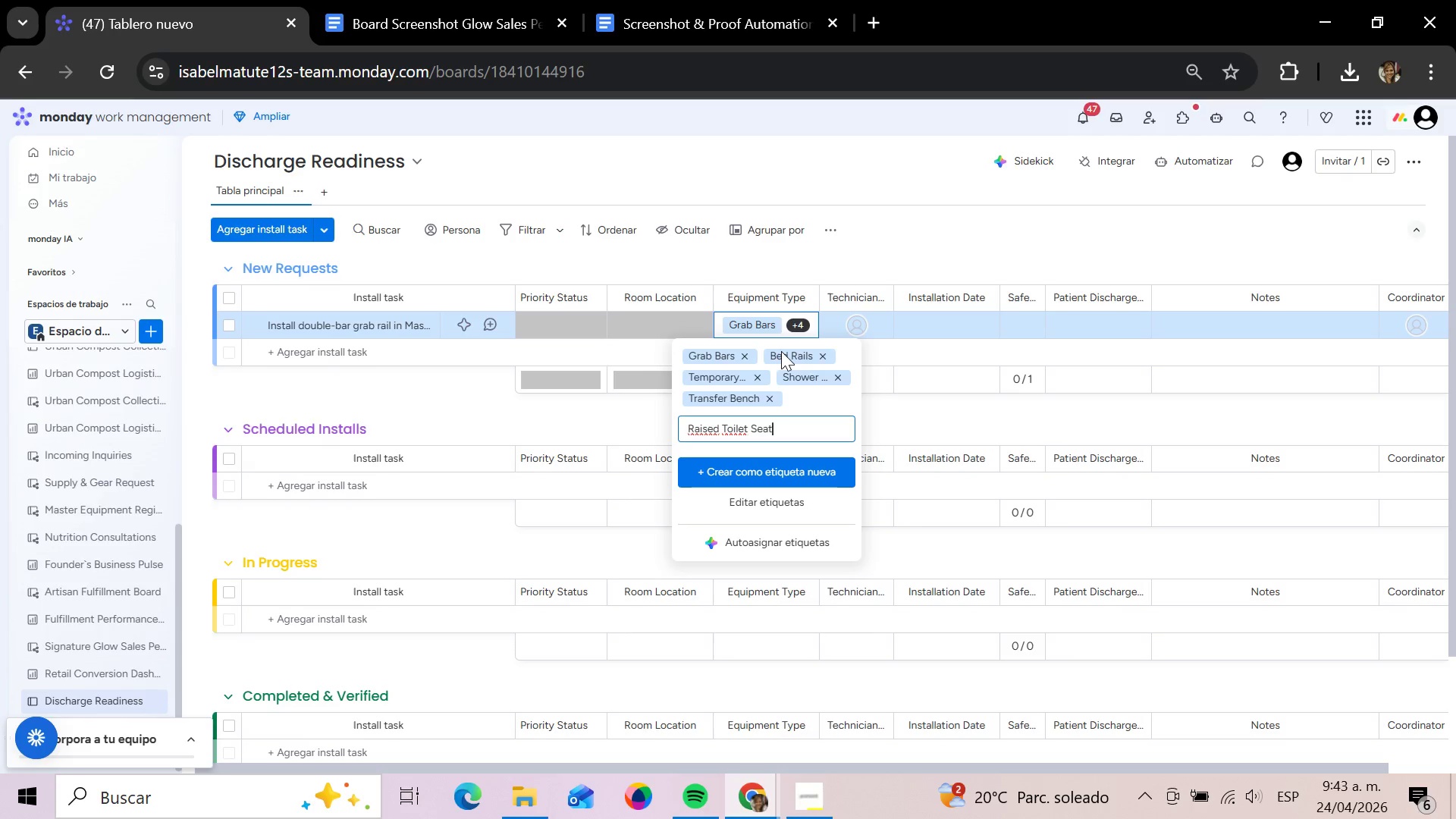 
key(Enter)
 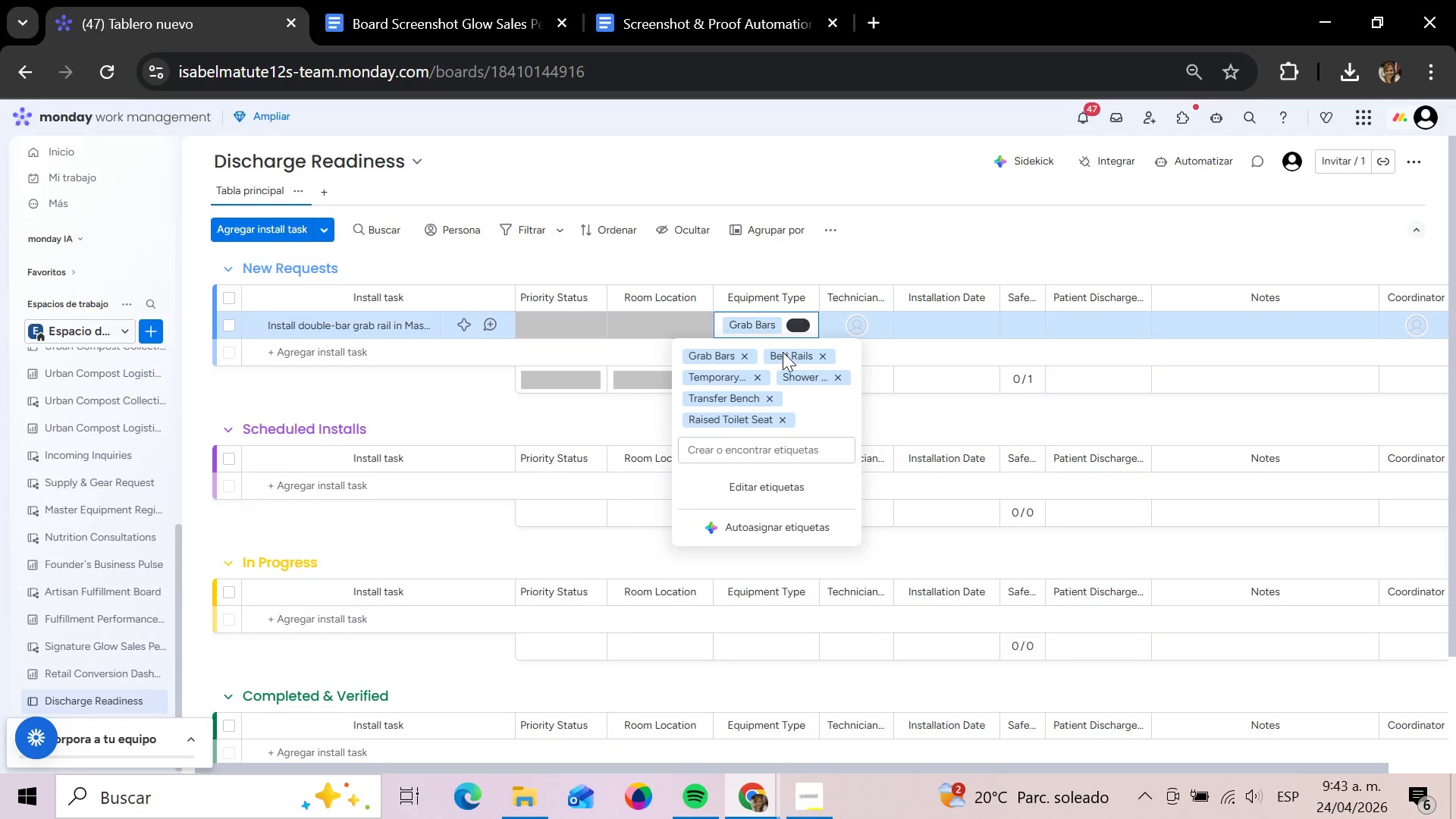 
type(Hnad)
key(Backspace)
key(Backspace)
key(Backspace)
type(and)
 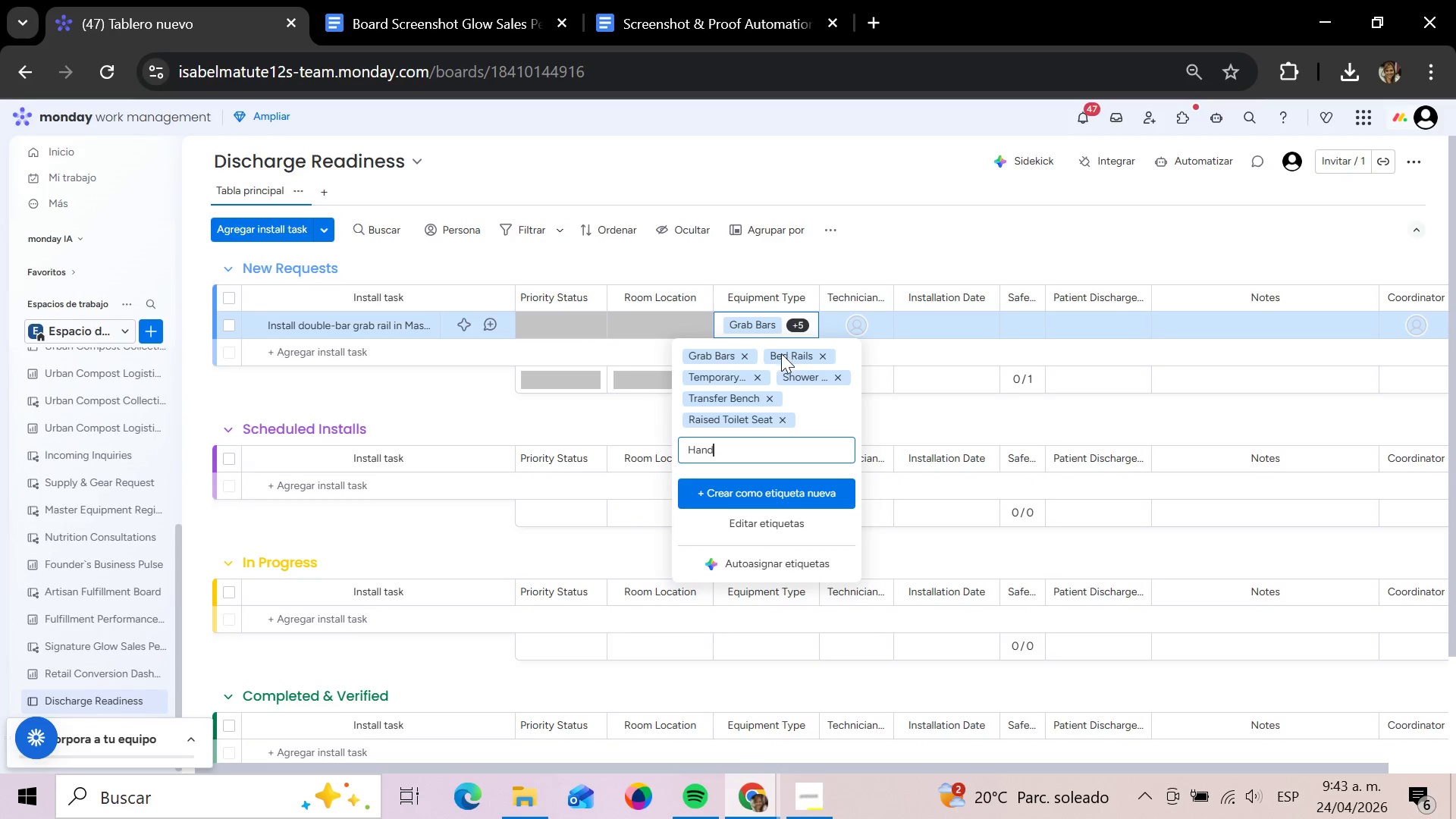 
type(rail)
 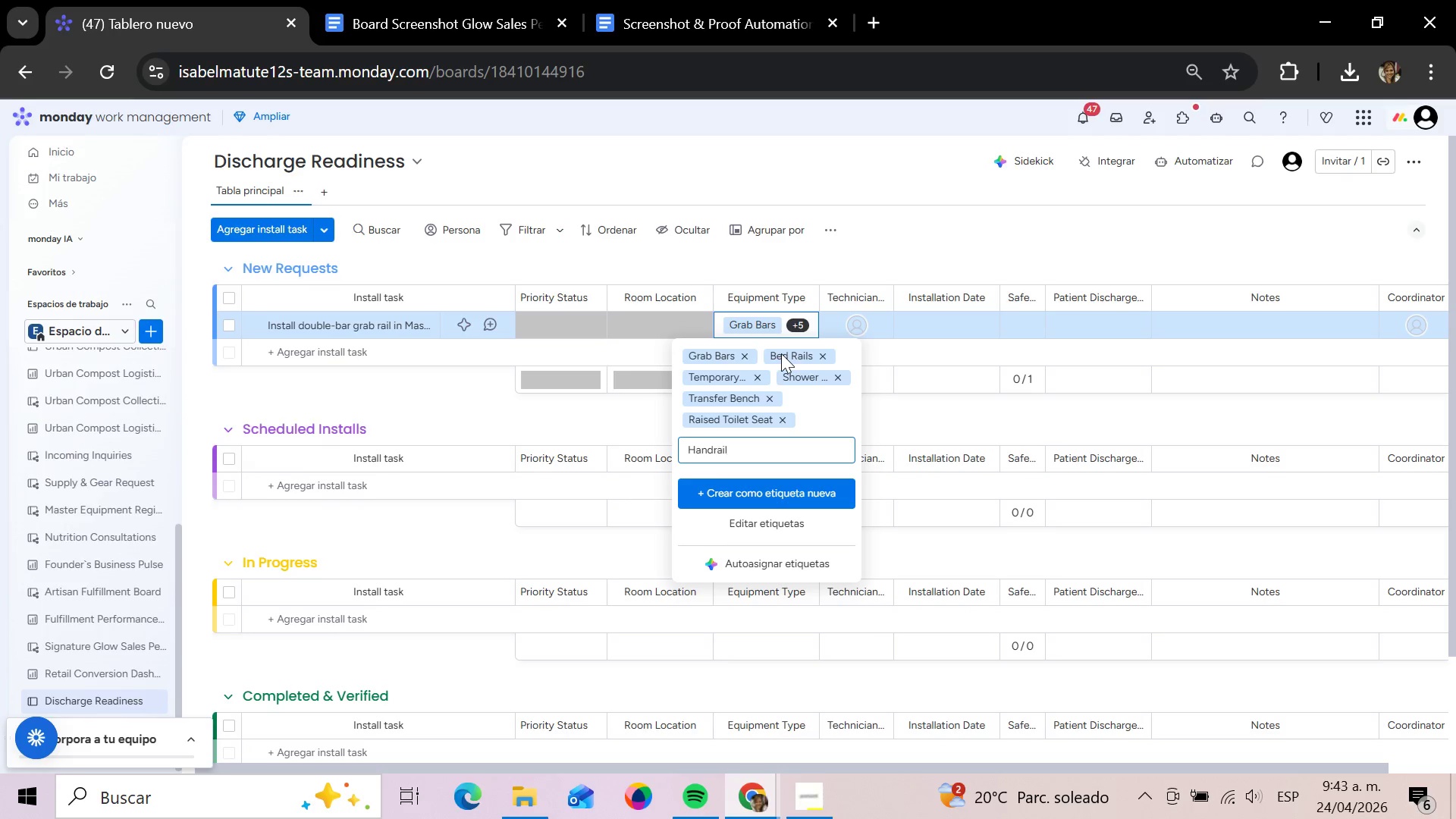 
key(Enter)
 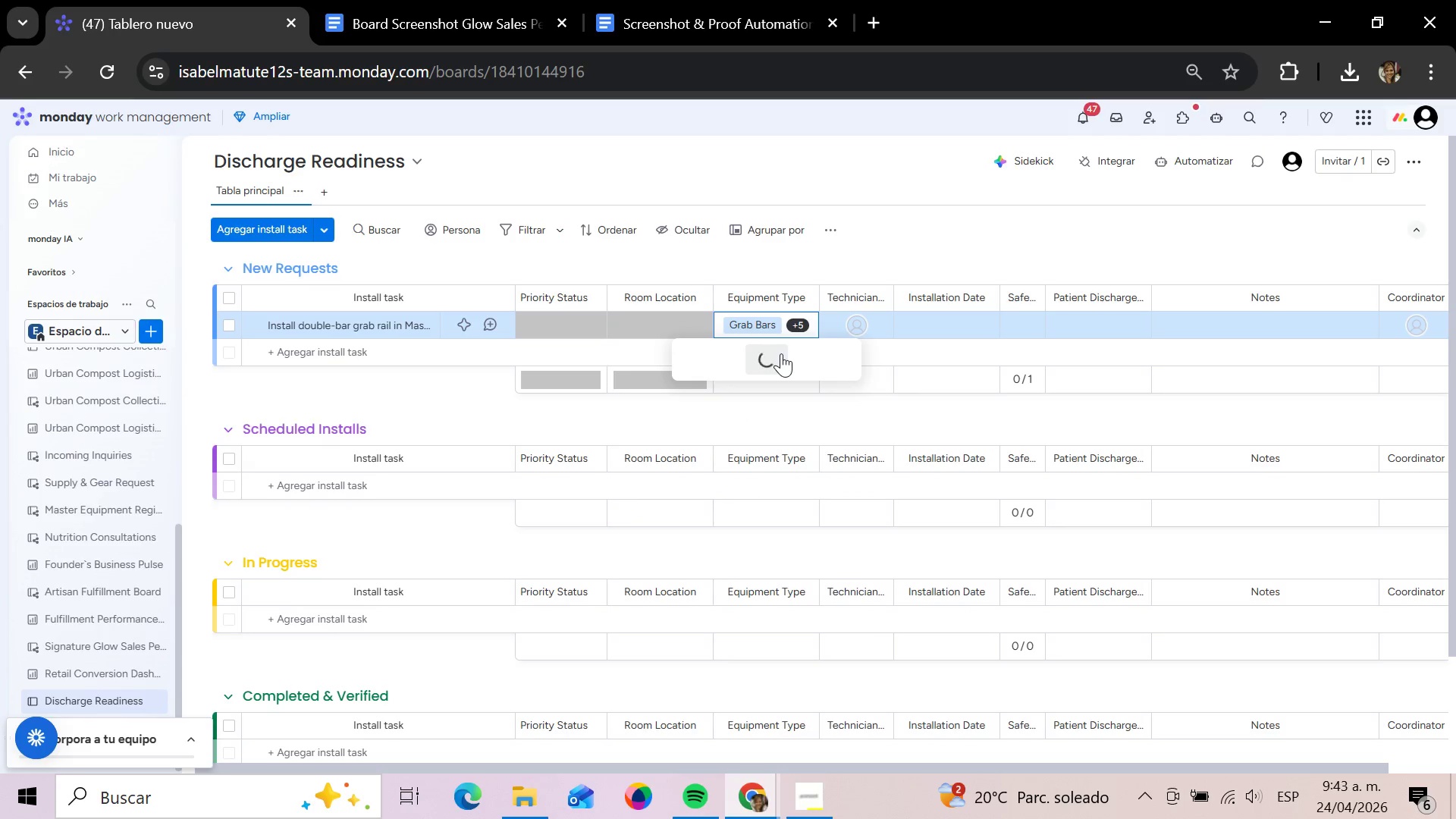 
left_click_drag(start_coordinate=[809, 373], to_coordinate=[806, 377])
 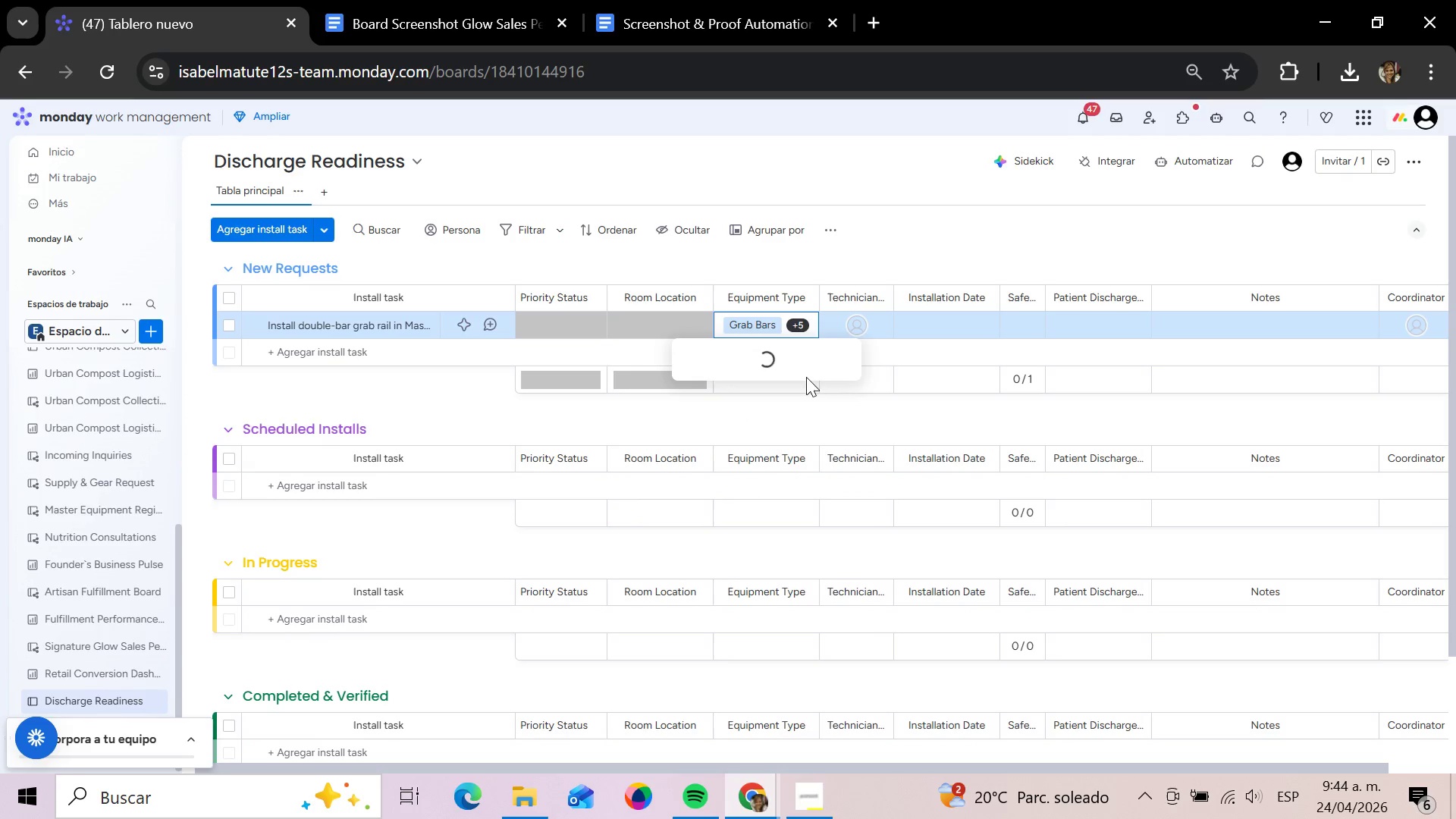 
wait(7.47)
 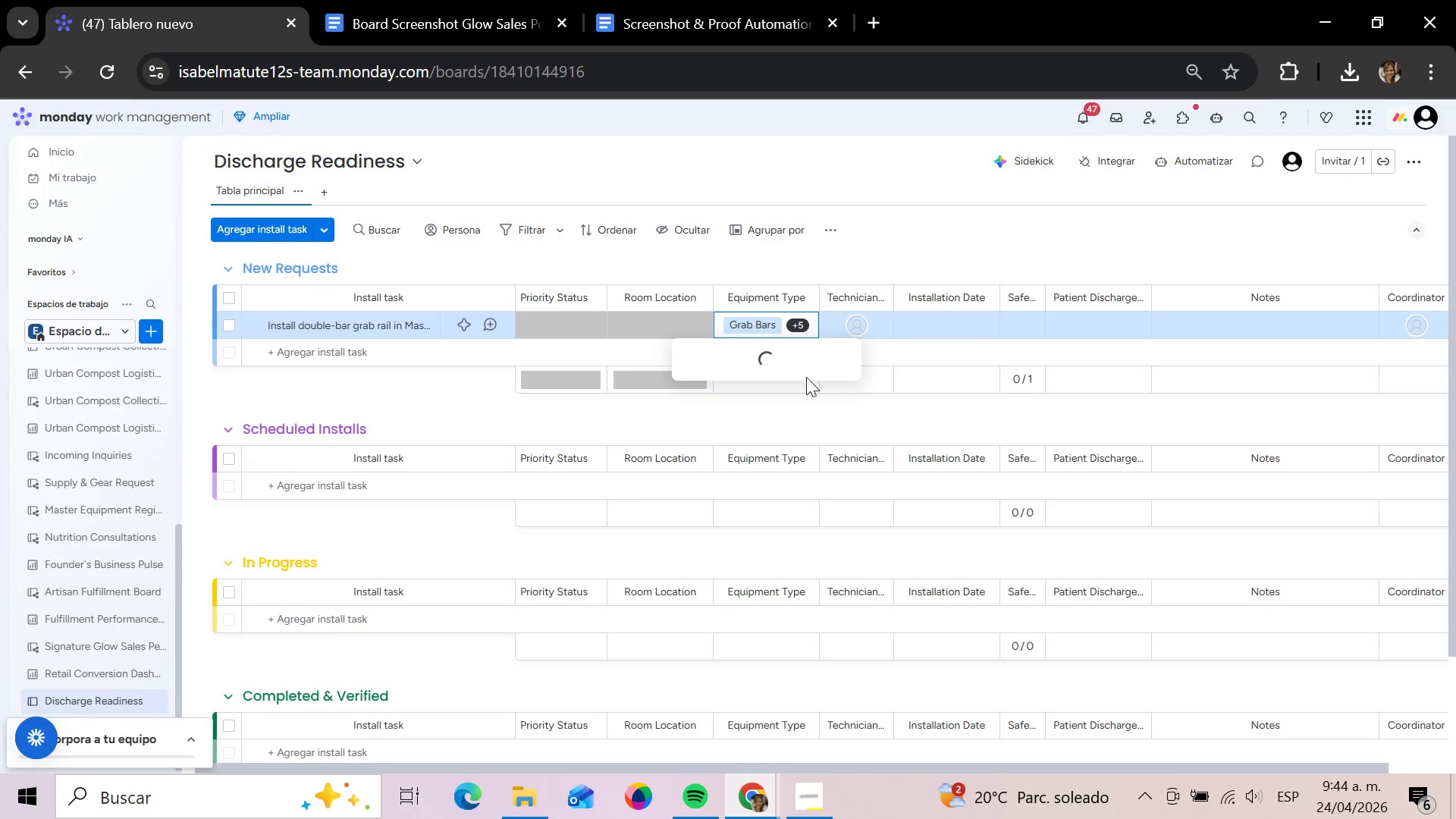 
type(nNon-Slip Strips)
 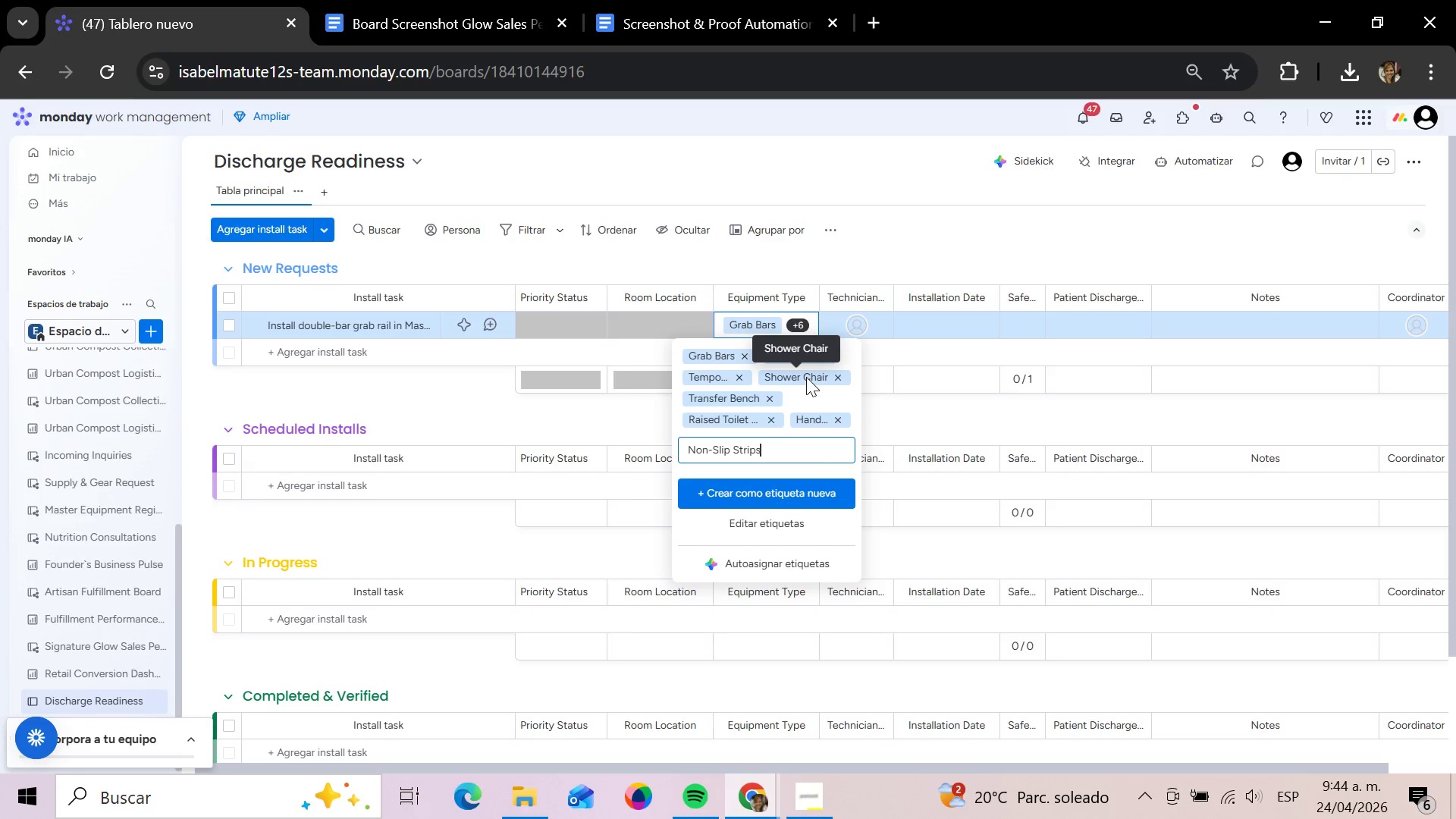 
key(Enter)
 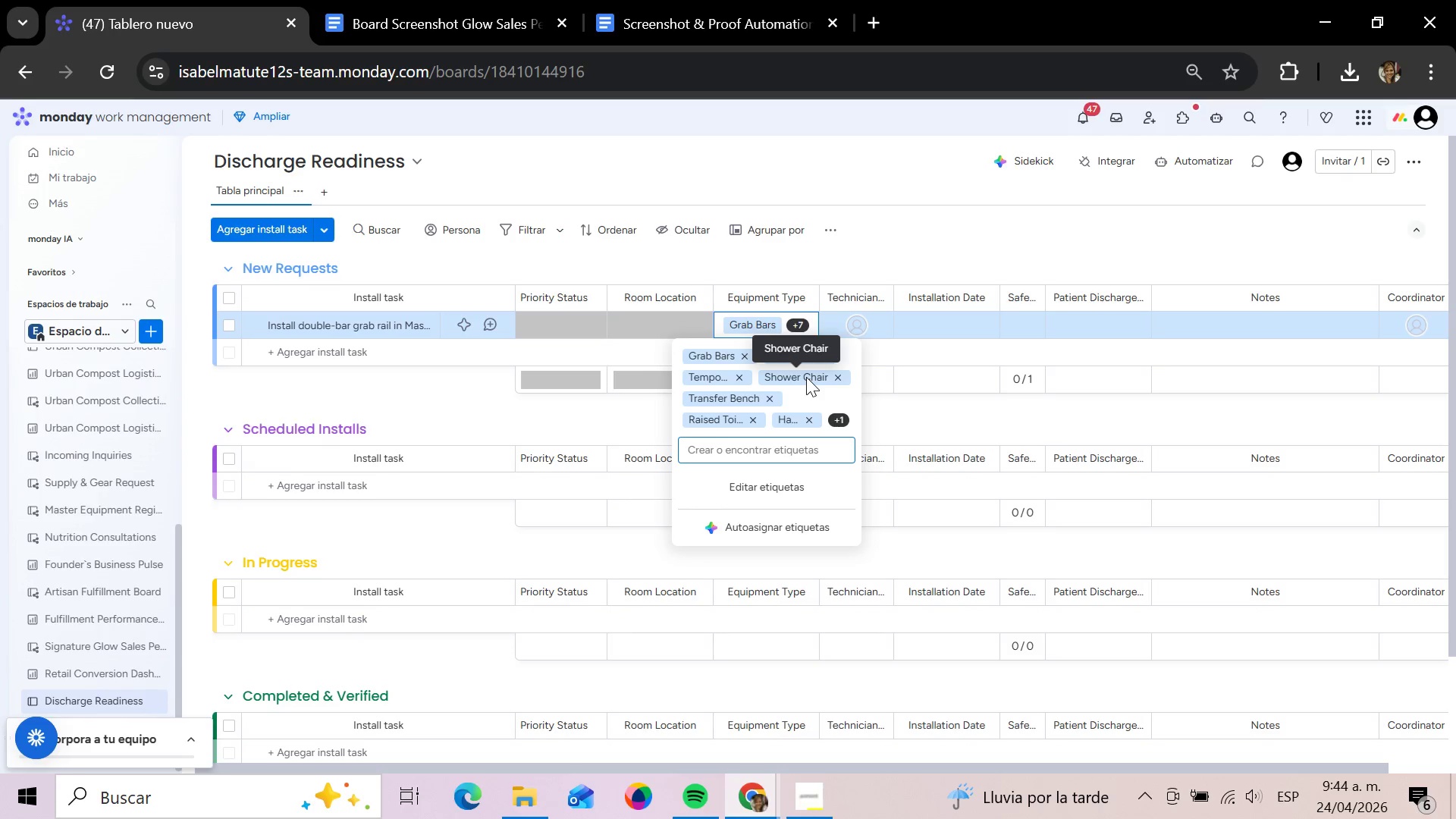 
wait(23.52)
 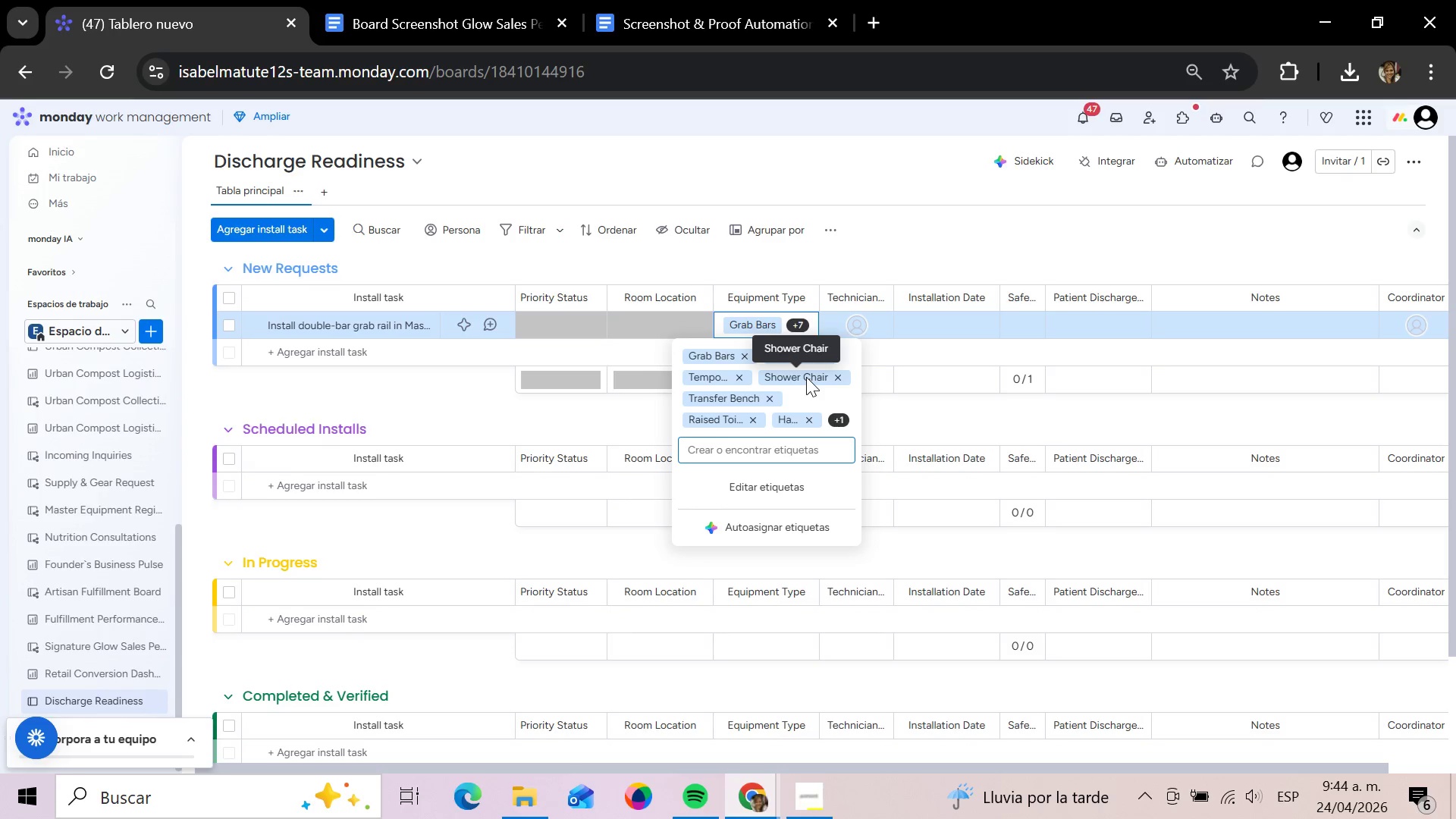 
left_click([1277, 155])
 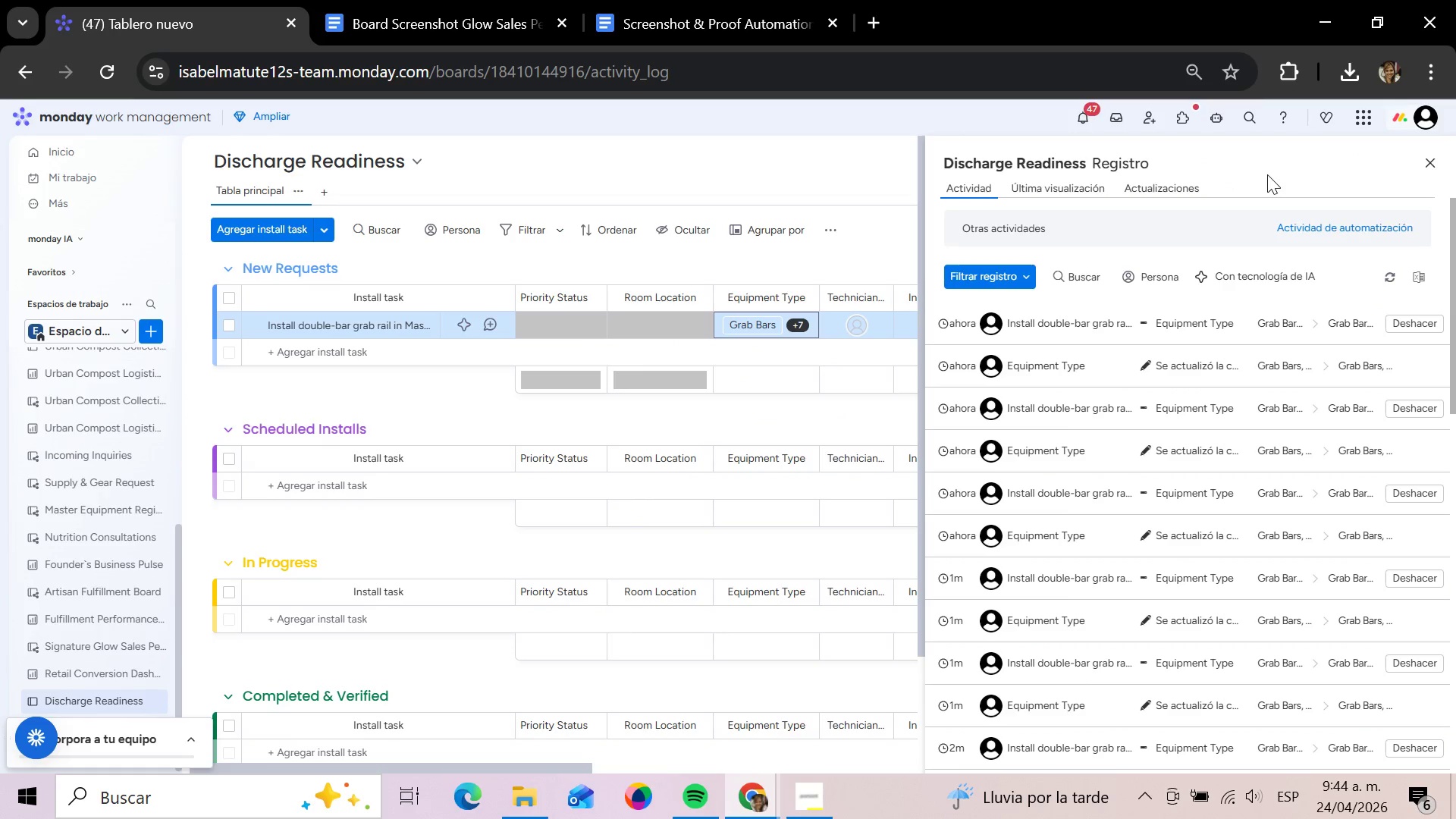 
left_click([1424, 167])
 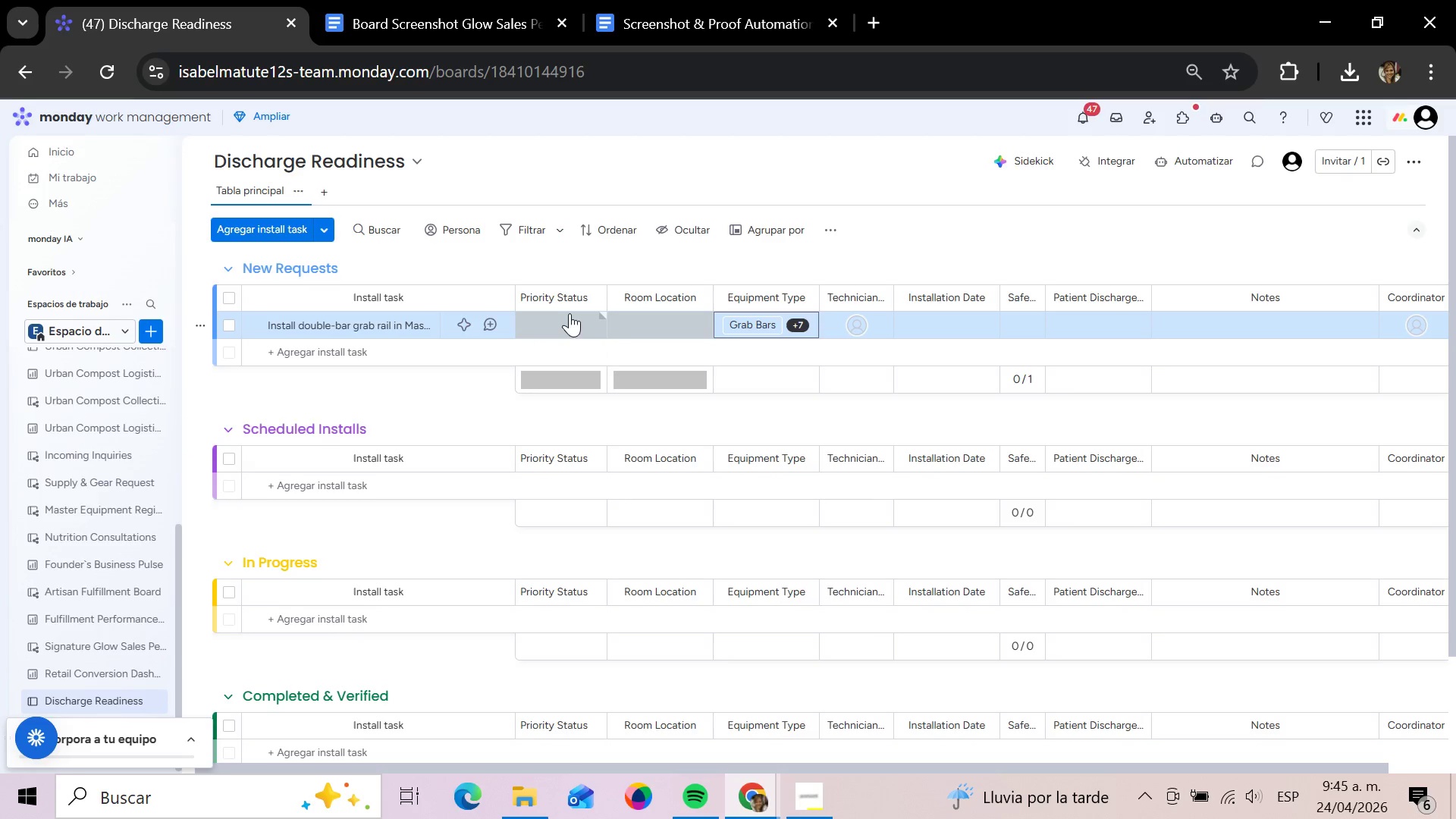 
wait(80.61)
 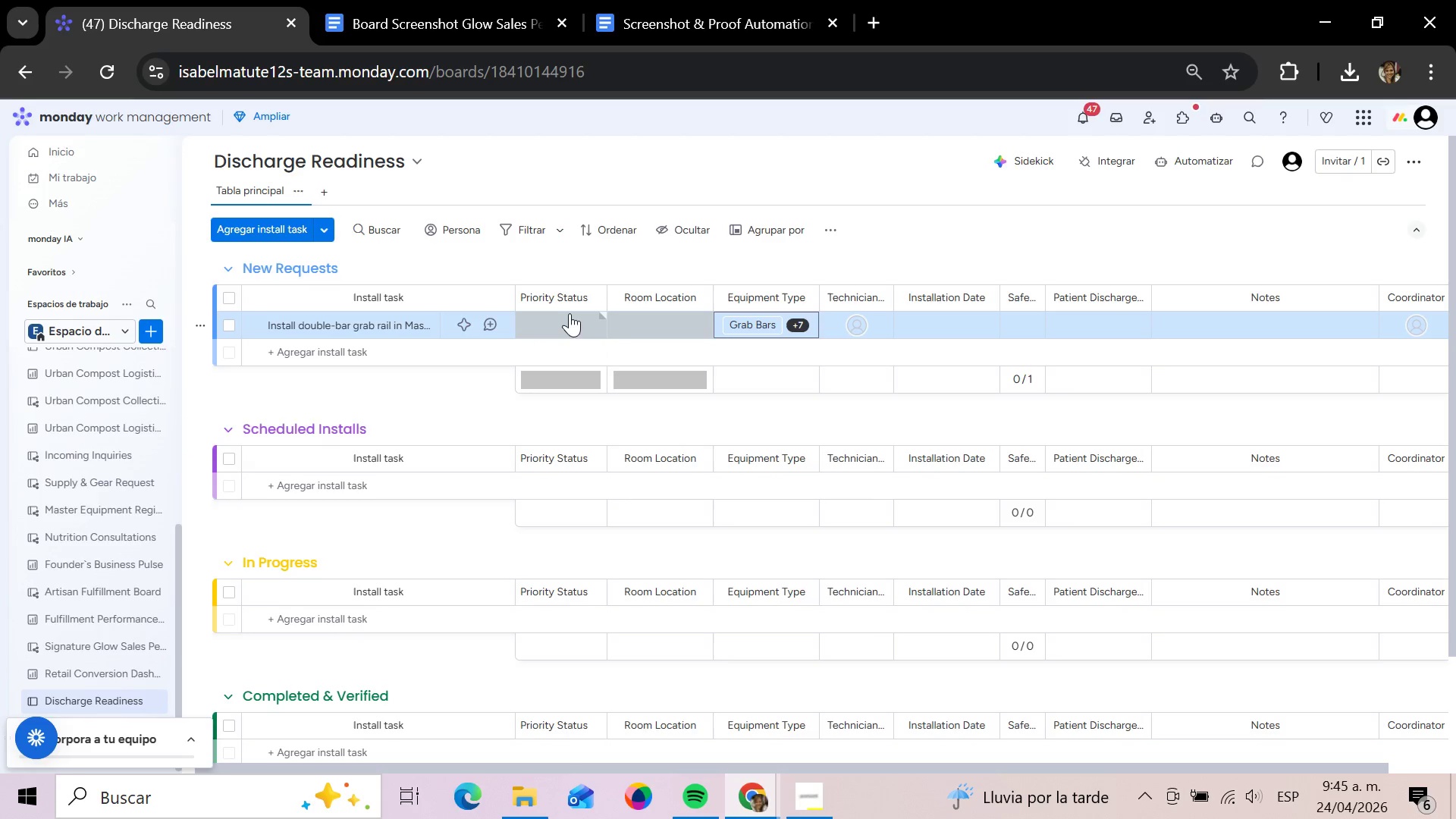 
left_click([570, 313])
 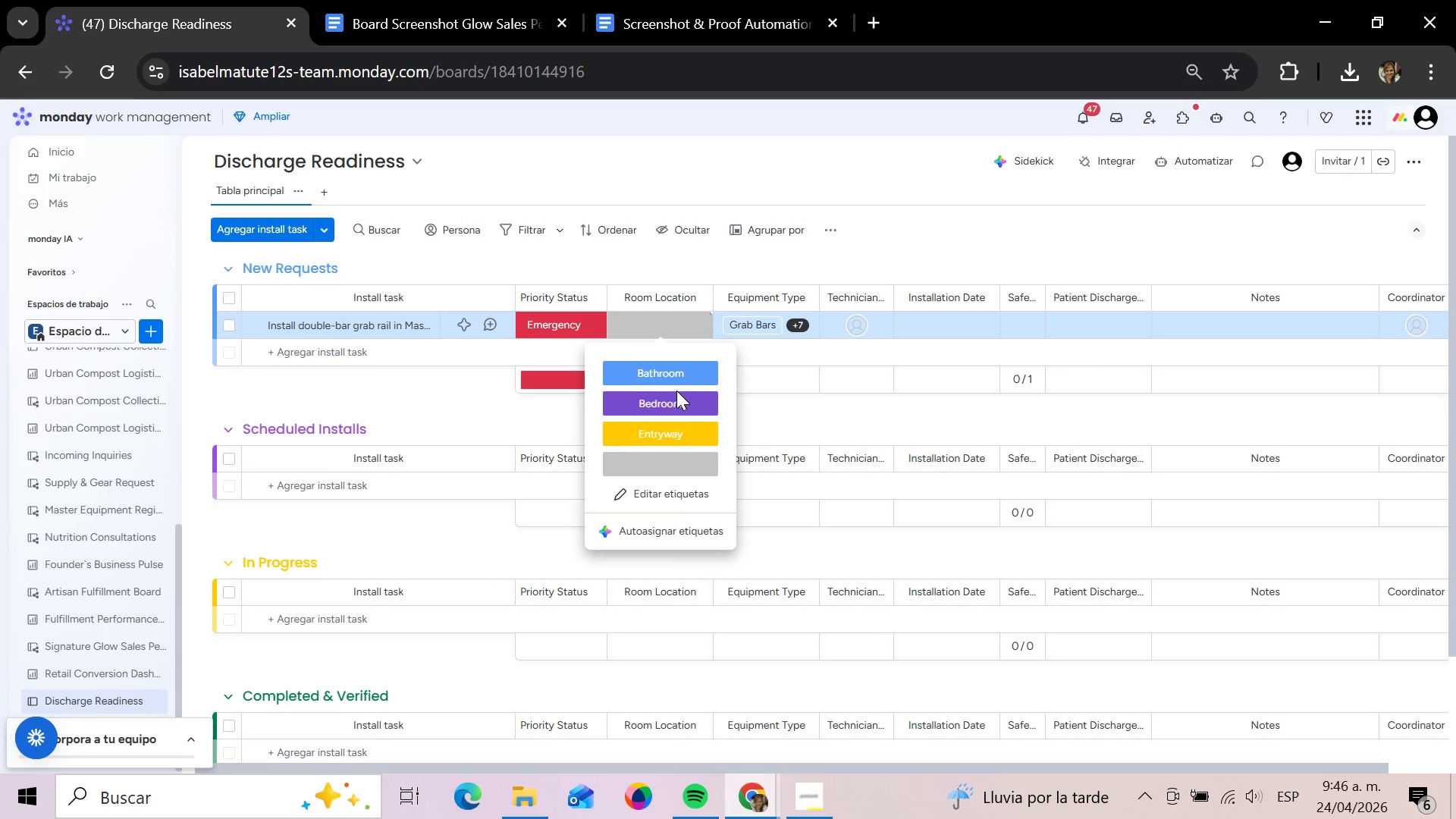 
wait(6.08)
 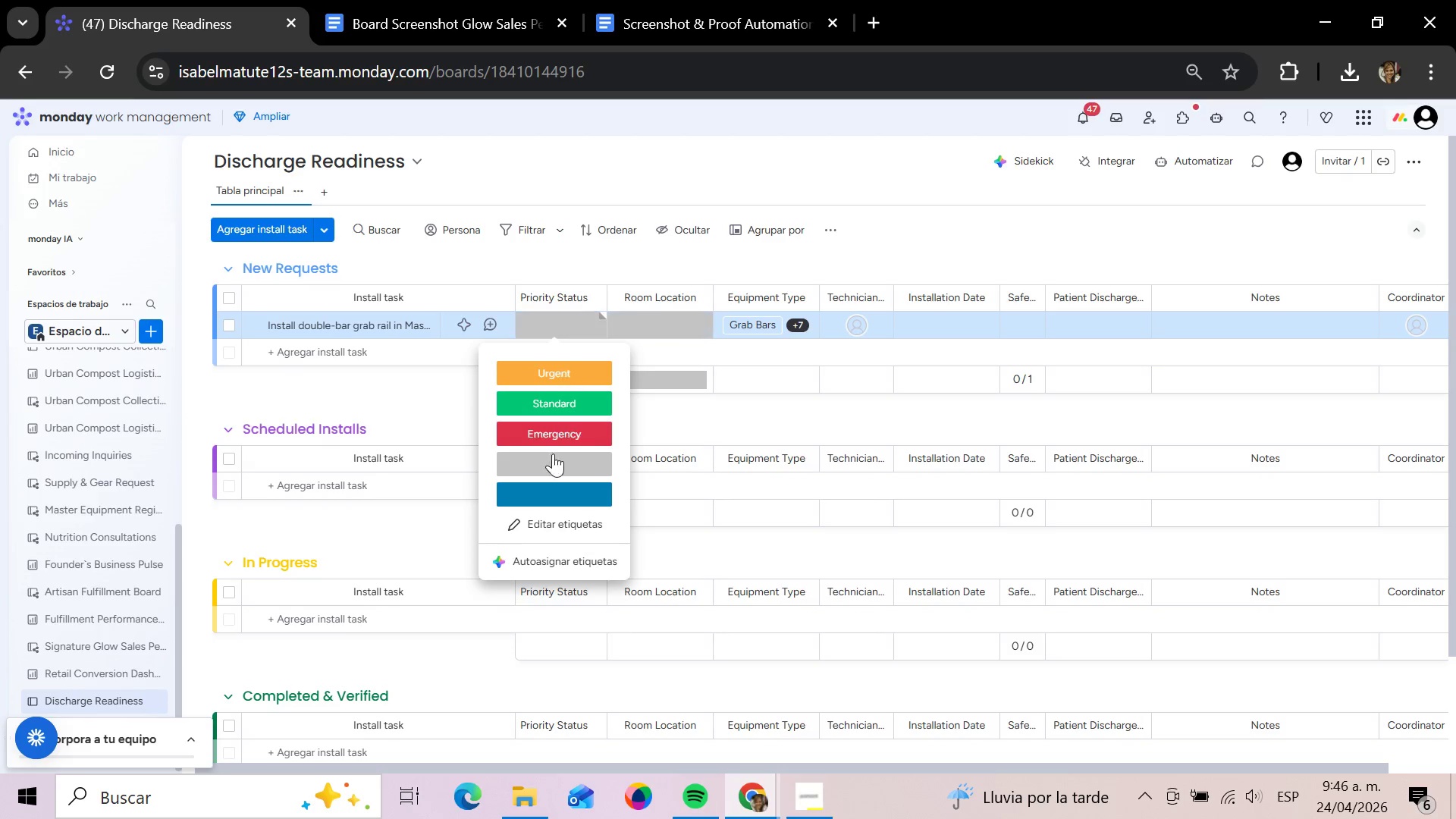 
left_click([679, 365])
 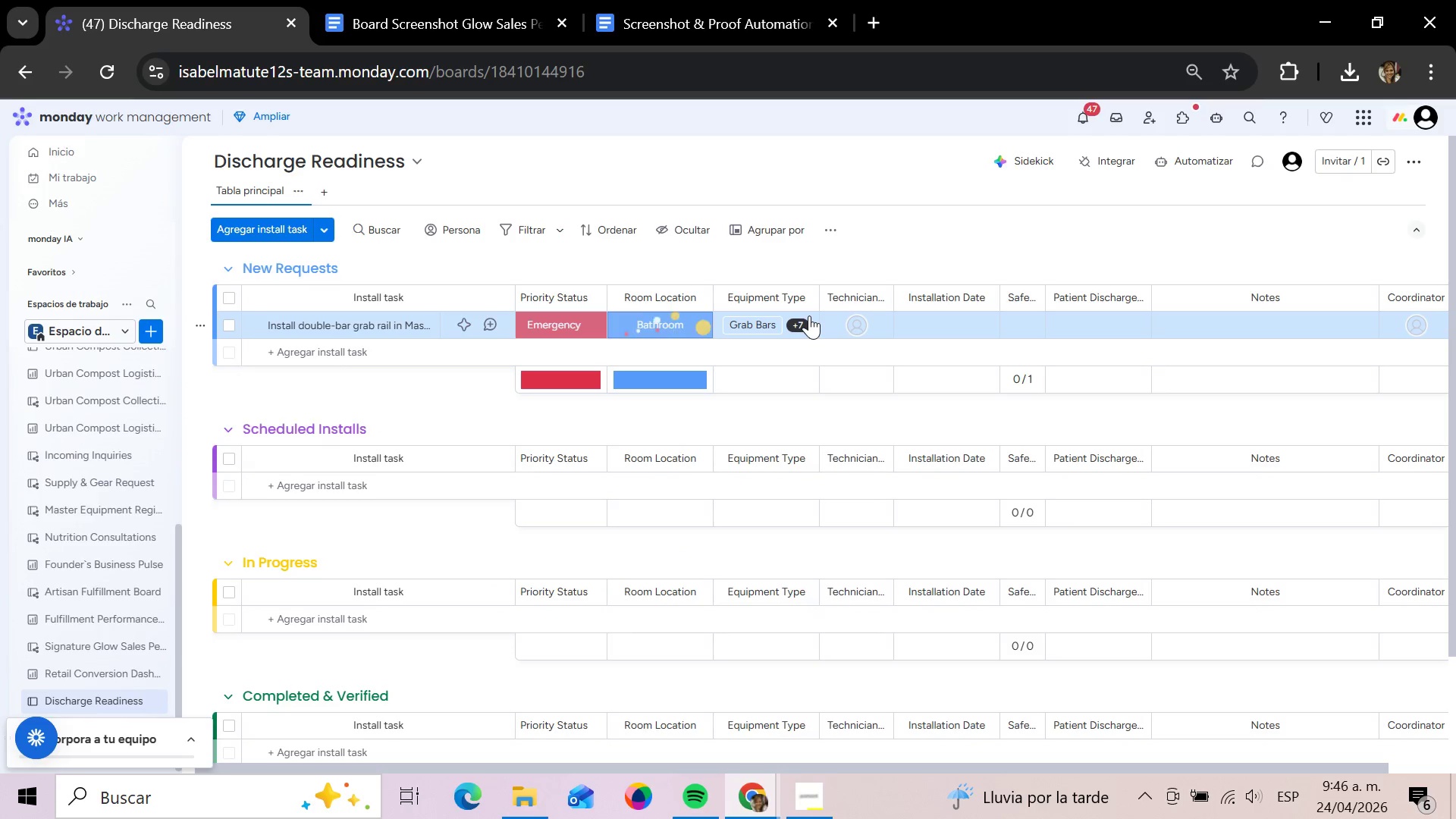 
left_click([809, 315])
 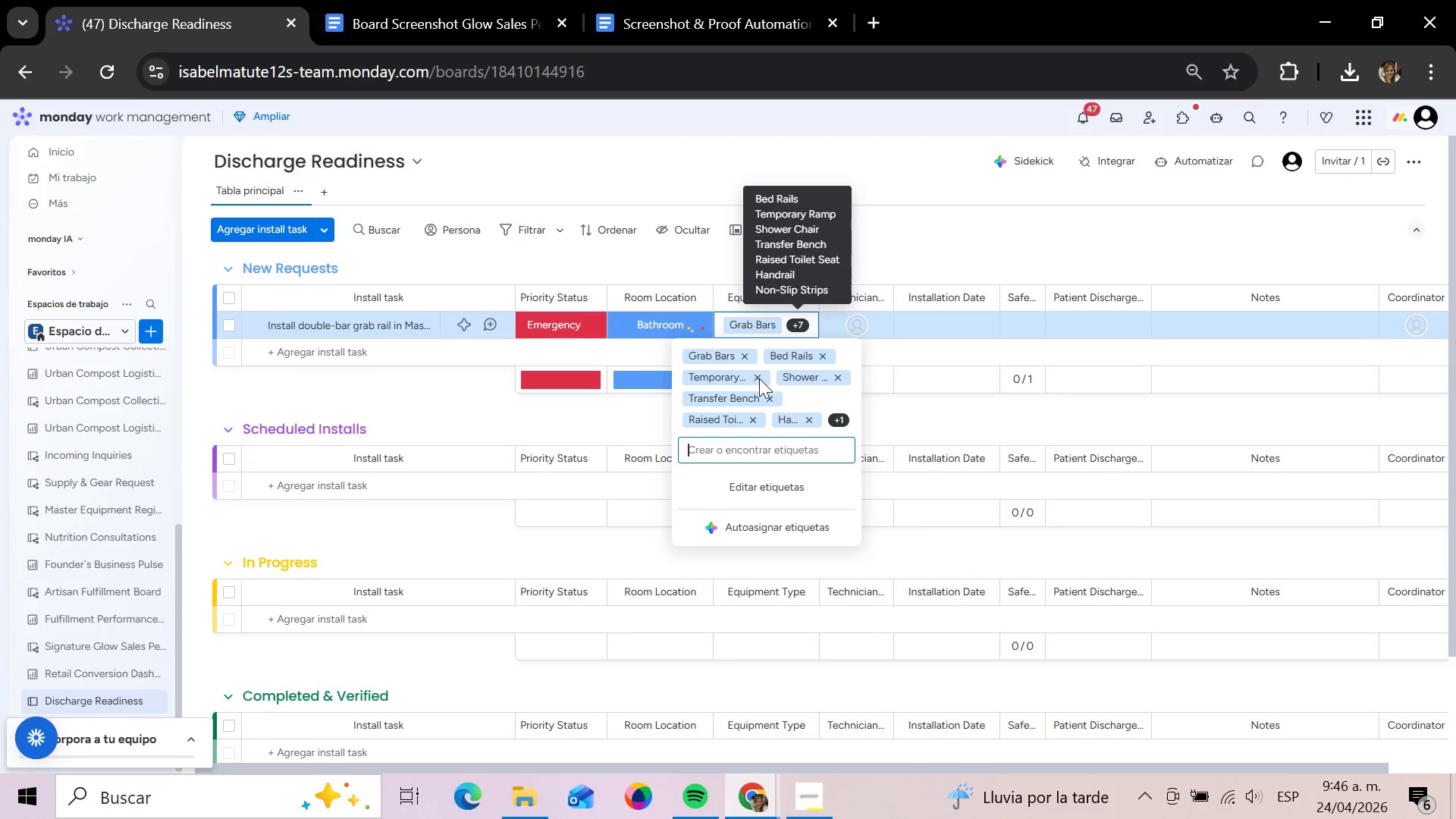 
left_click([758, 379])
 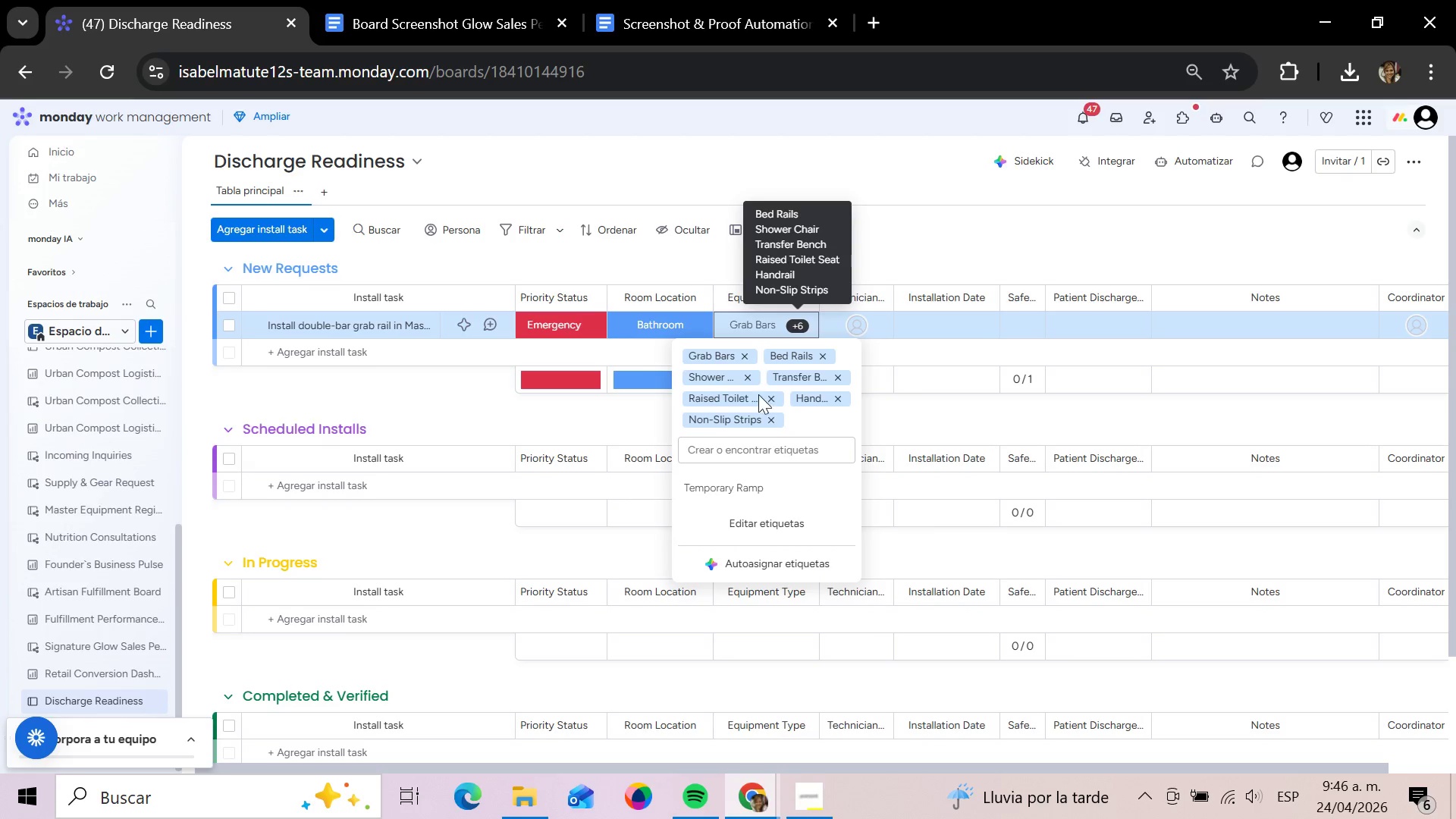 
left_click([751, 377])
 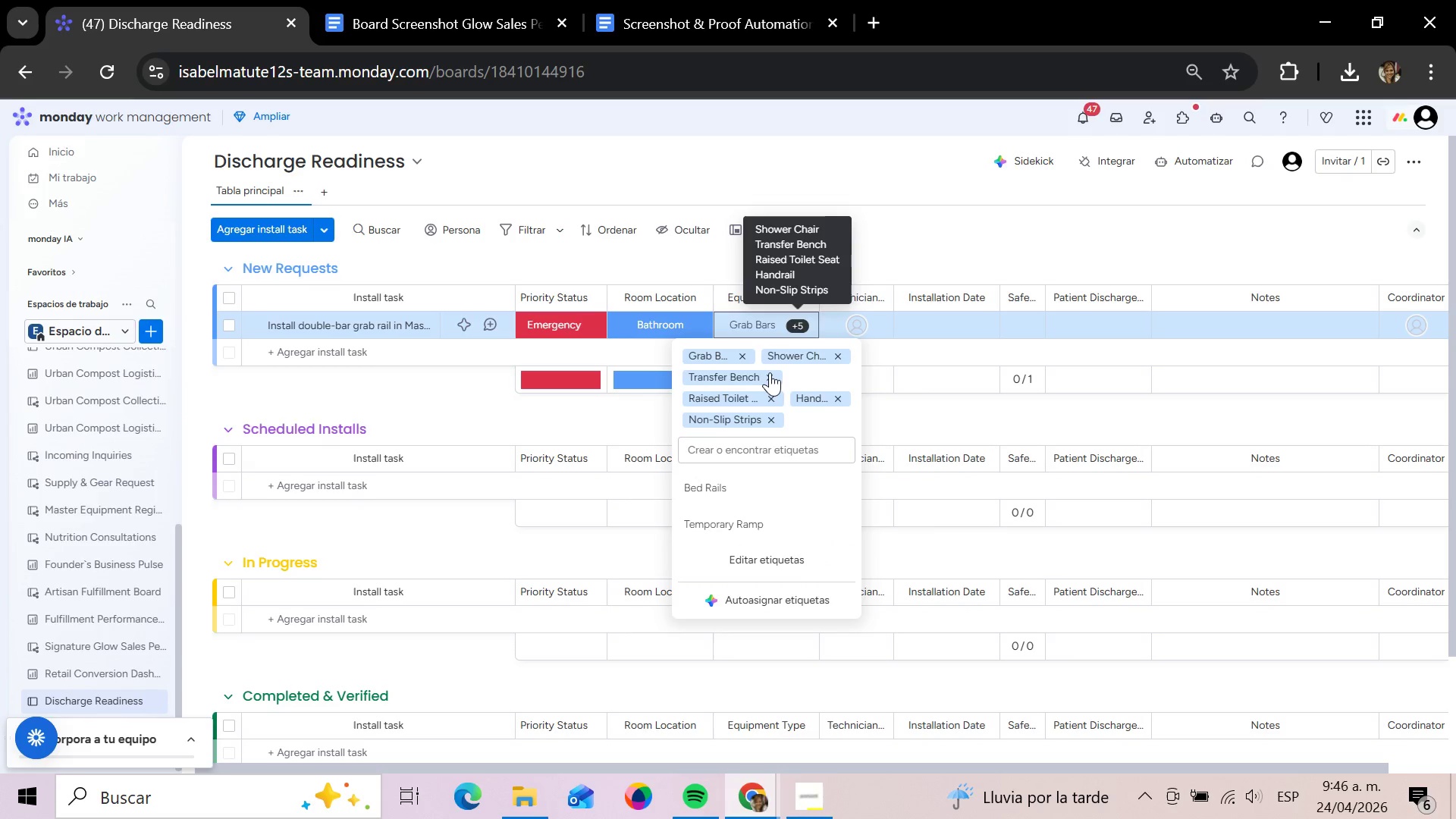 
left_click([770, 372])
 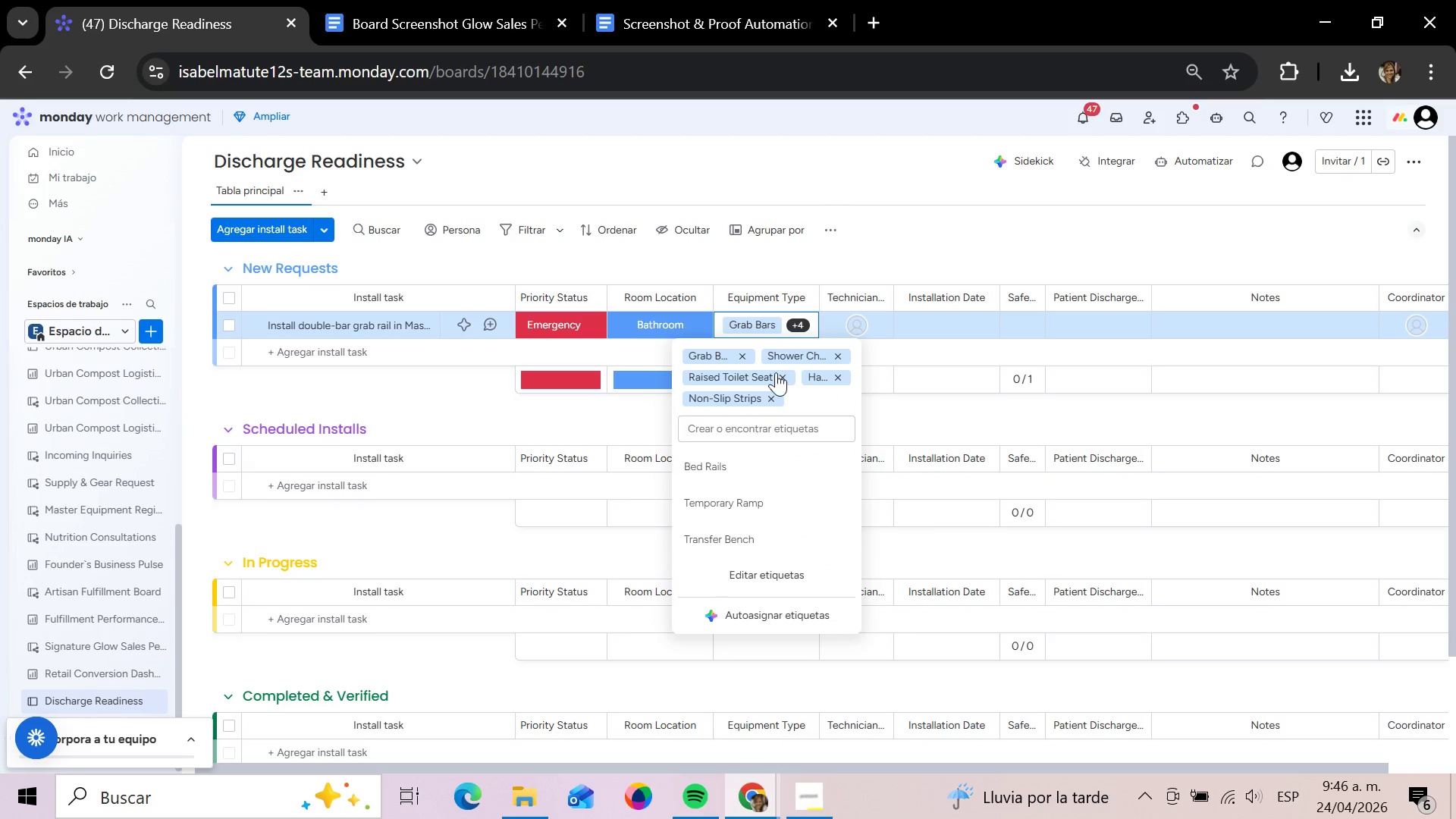 
left_click([779, 374])
 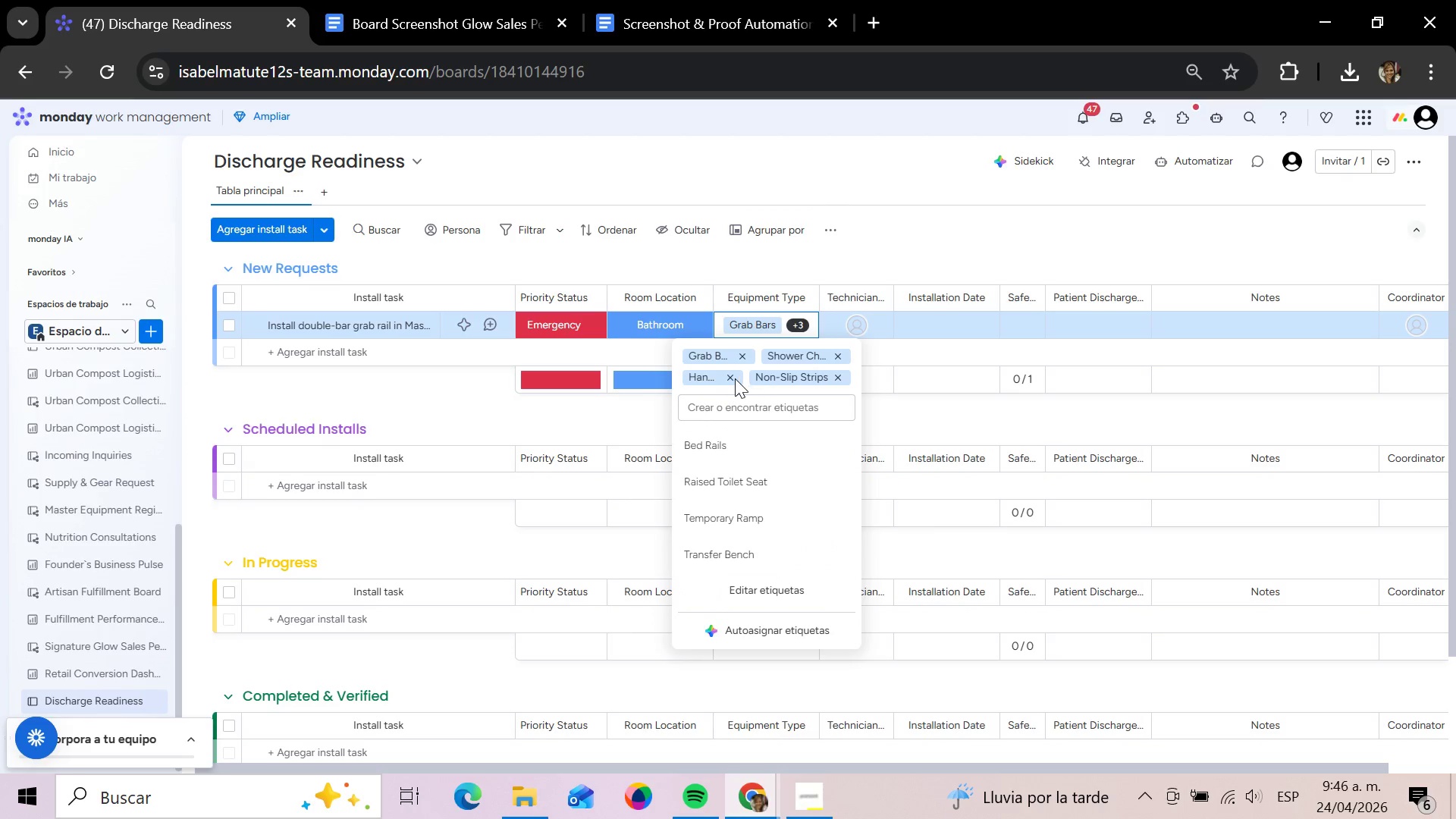 
left_click([731, 378])
 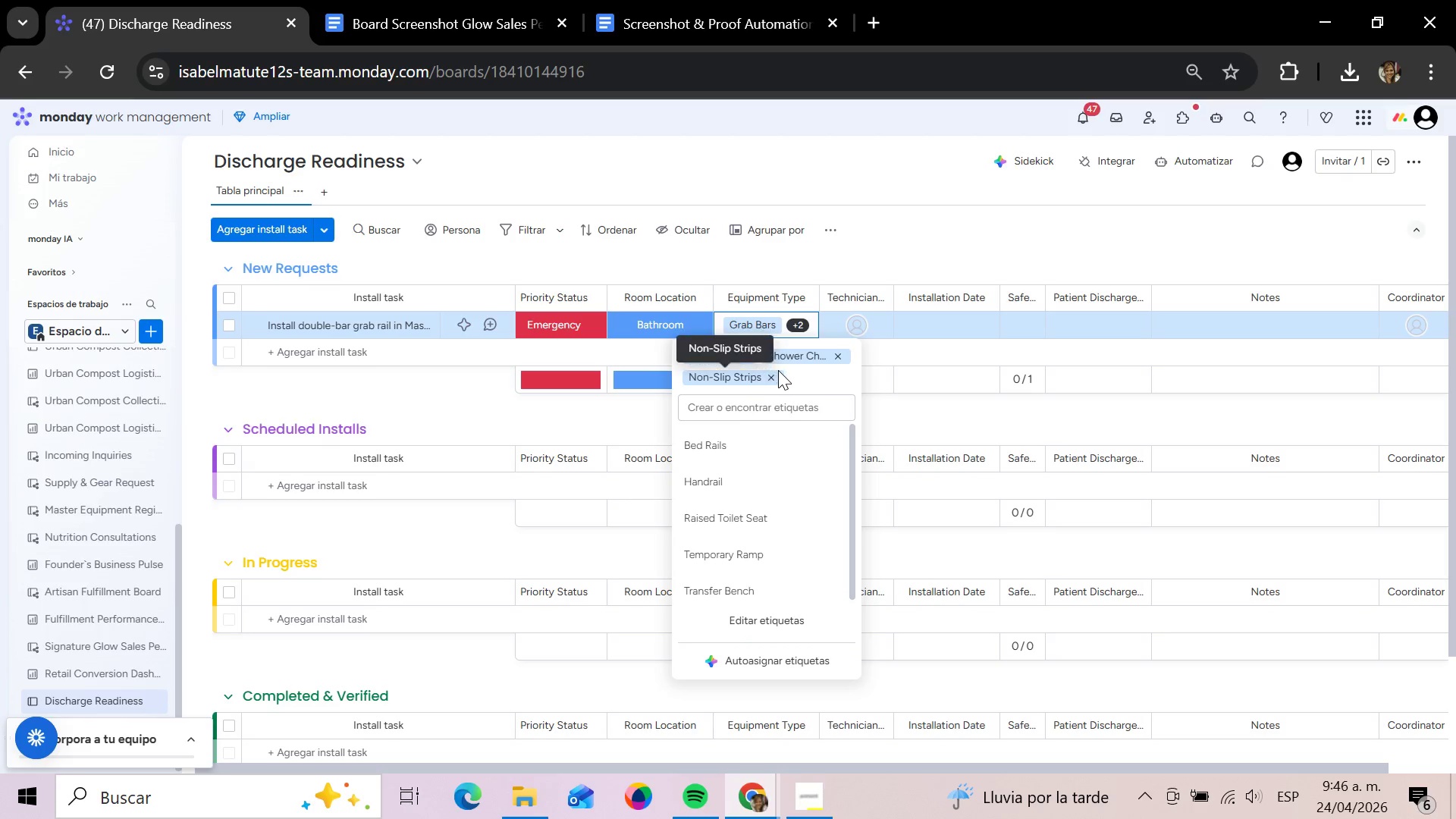 
left_click([772, 377])
 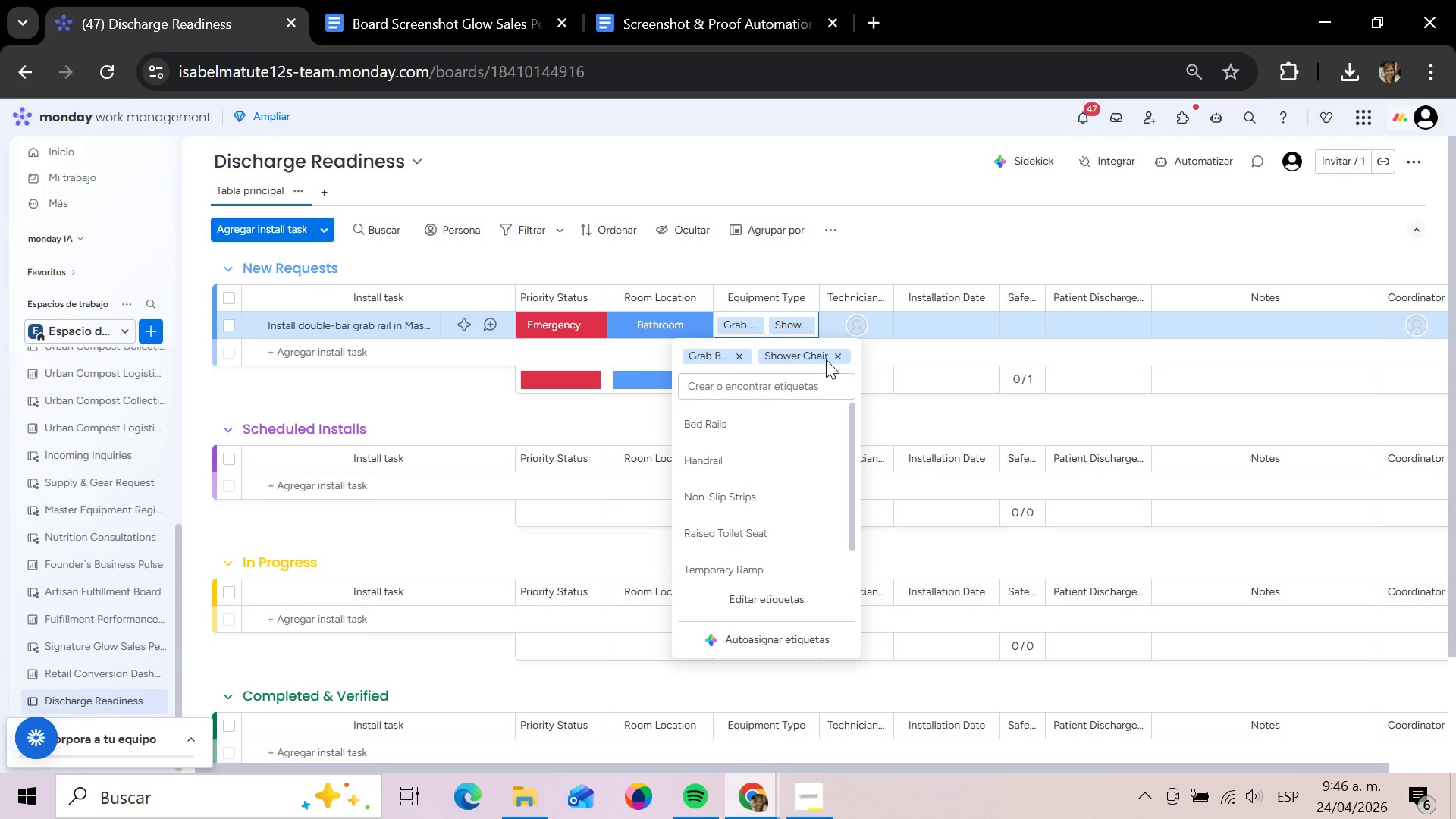 
left_click([836, 357])
 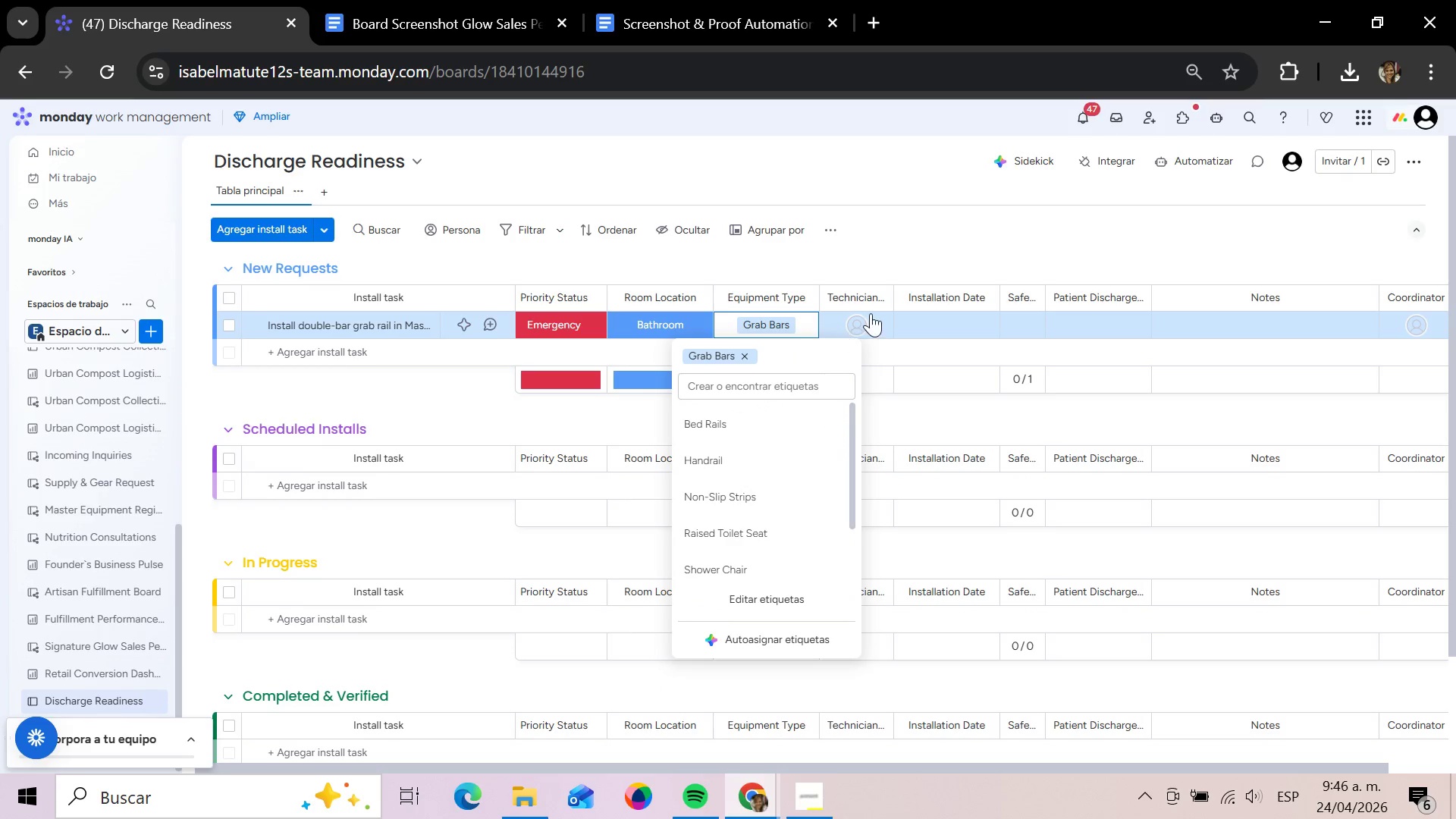 
left_click([945, 323])
 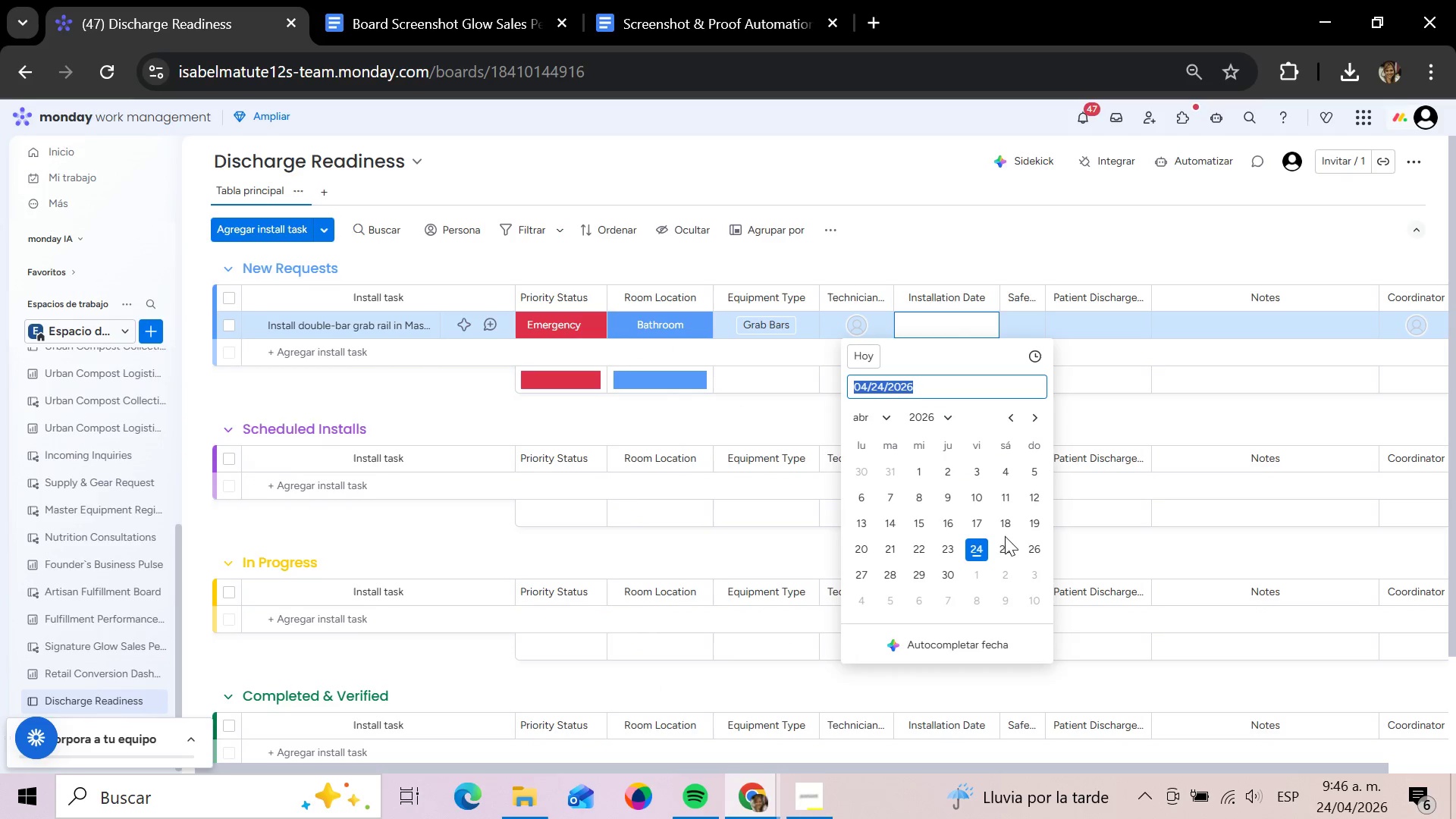 
left_click([1012, 547])
 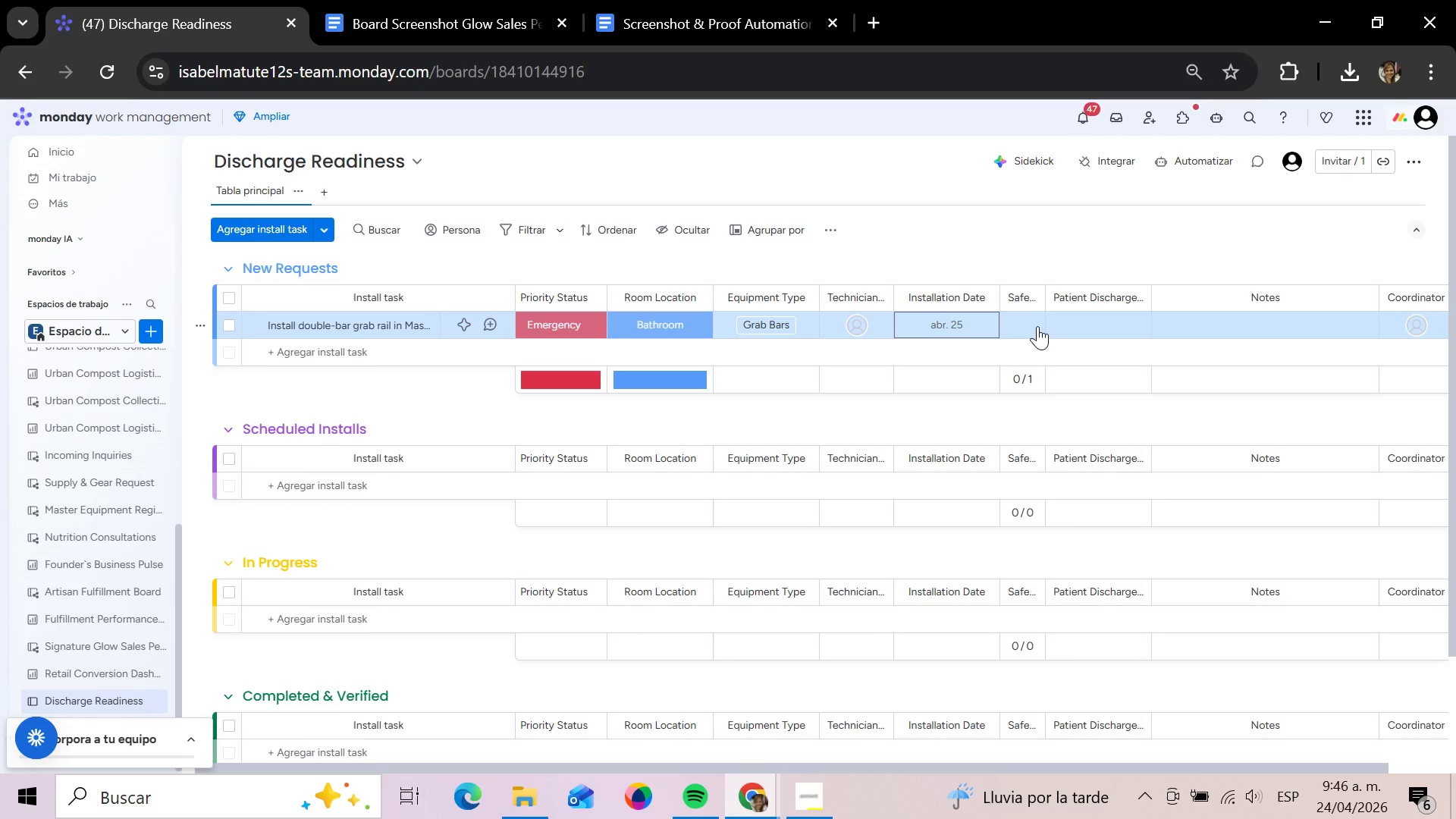 
left_click([1029, 327])
 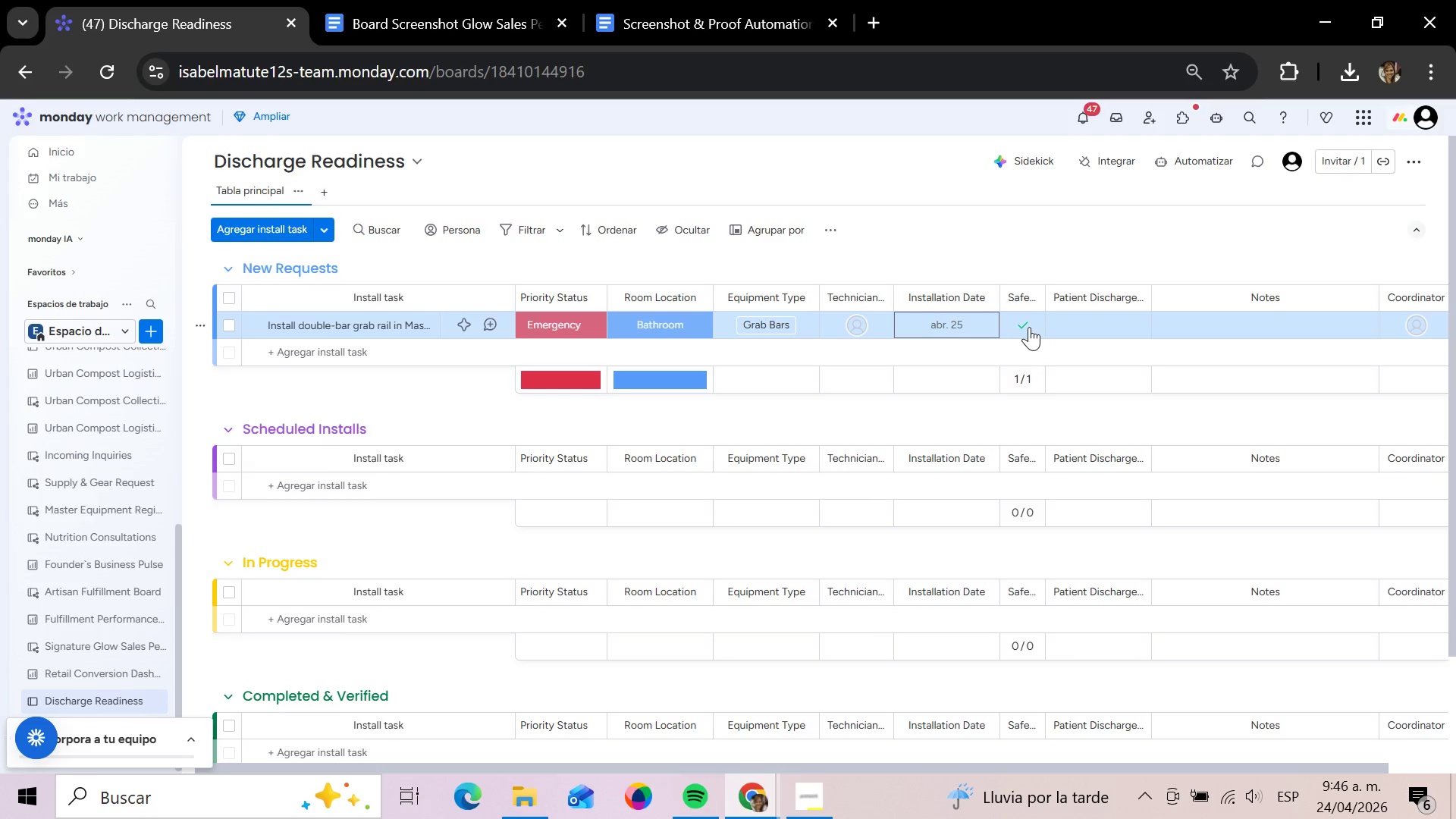 
left_click([1029, 327])
 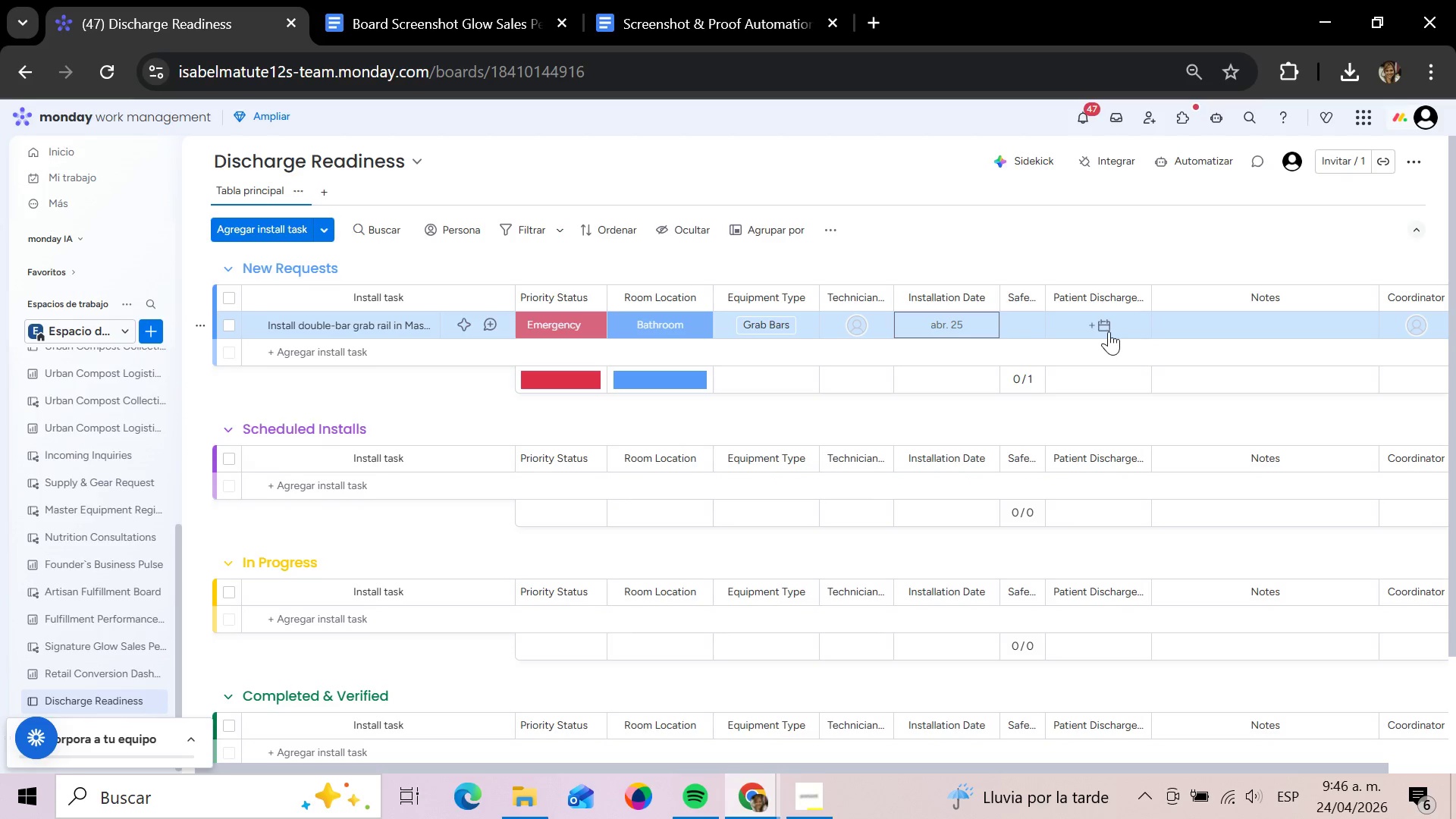 
wait(11.92)
 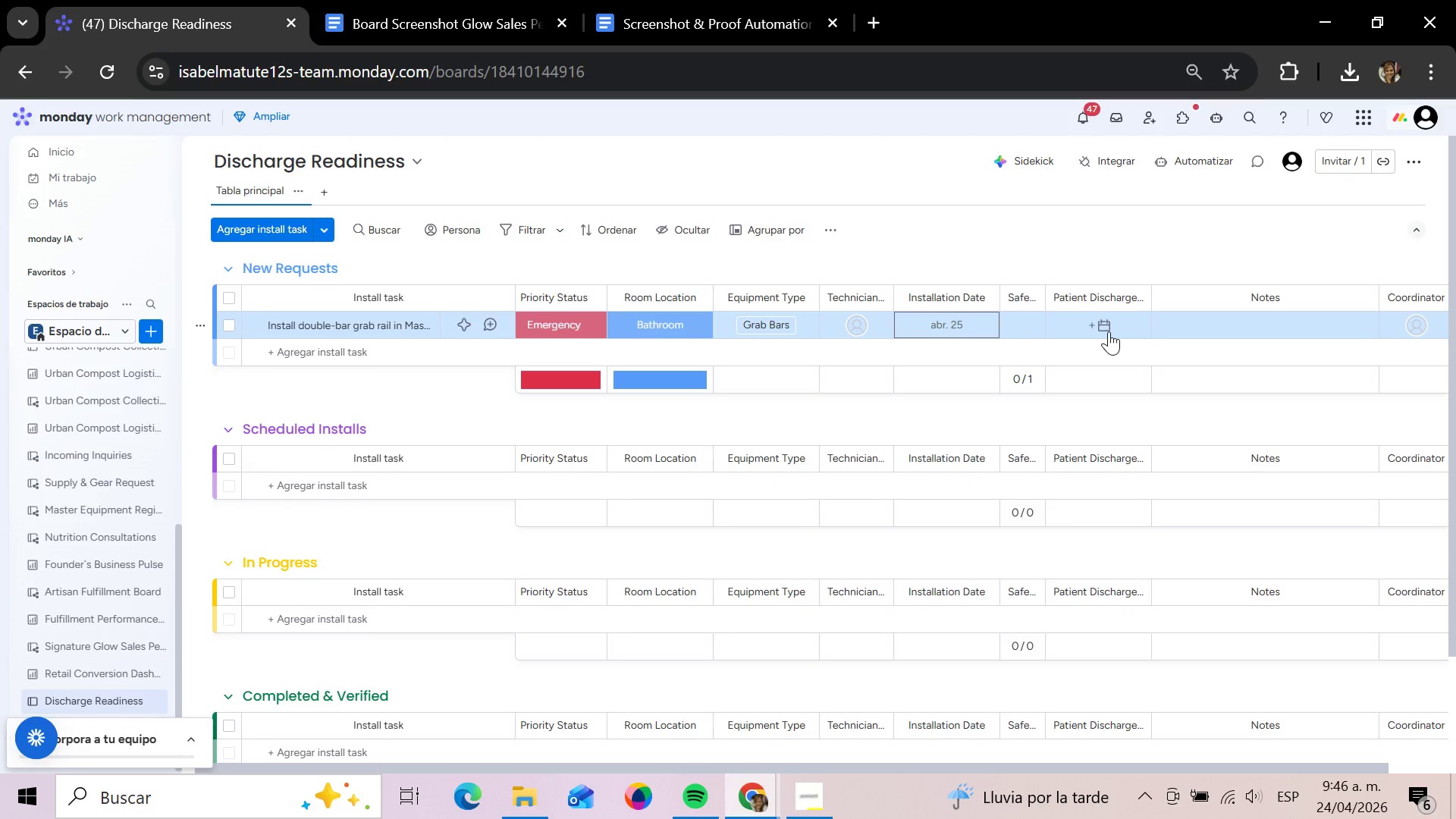 
left_click([1099, 329])
 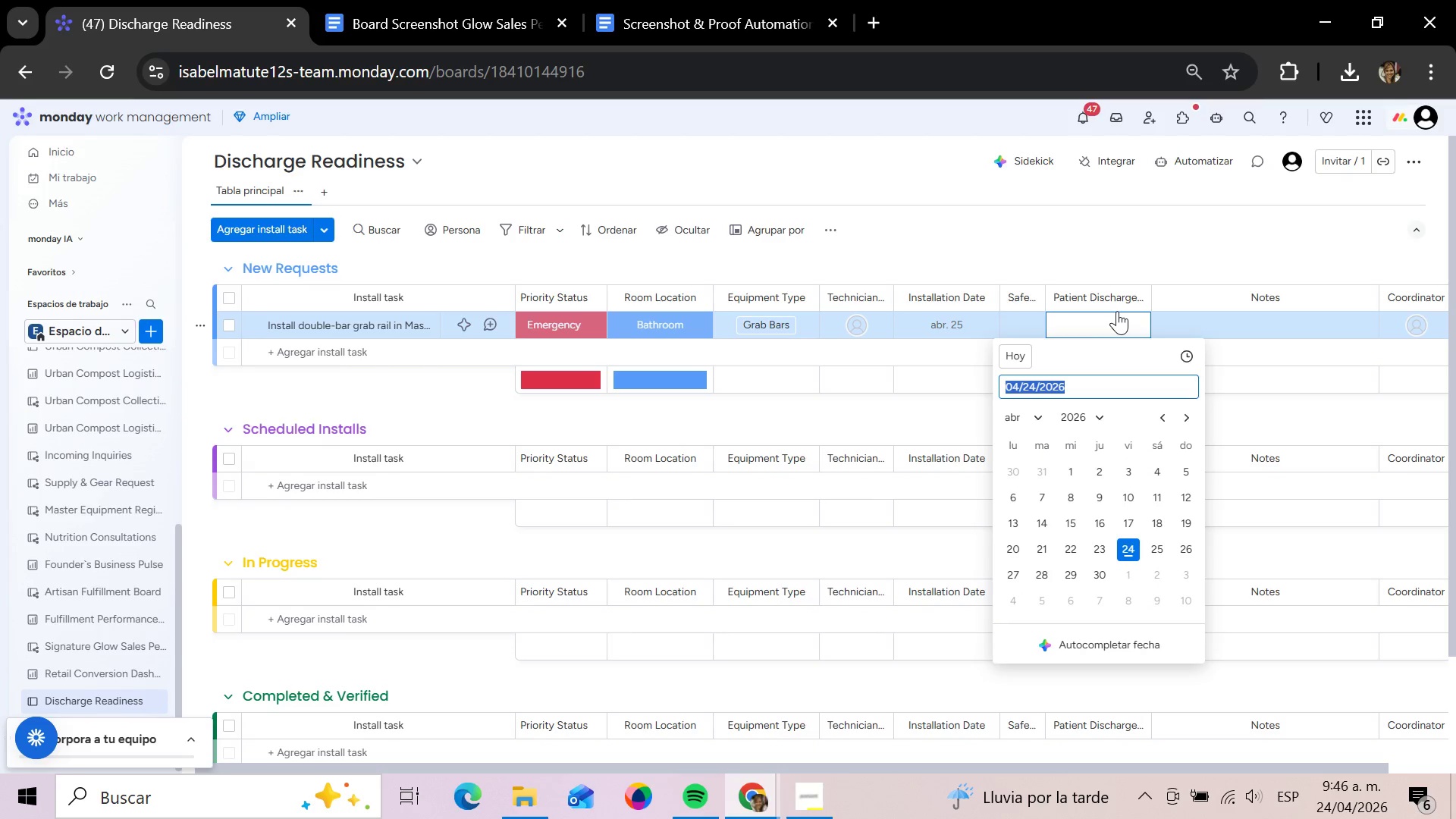 
wait(8.64)
 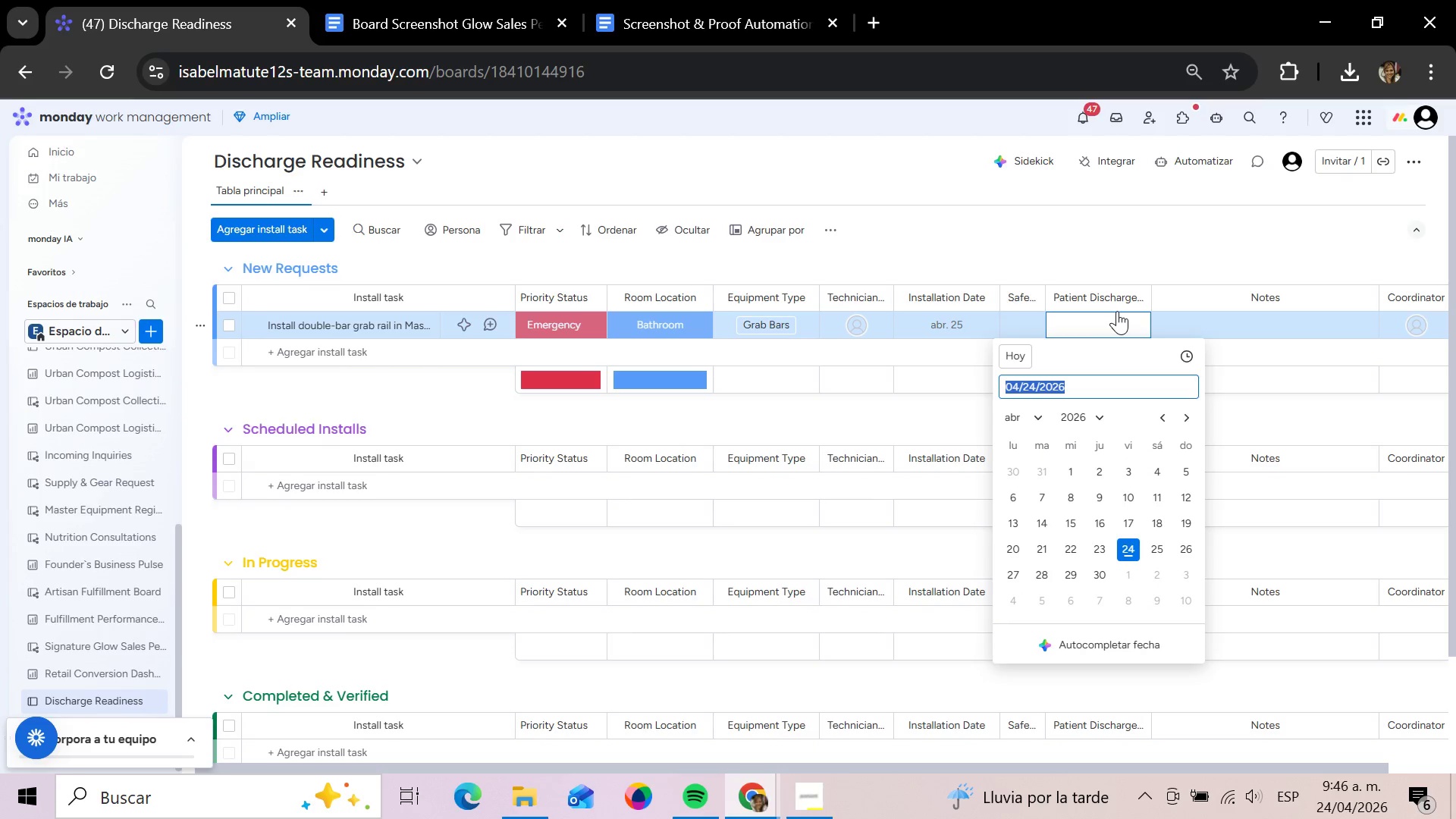 
left_click([1184, 548])
 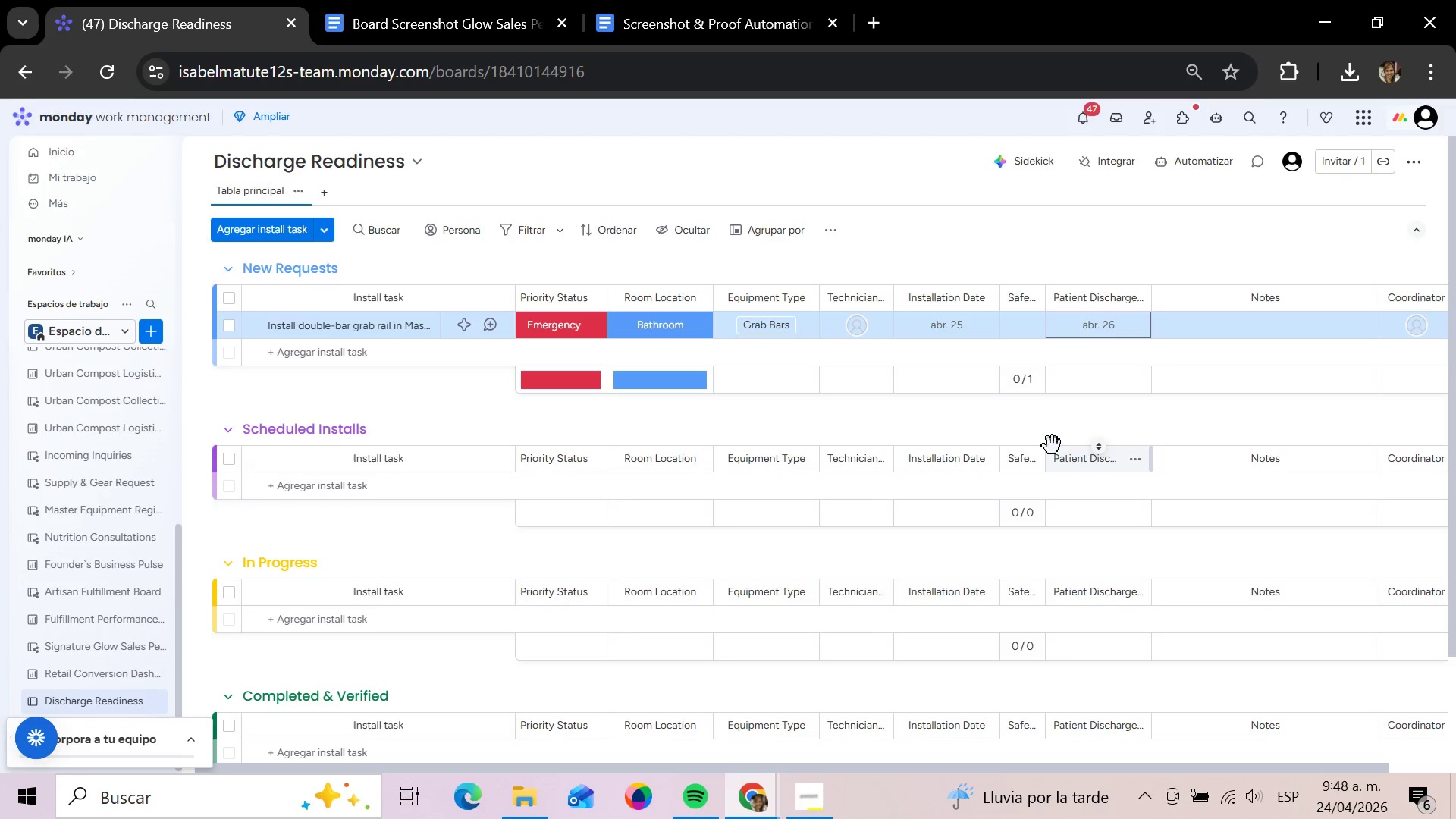 
wait(92.86)
 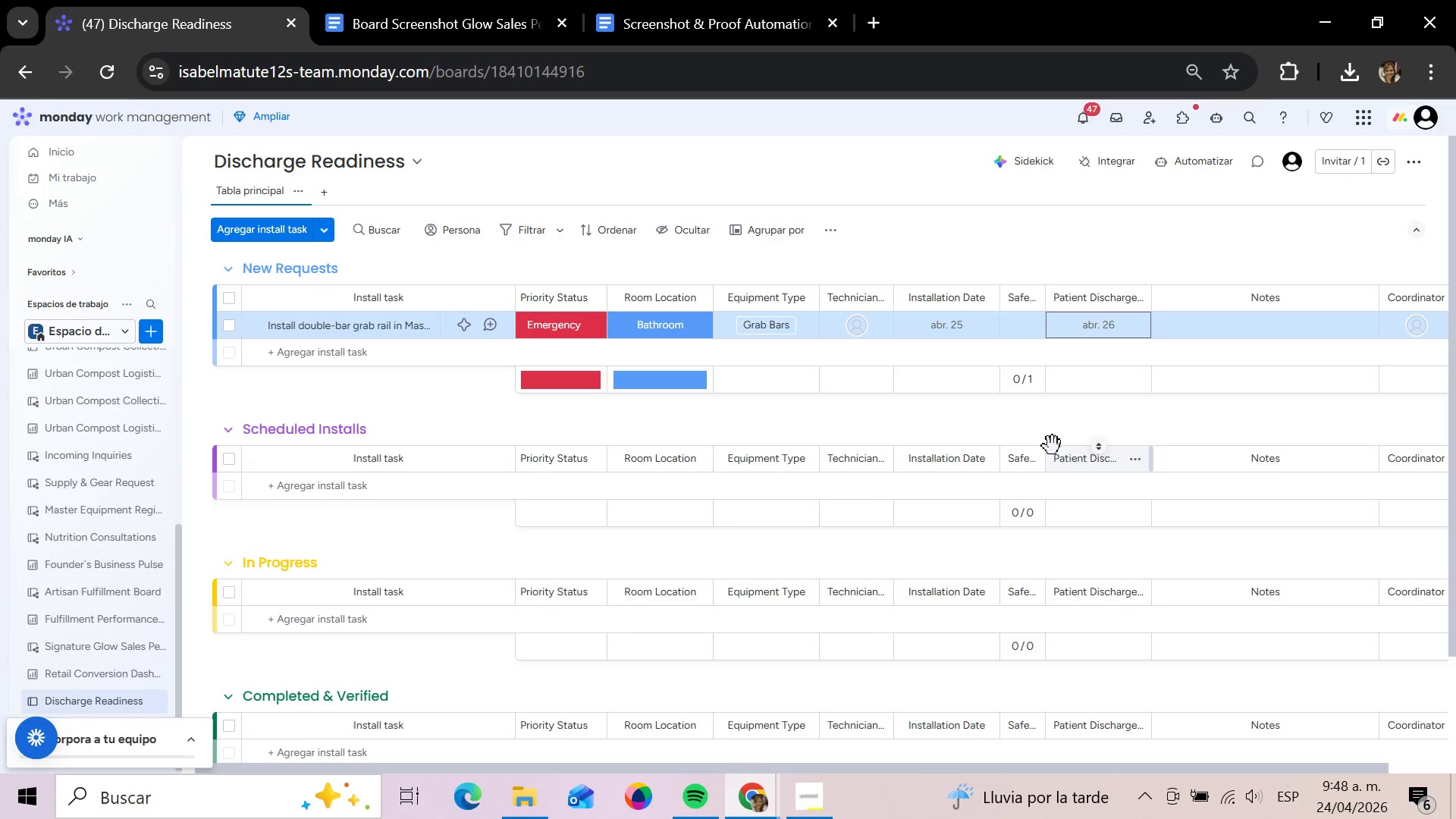 
left_click([384, 354])
 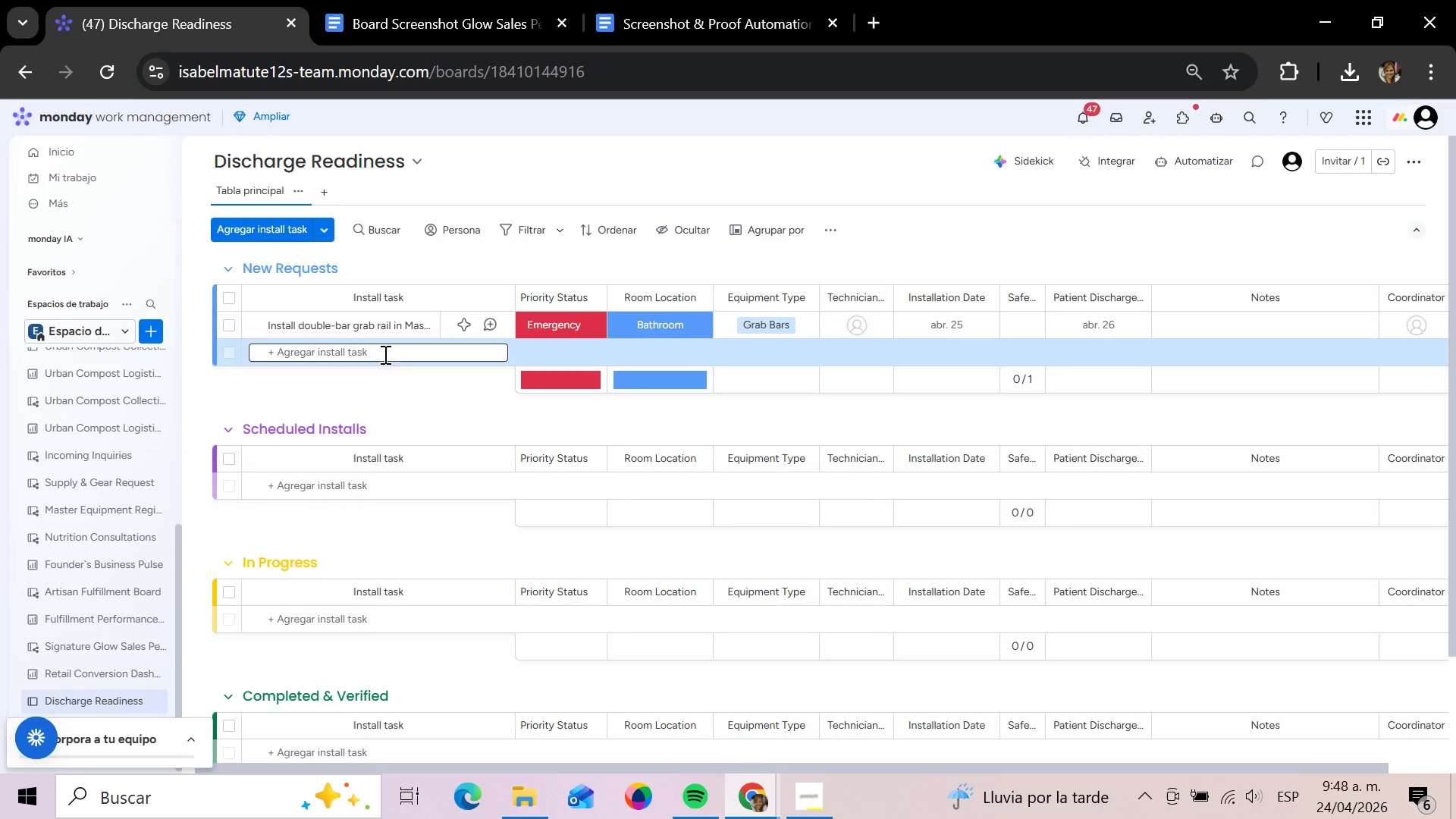 
type(Assem)
 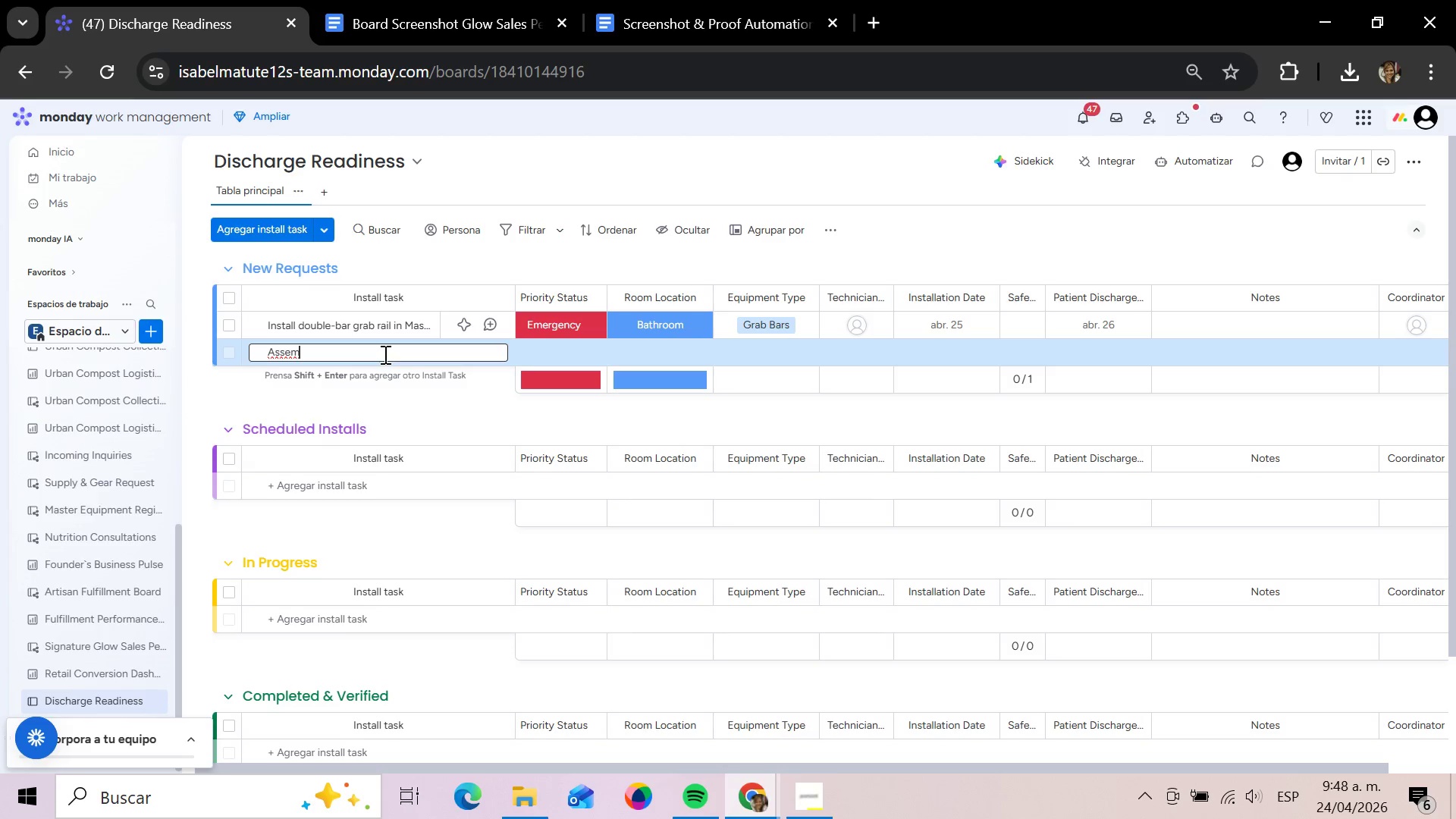 
type(ble A)
key(Backspace)
type(AD)
key(Backspace)
key(Backspace)
type(adjustable)
 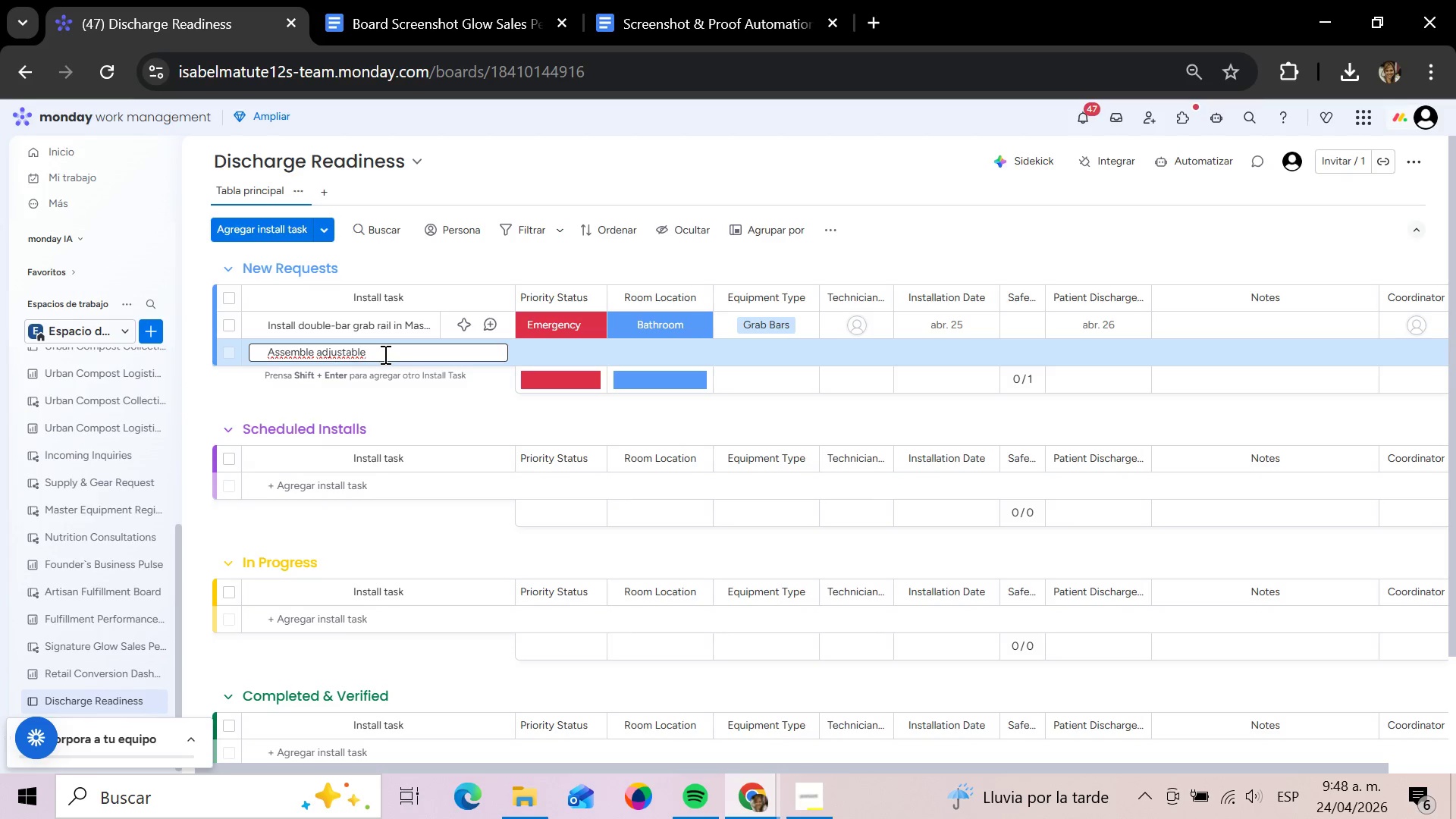 
type( height)
 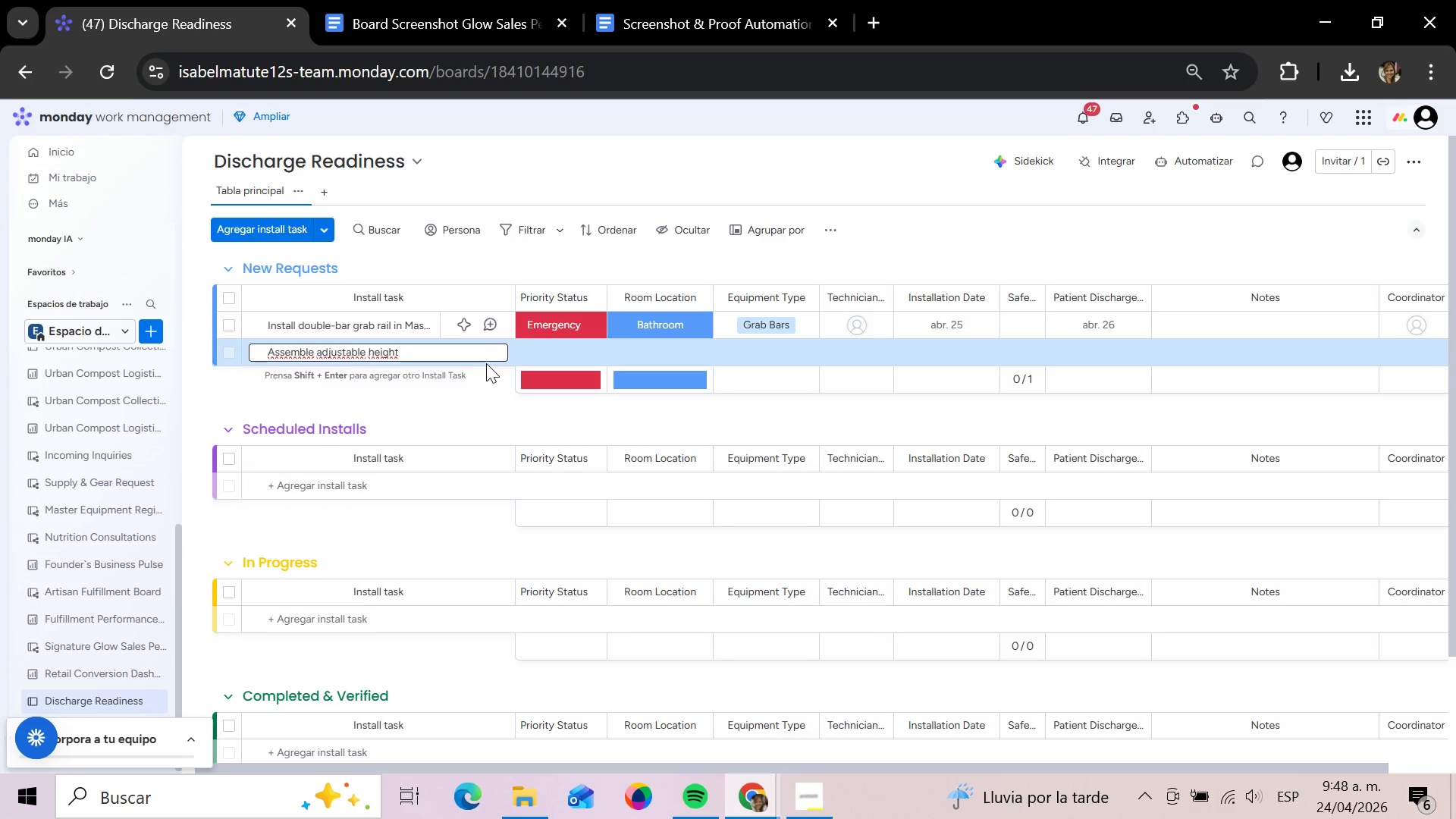 
type( ge)
key(Backspace)
key(Backspace)
 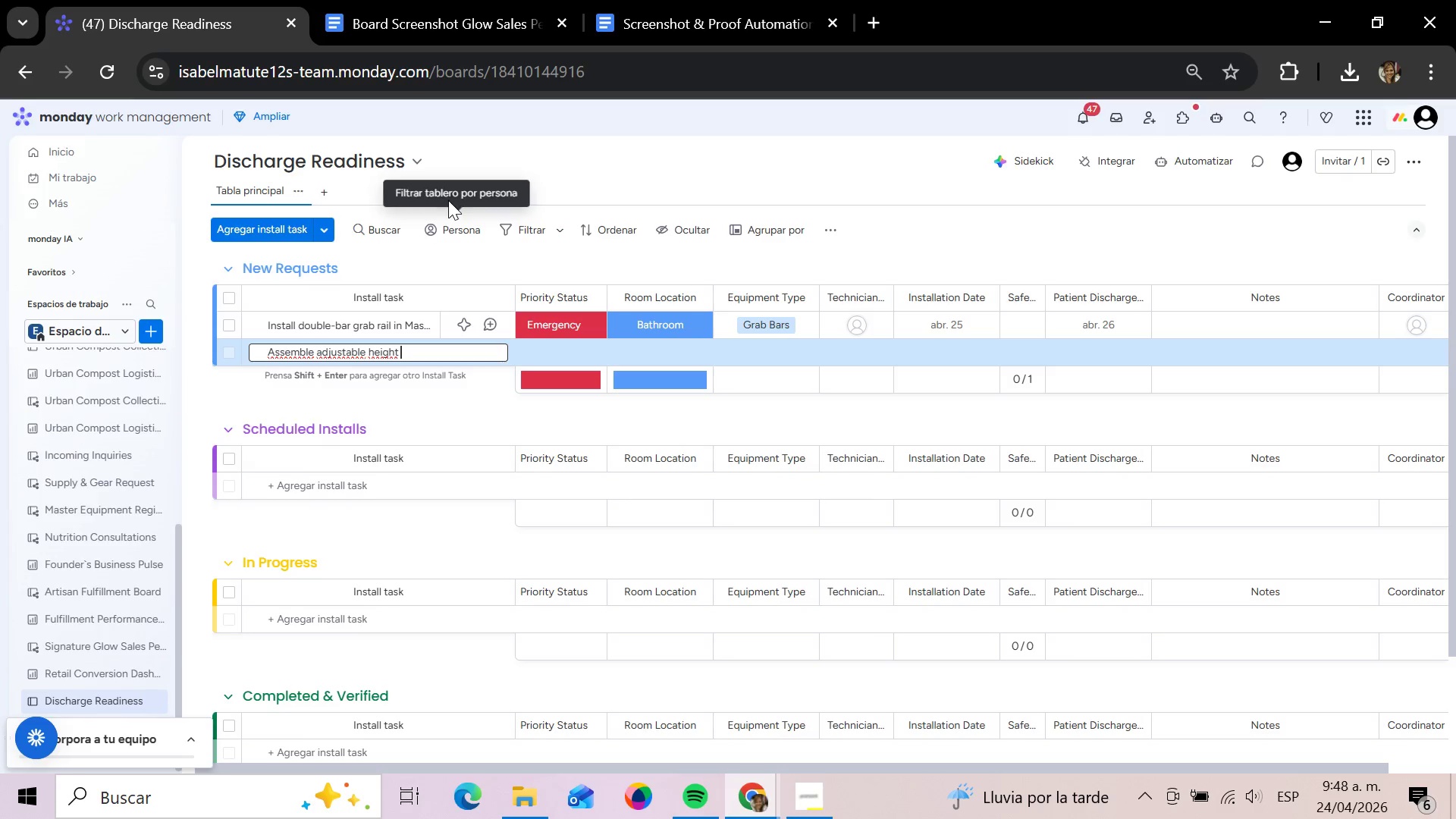 
type(bed rail)
 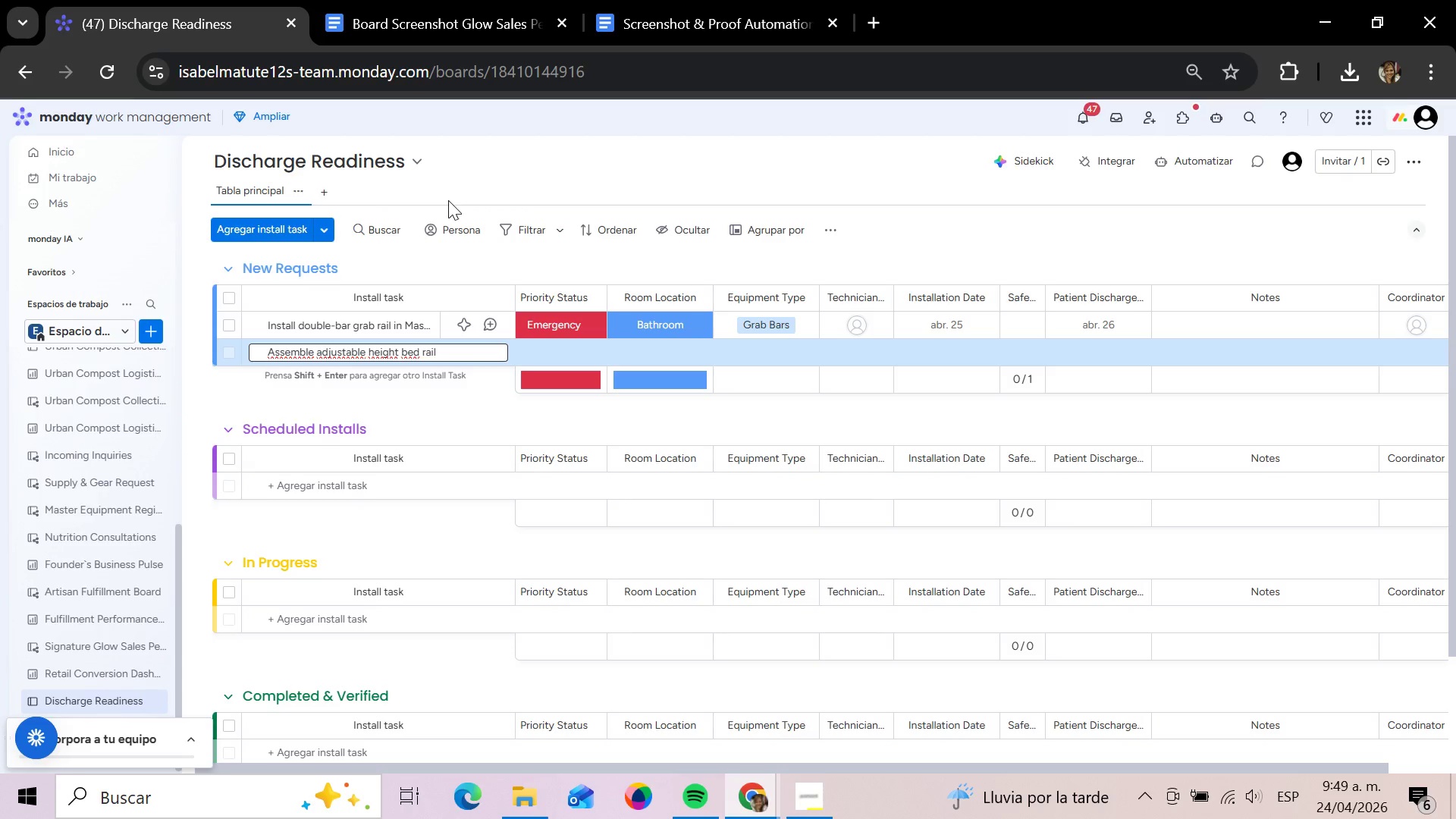 
key(Enter)
 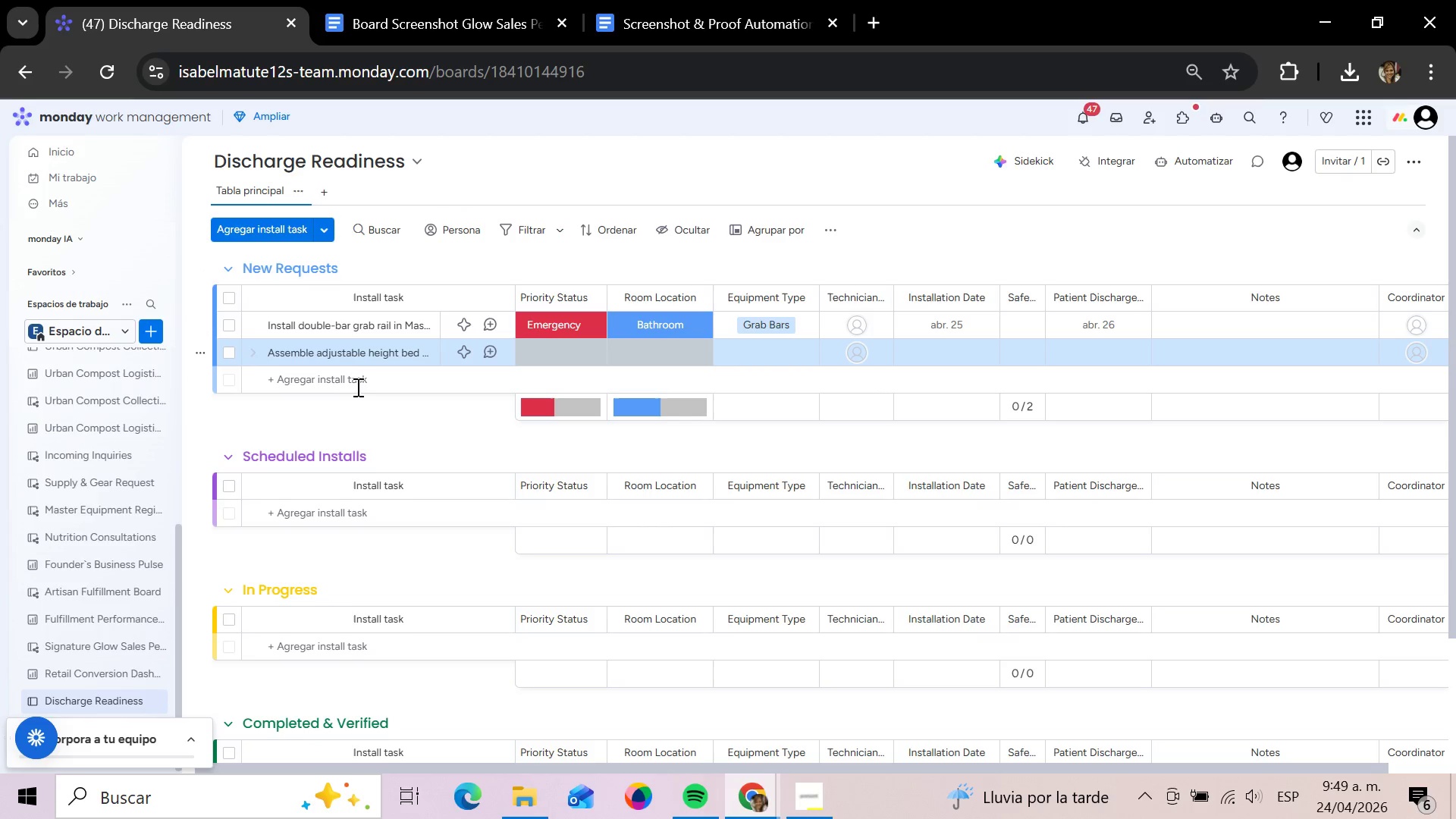 
left_click([354, 386])
 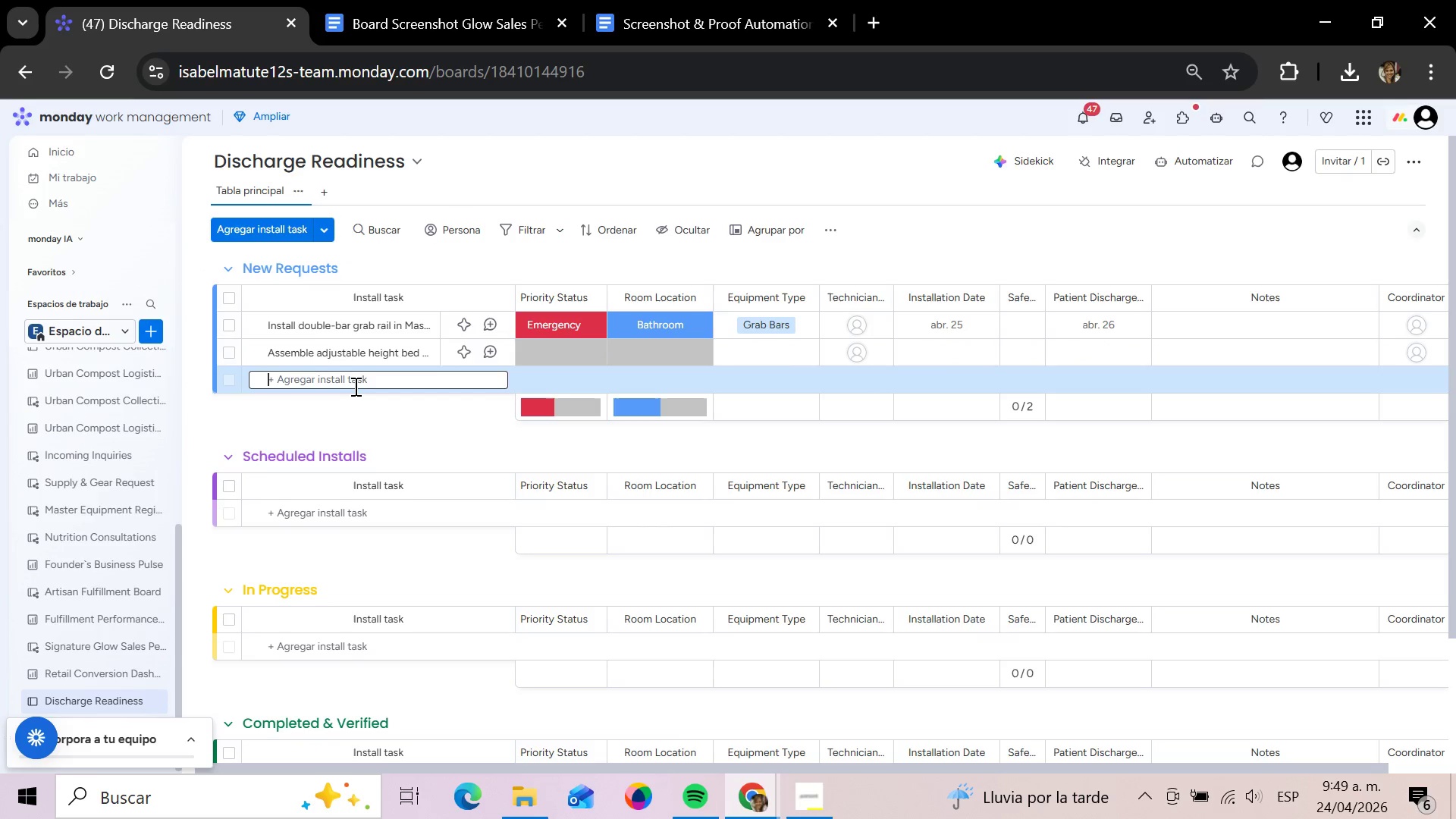 
type(Install temporary ramp at front entry)
 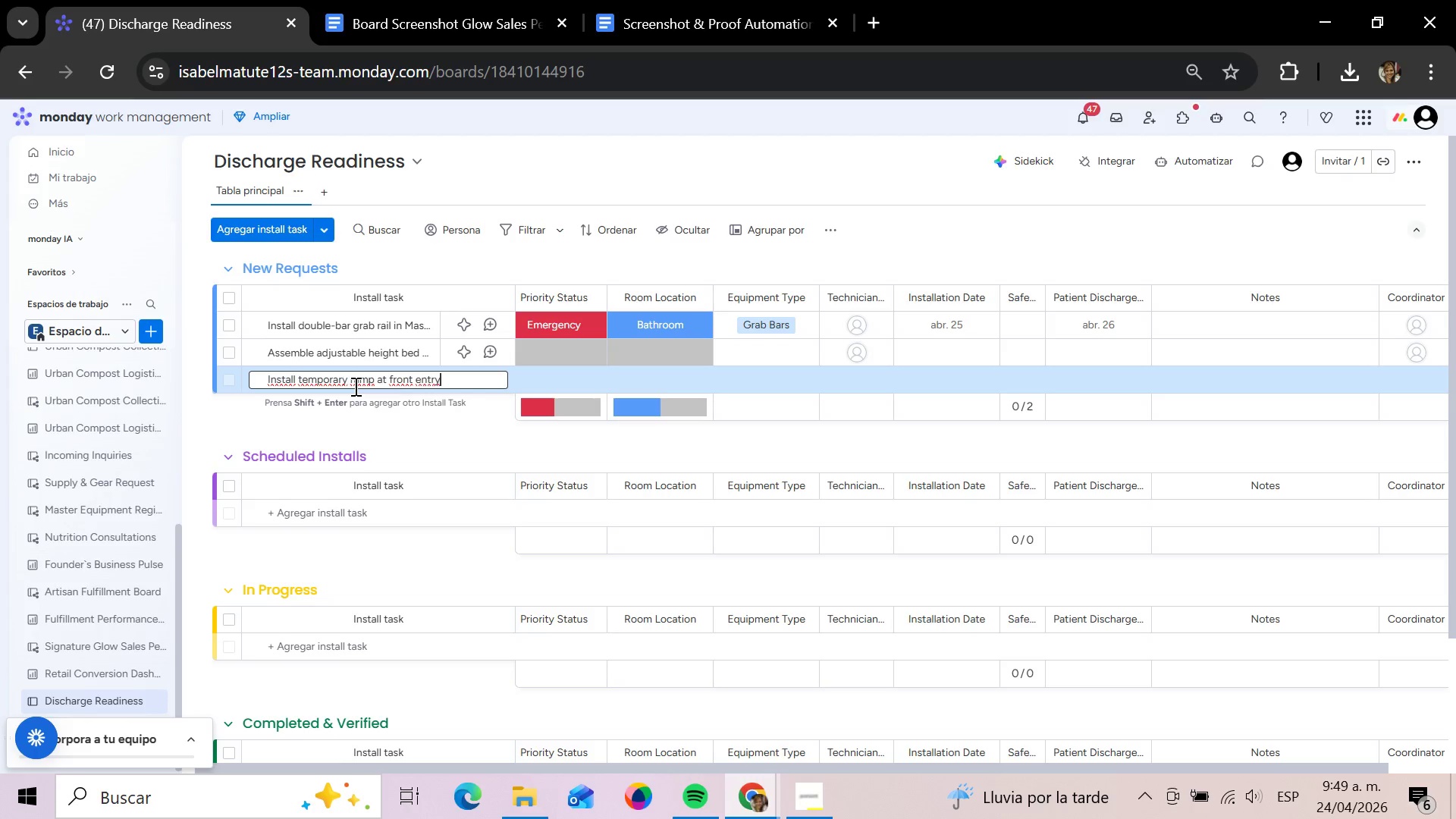 
key(Enter)
 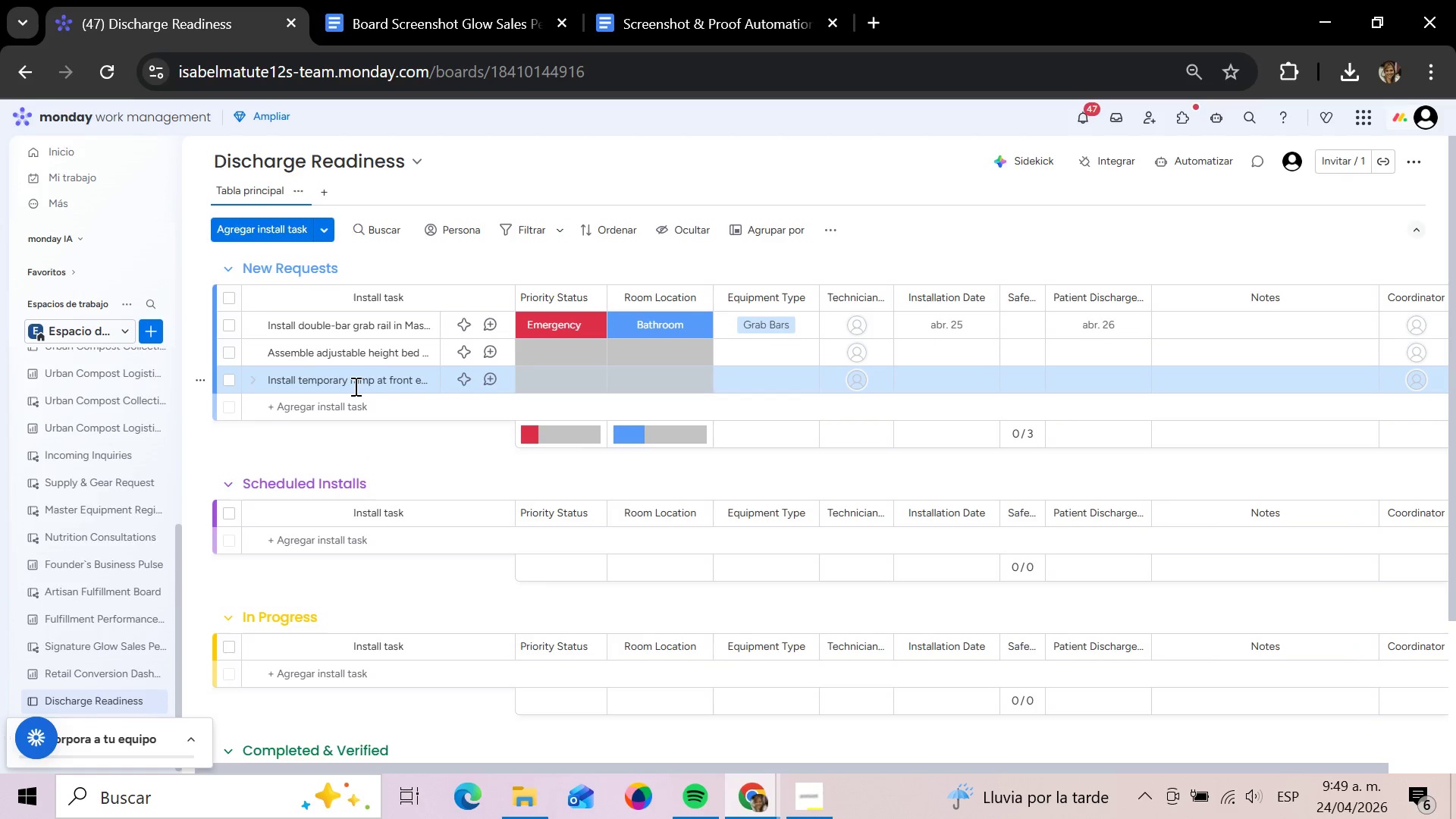 
key(A)
 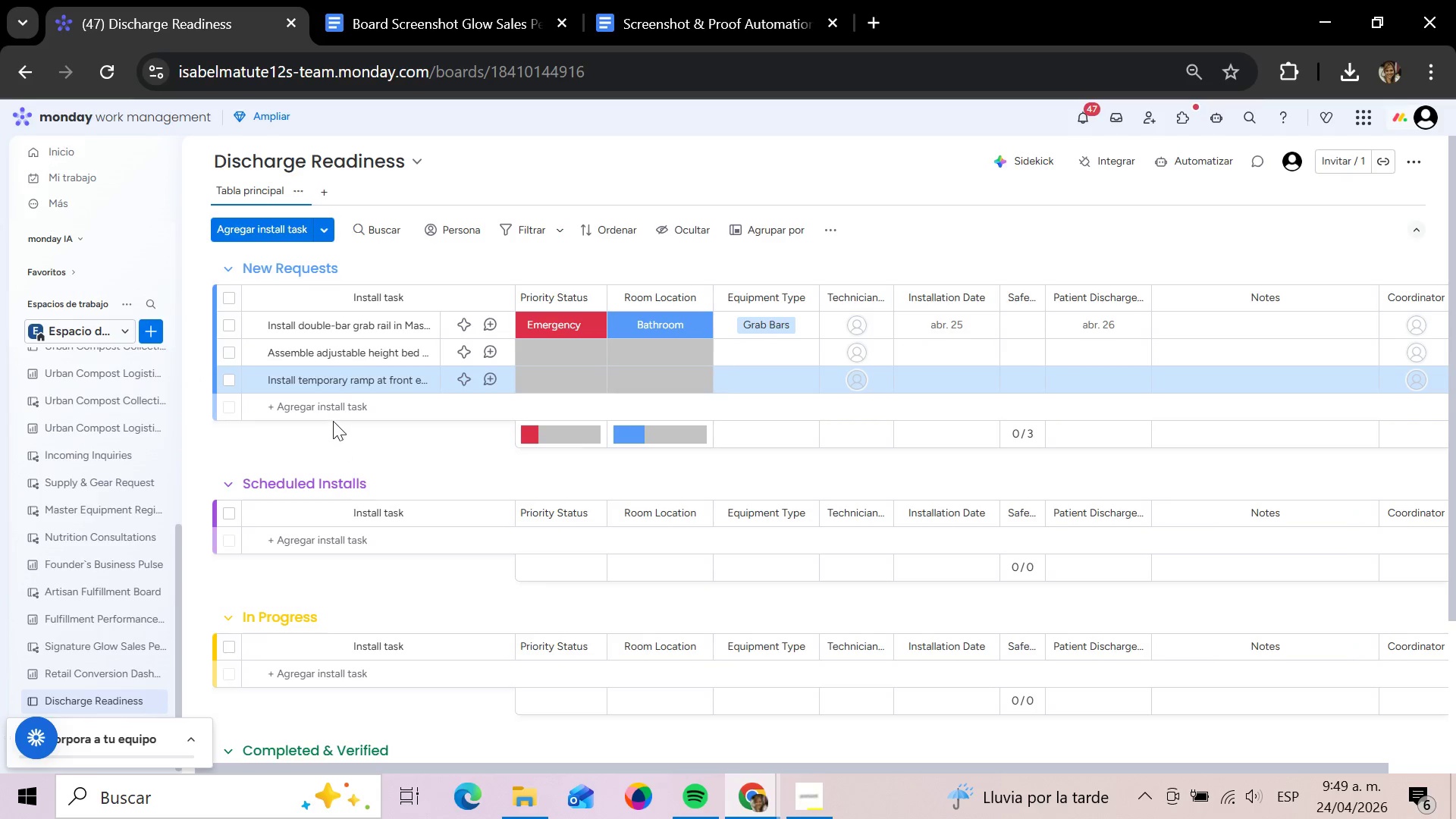 
left_click([333, 406])
 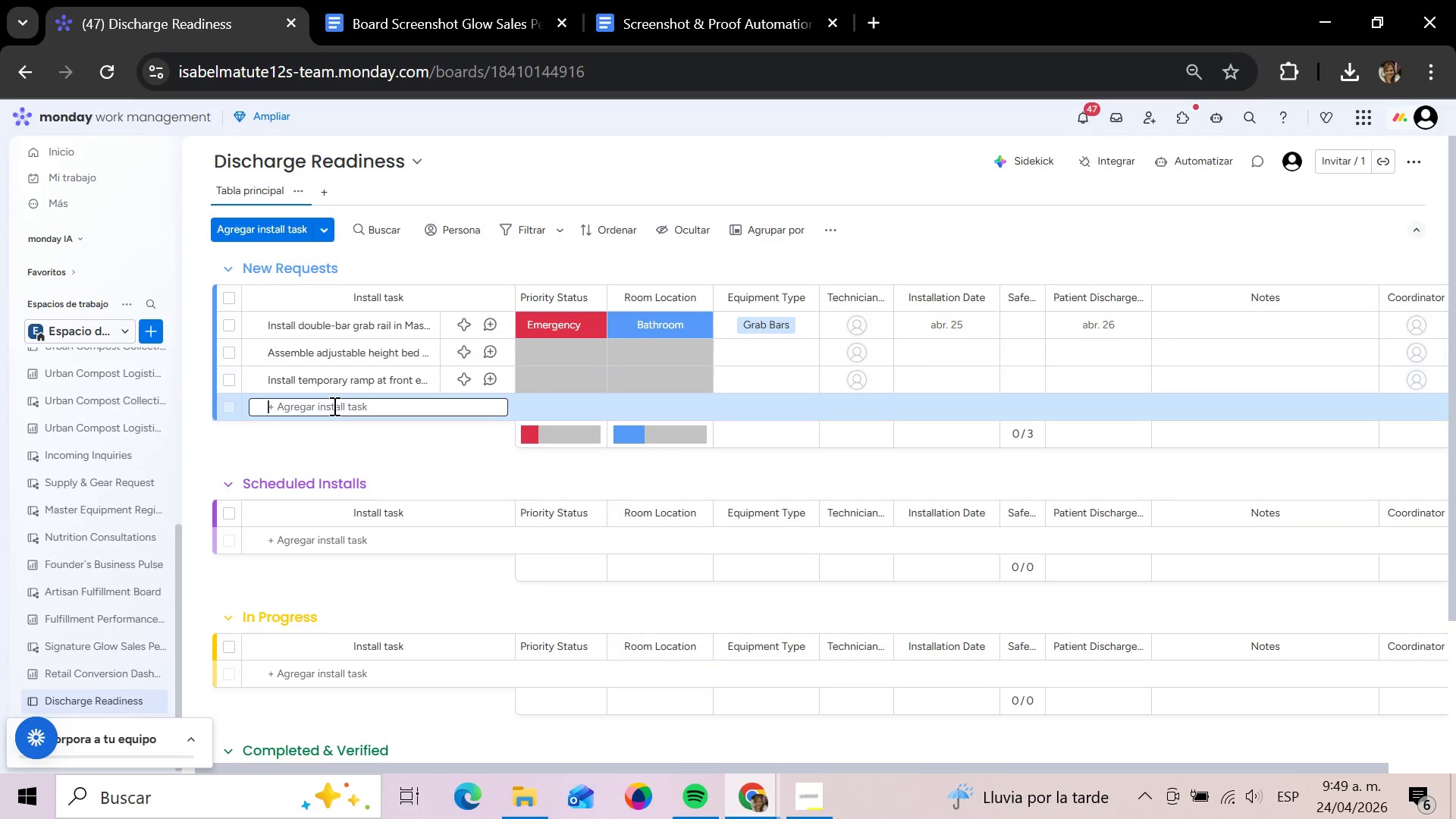 
type(Add raised toilet seat in q)
key(Backspace)
type(guest bath)
 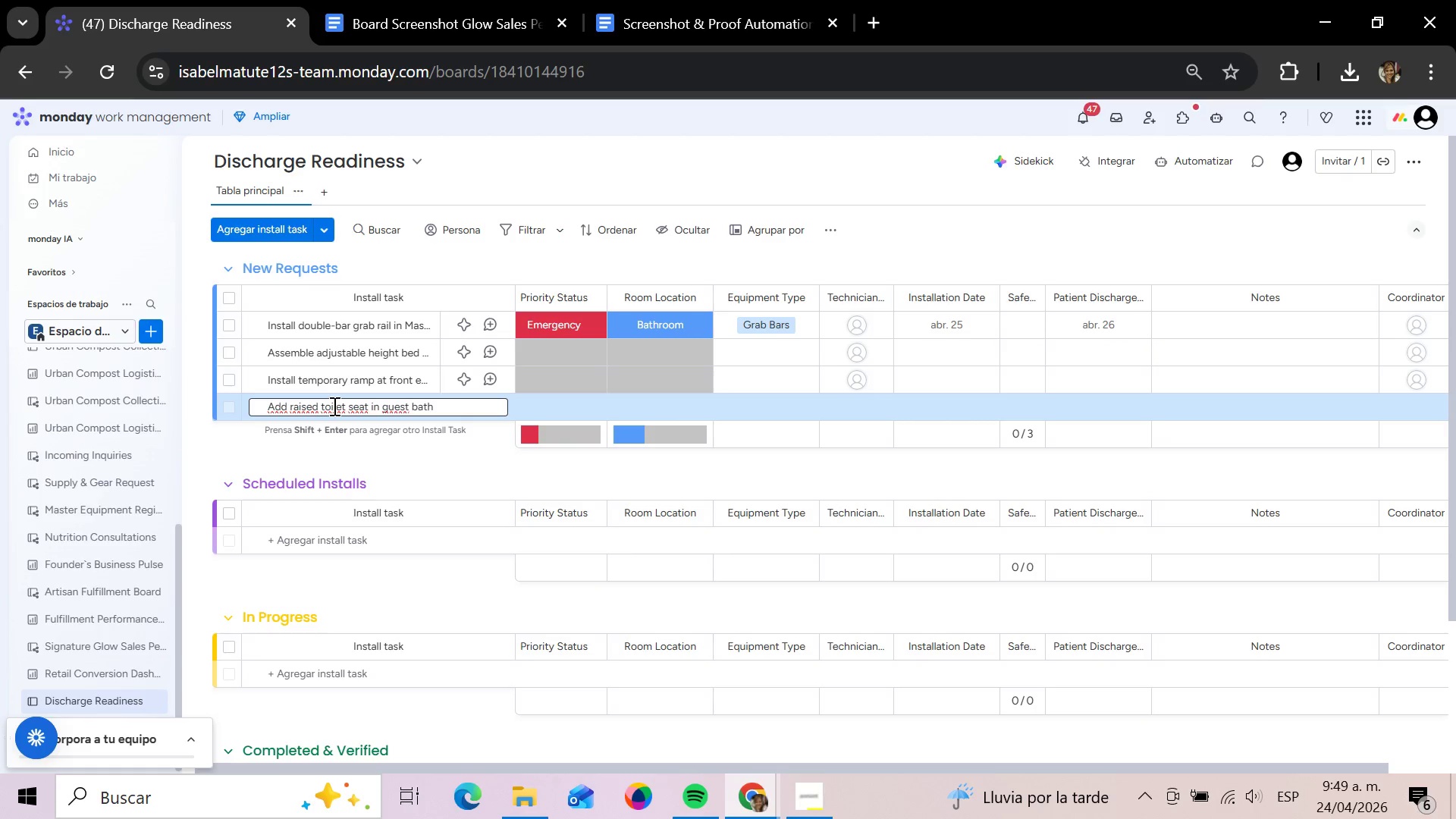 
key(Shift+Enter)
 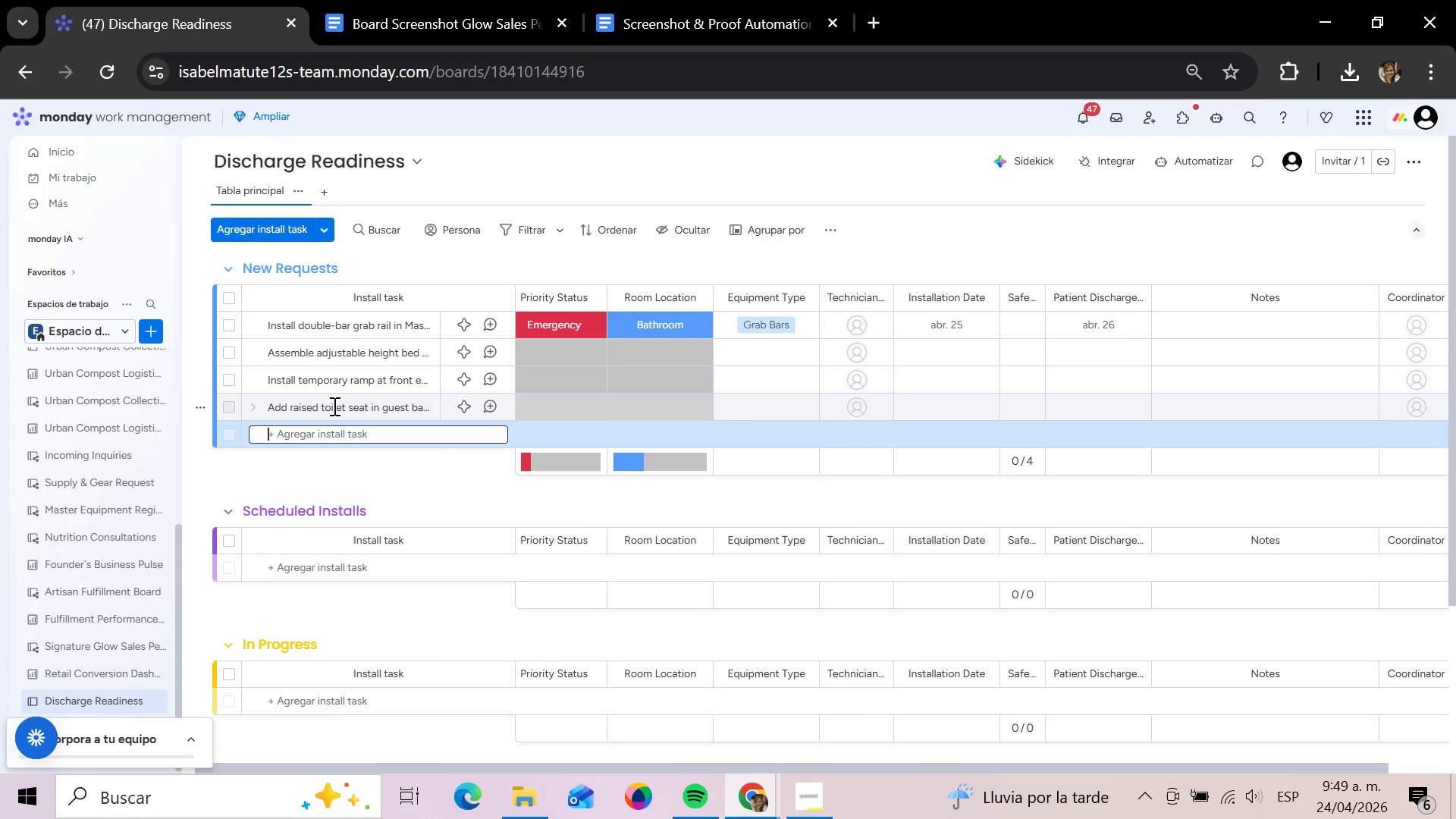 
type(Install s)
 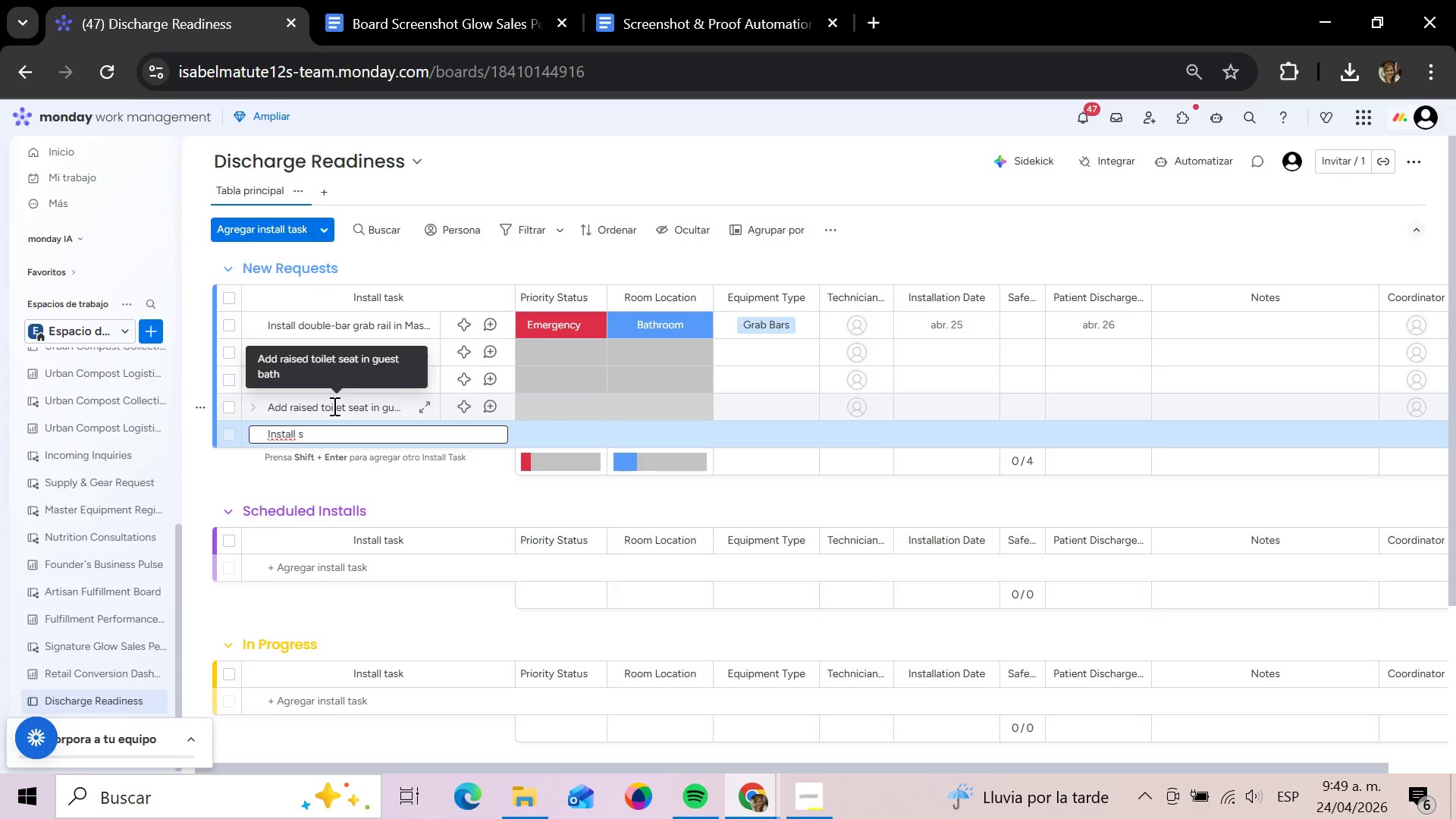 
hold_key(key=Backspace, duration=1.16)
 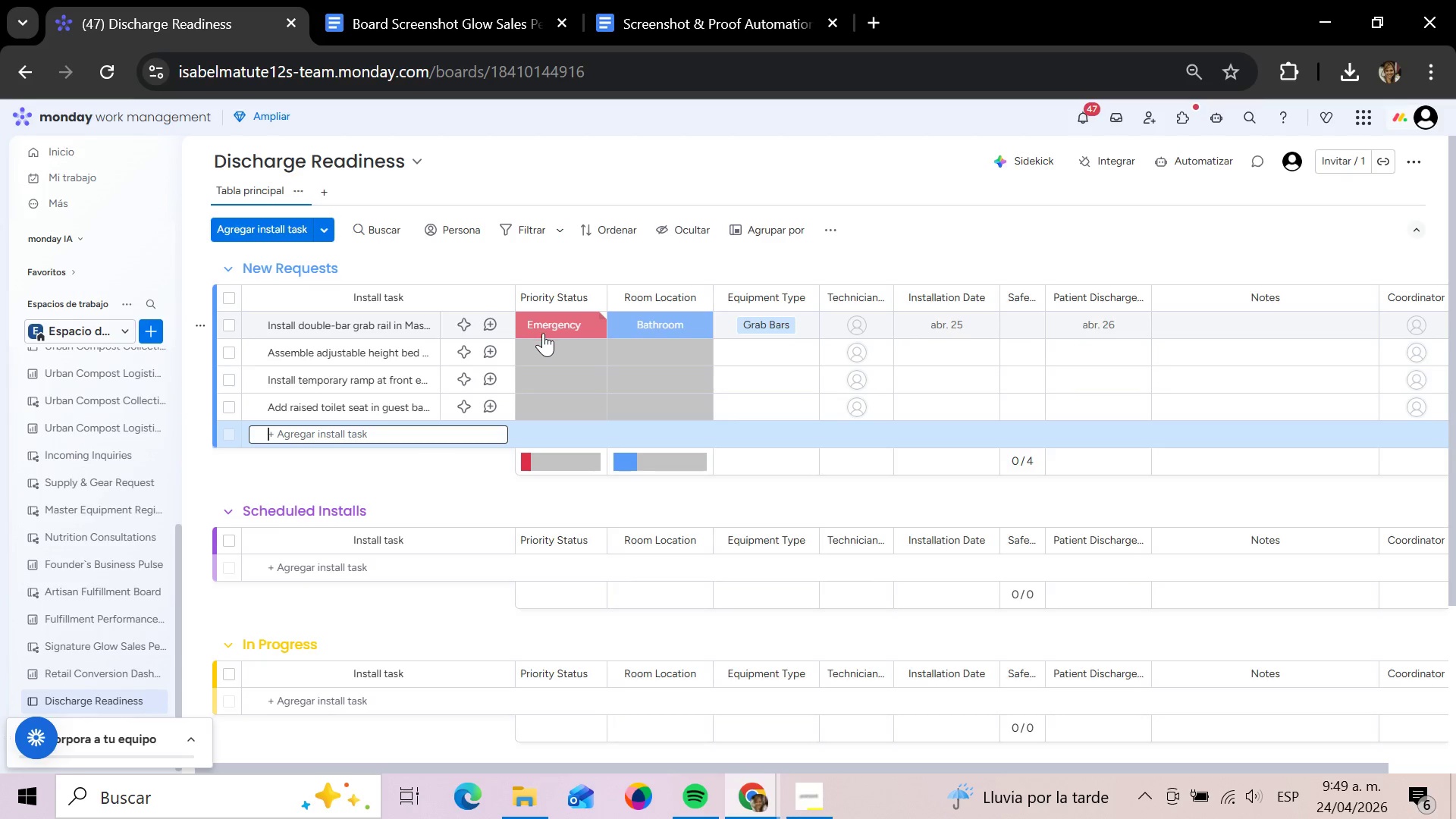 
left_click([542, 350])
 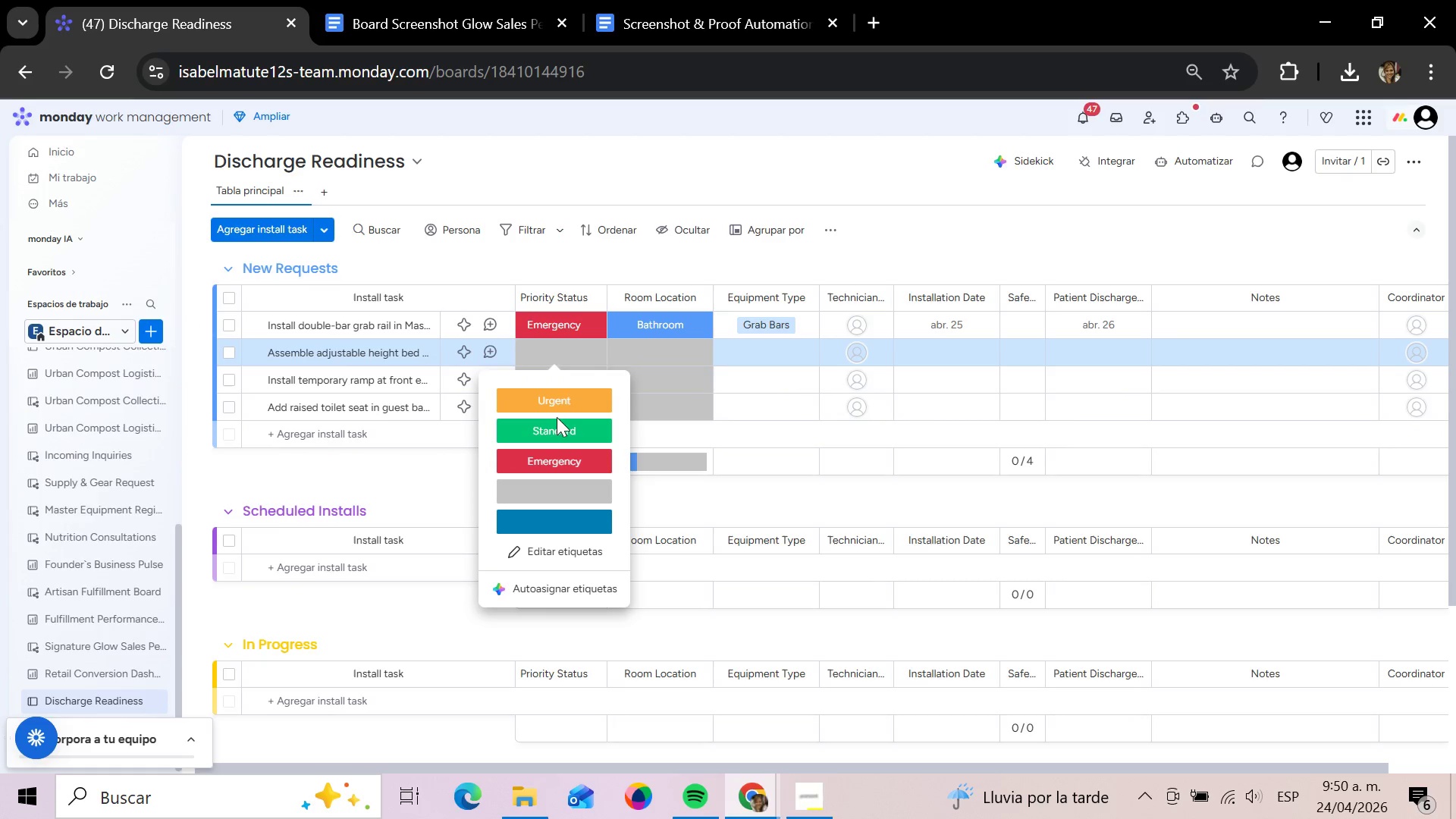 
left_click([570, 394])
 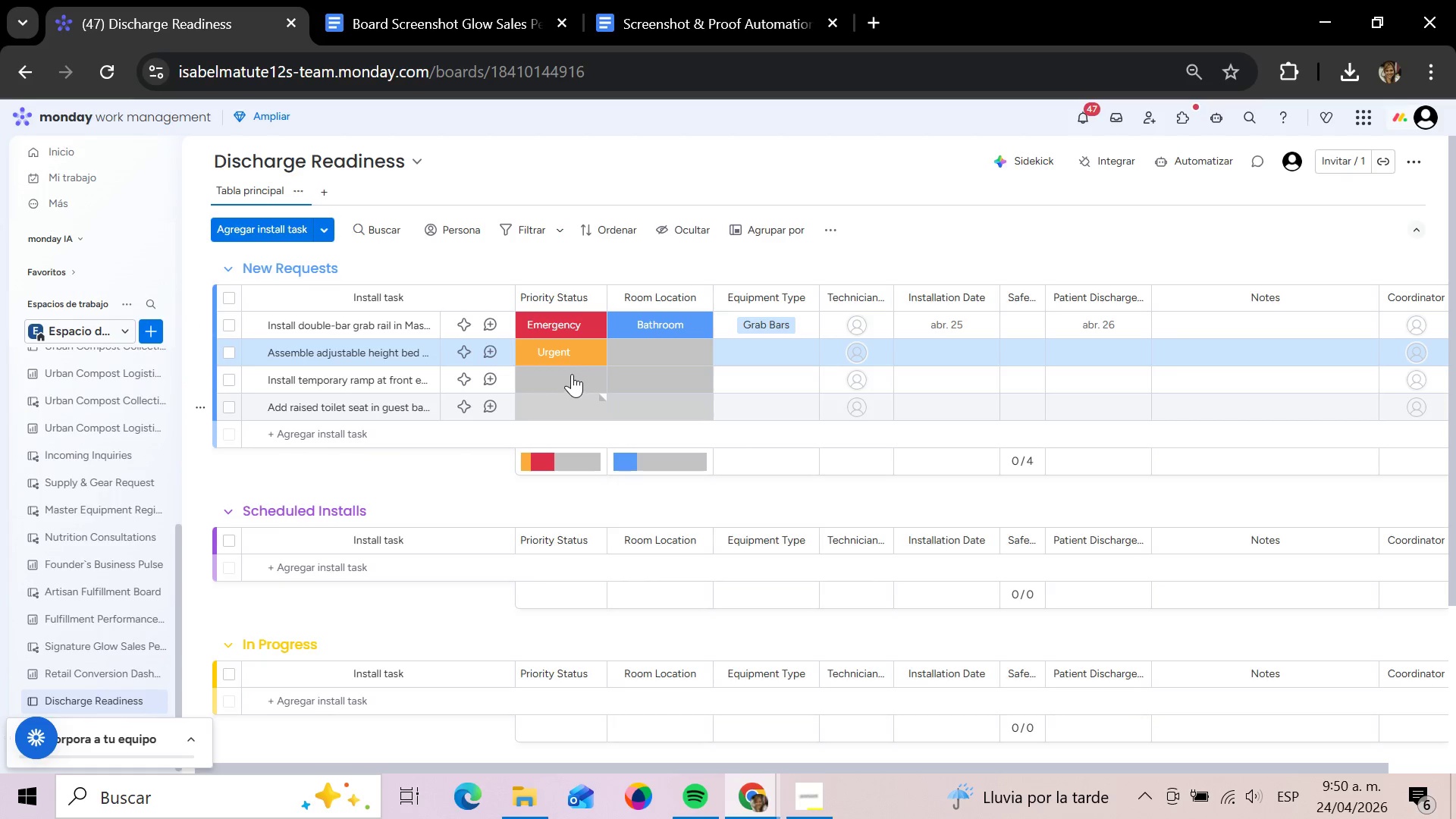 
left_click([572, 374])
 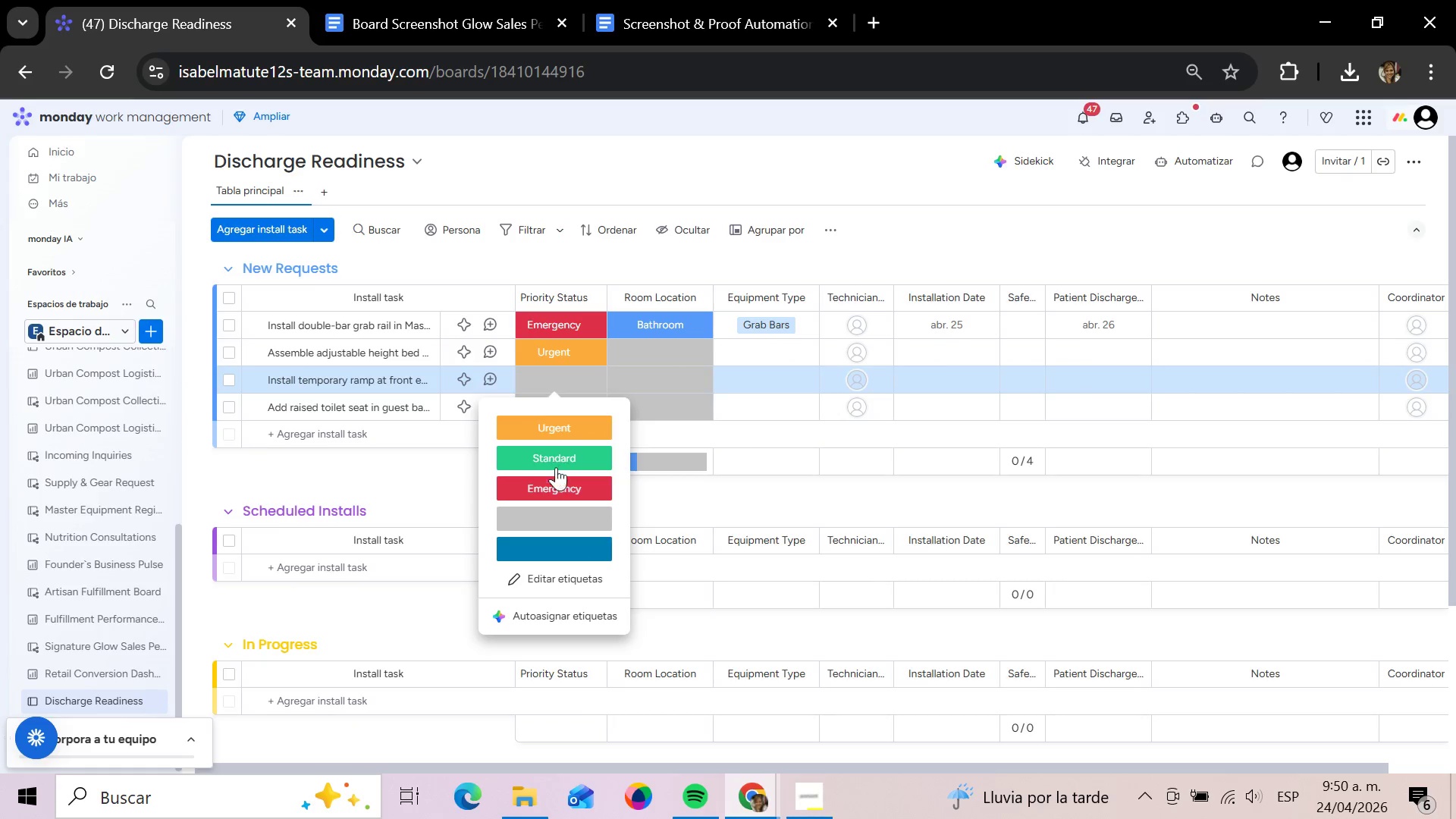 
left_click([576, 482])
 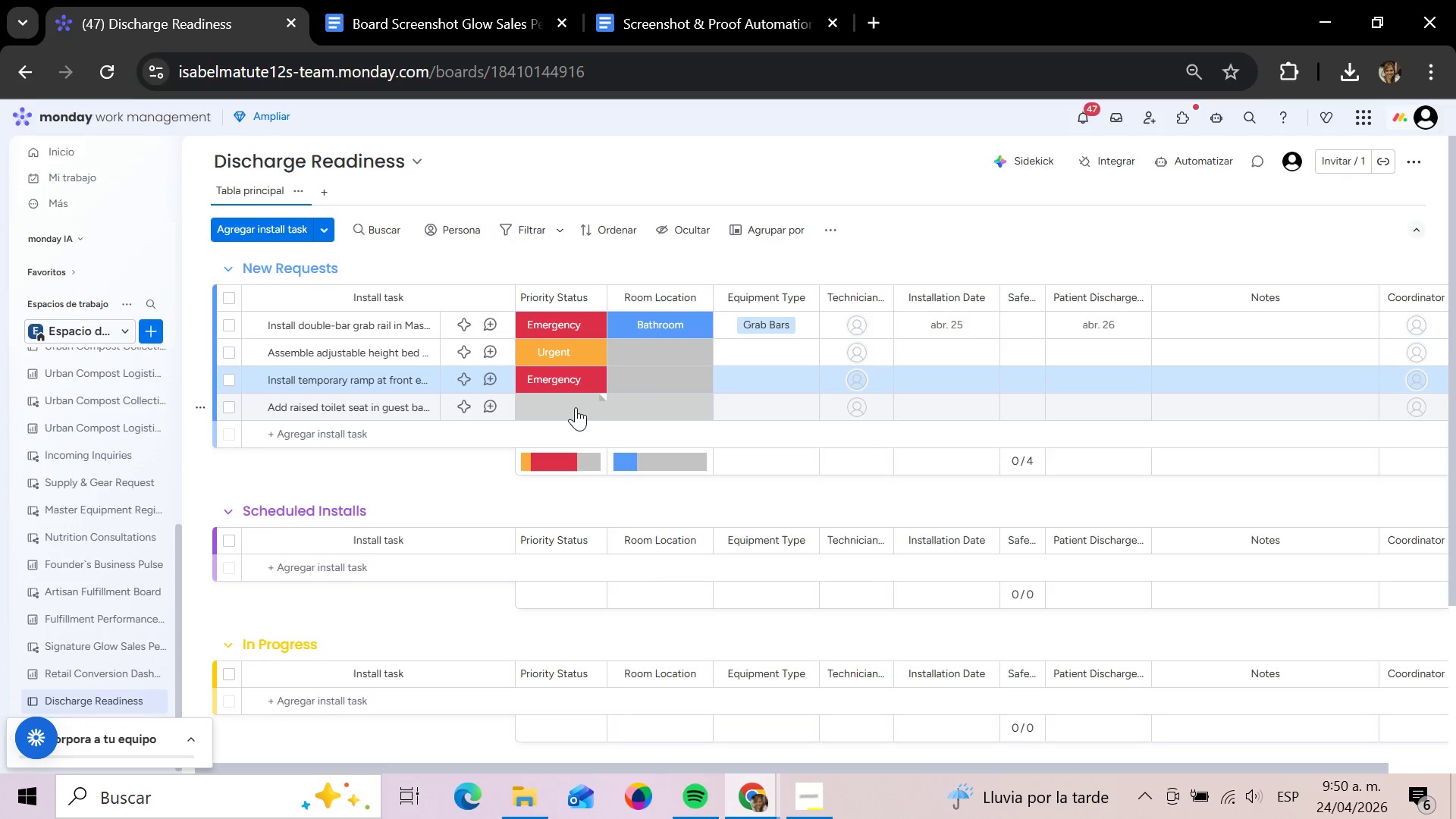 
left_click([576, 407])
 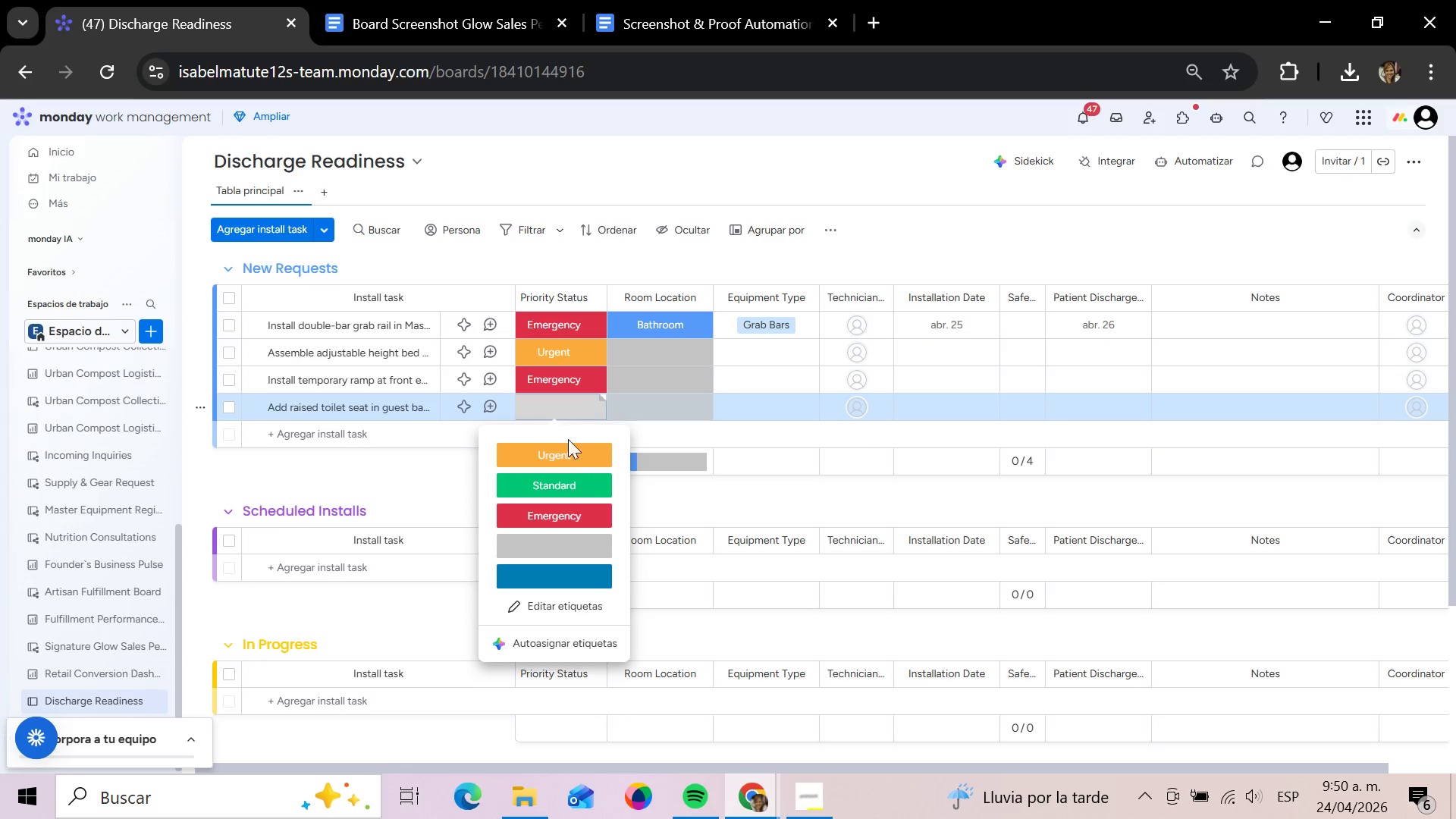 
left_click([570, 493])
 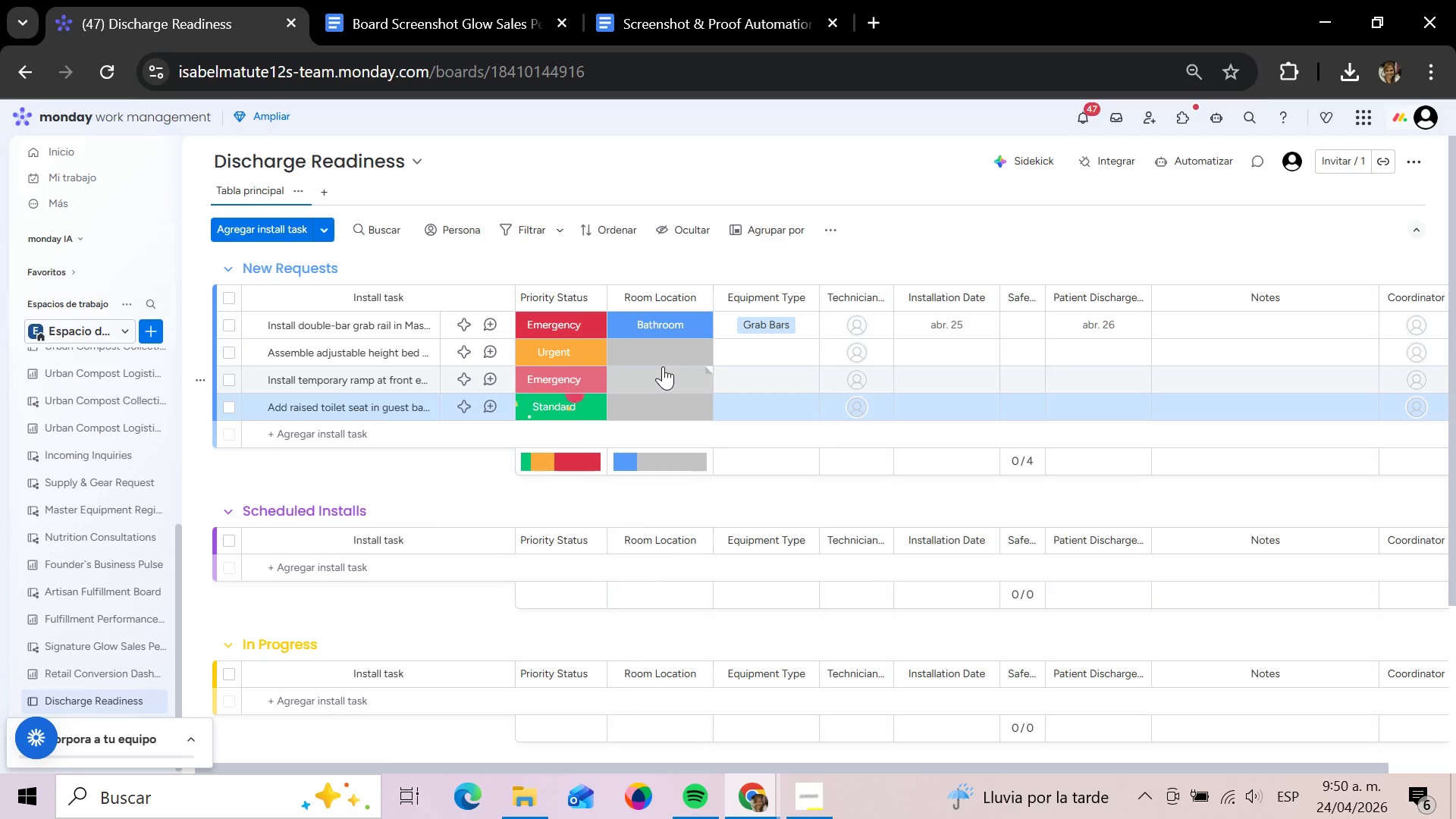 
left_click([663, 366])
 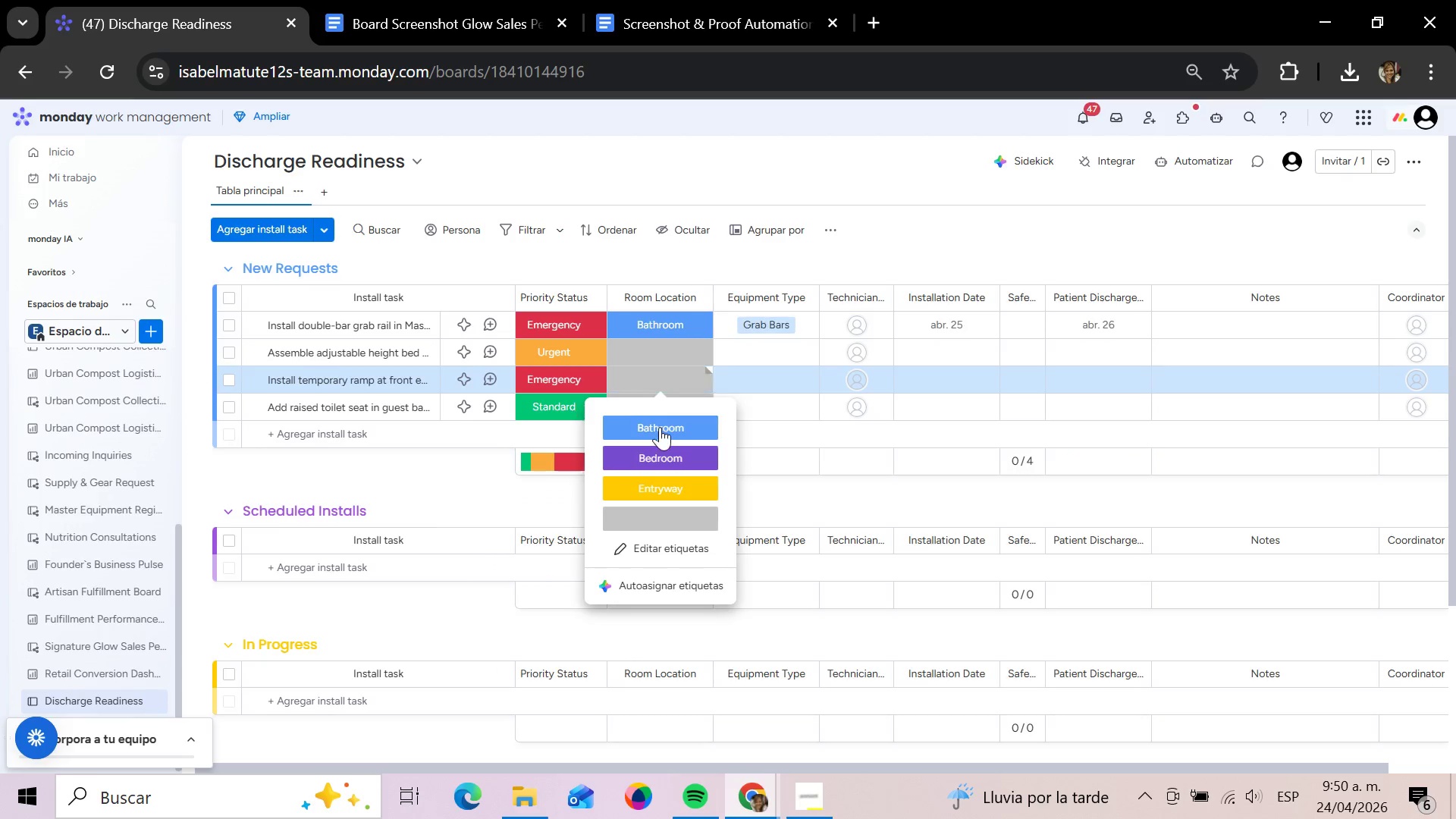 
left_click([660, 427])
 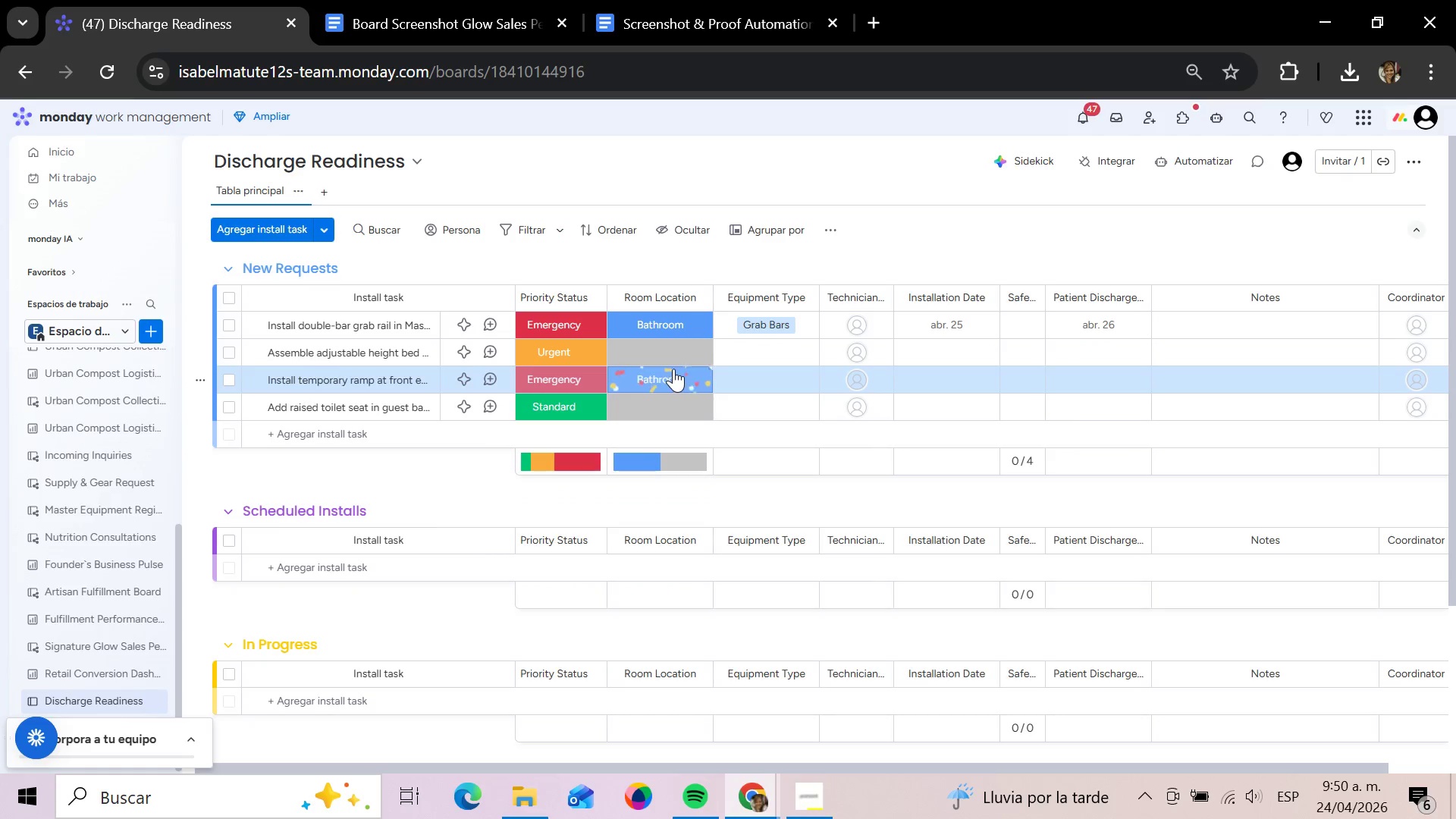 
left_click([673, 369])
 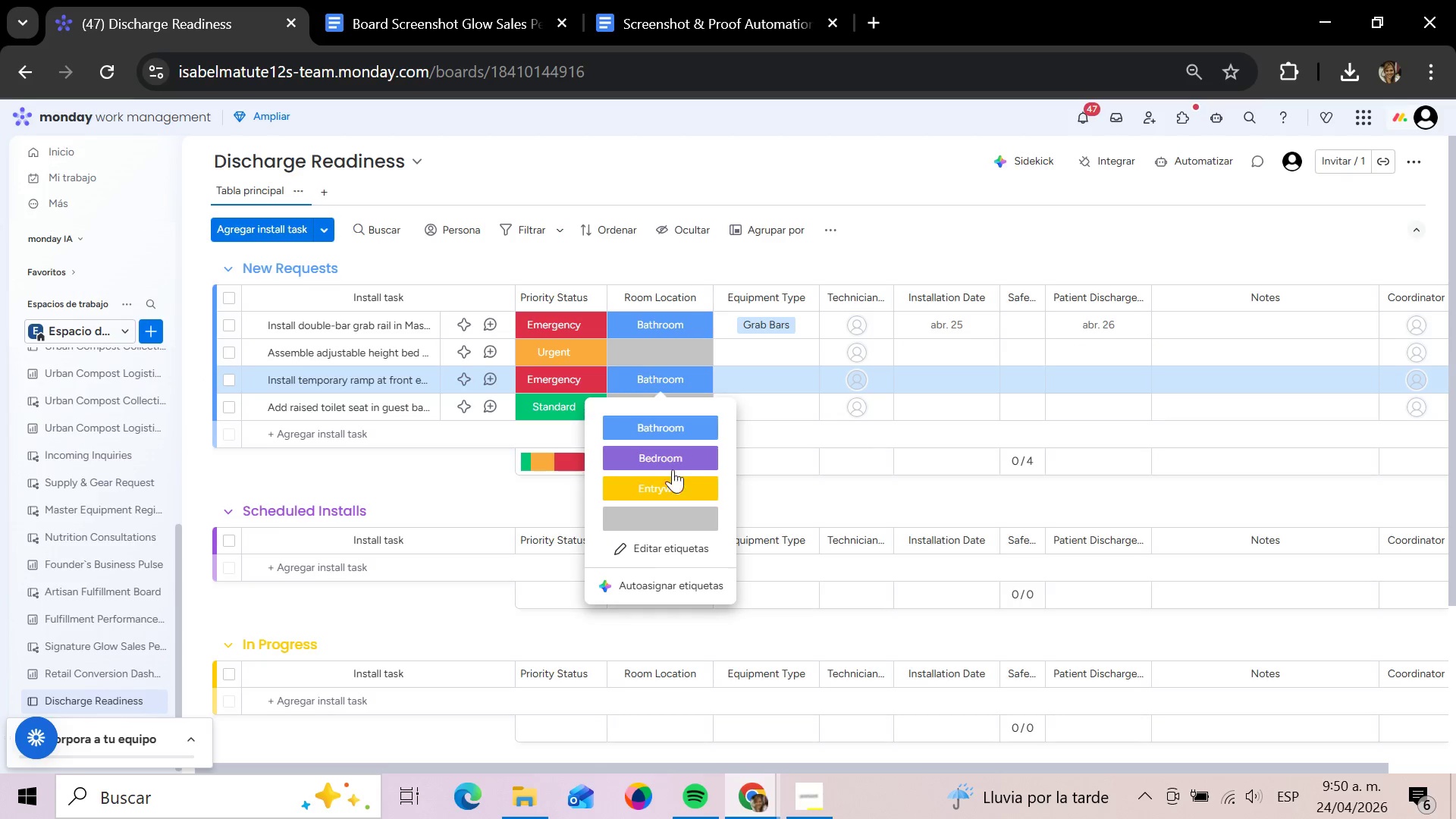 
double_click([670, 485])
 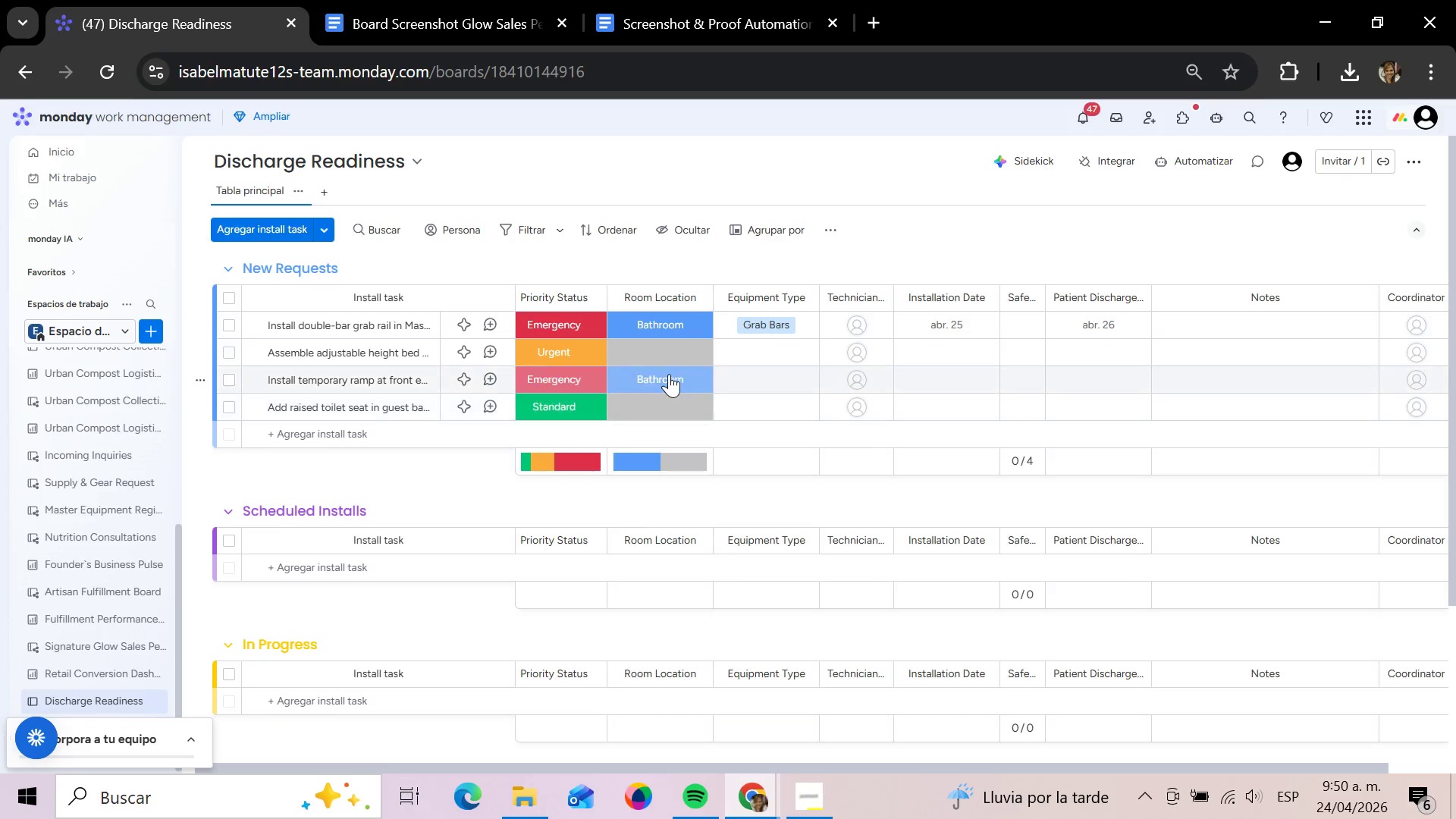 
left_click([669, 374])
 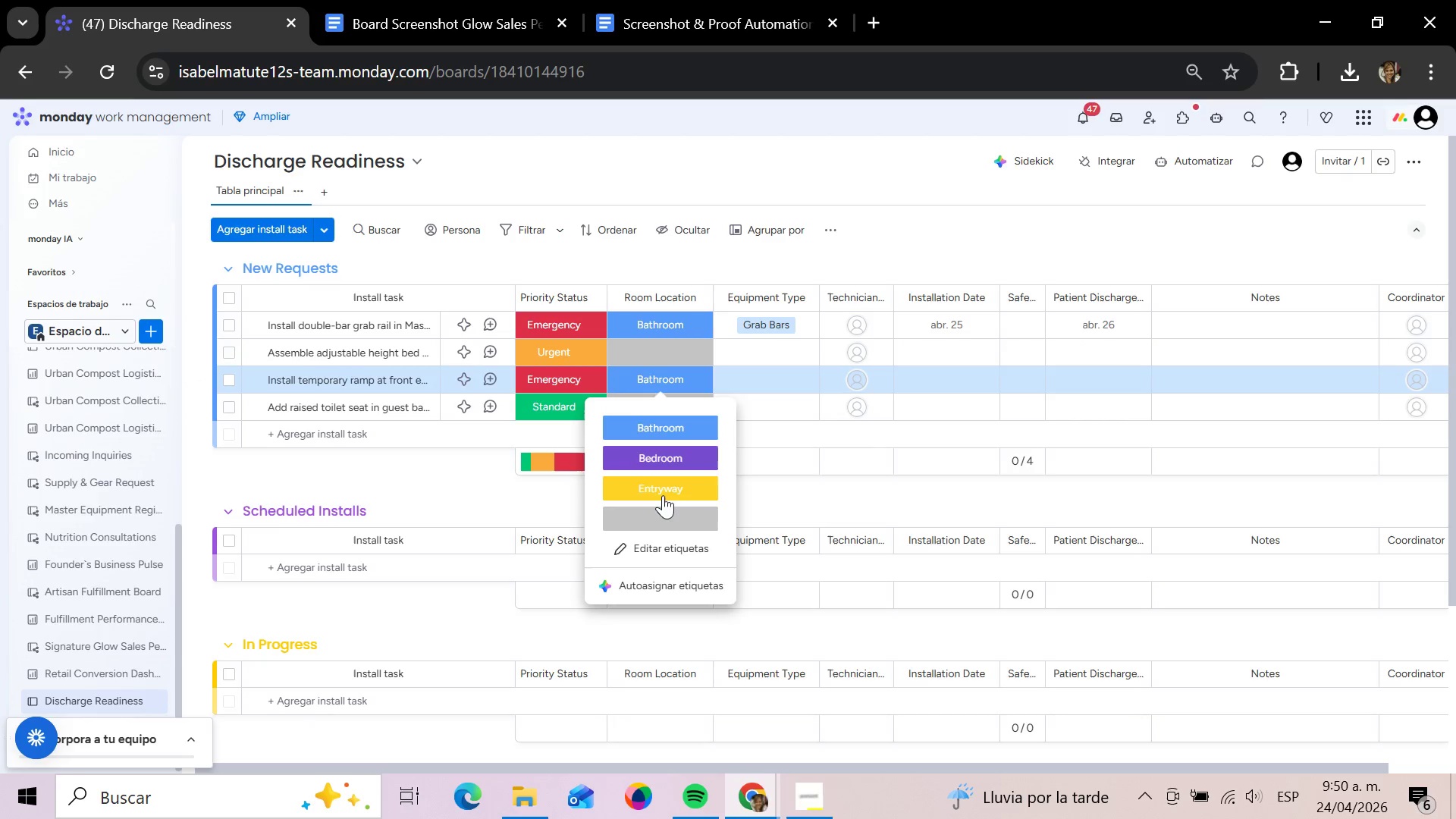 
left_click([663, 486])
 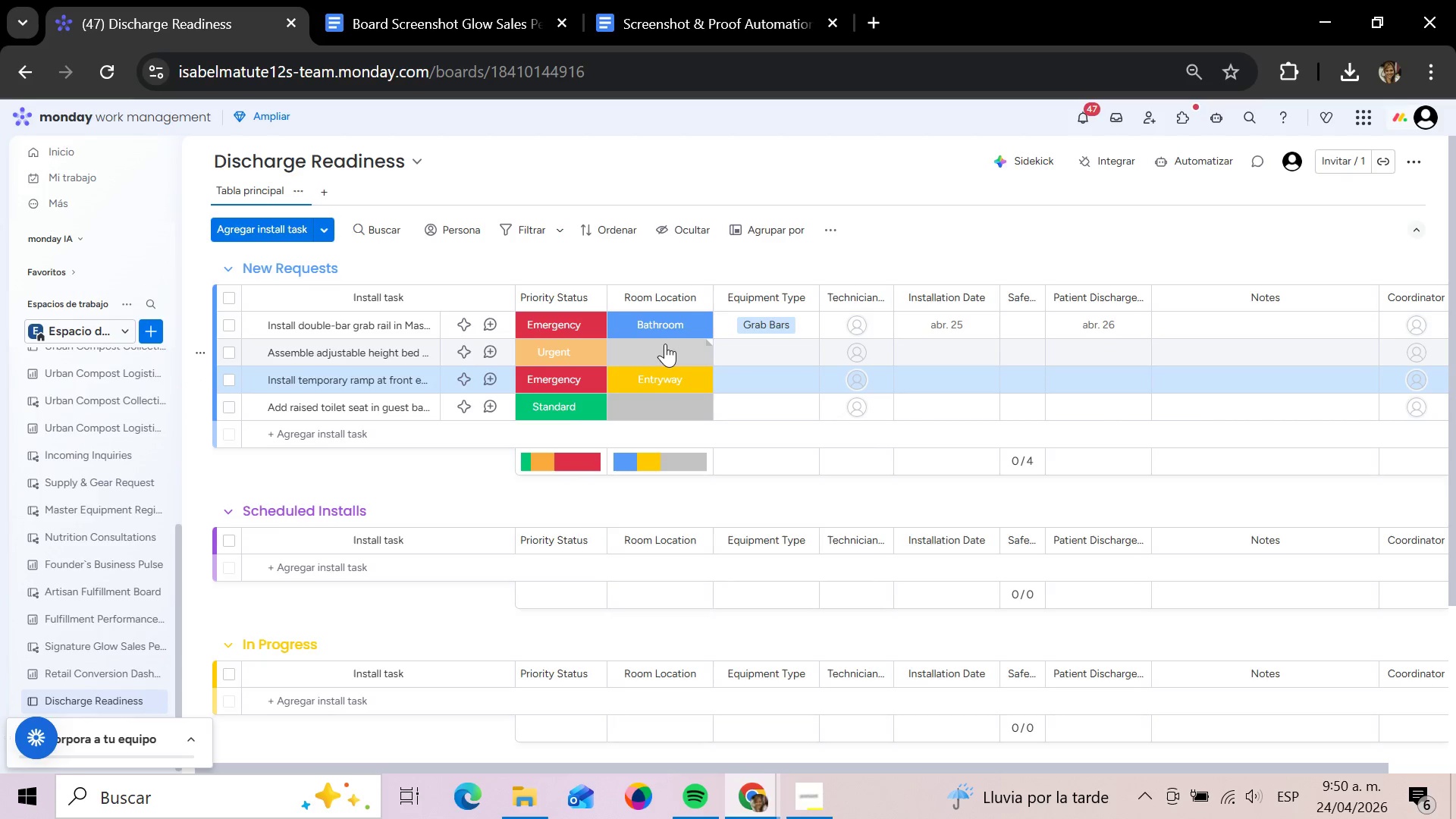 
left_click([667, 335])
 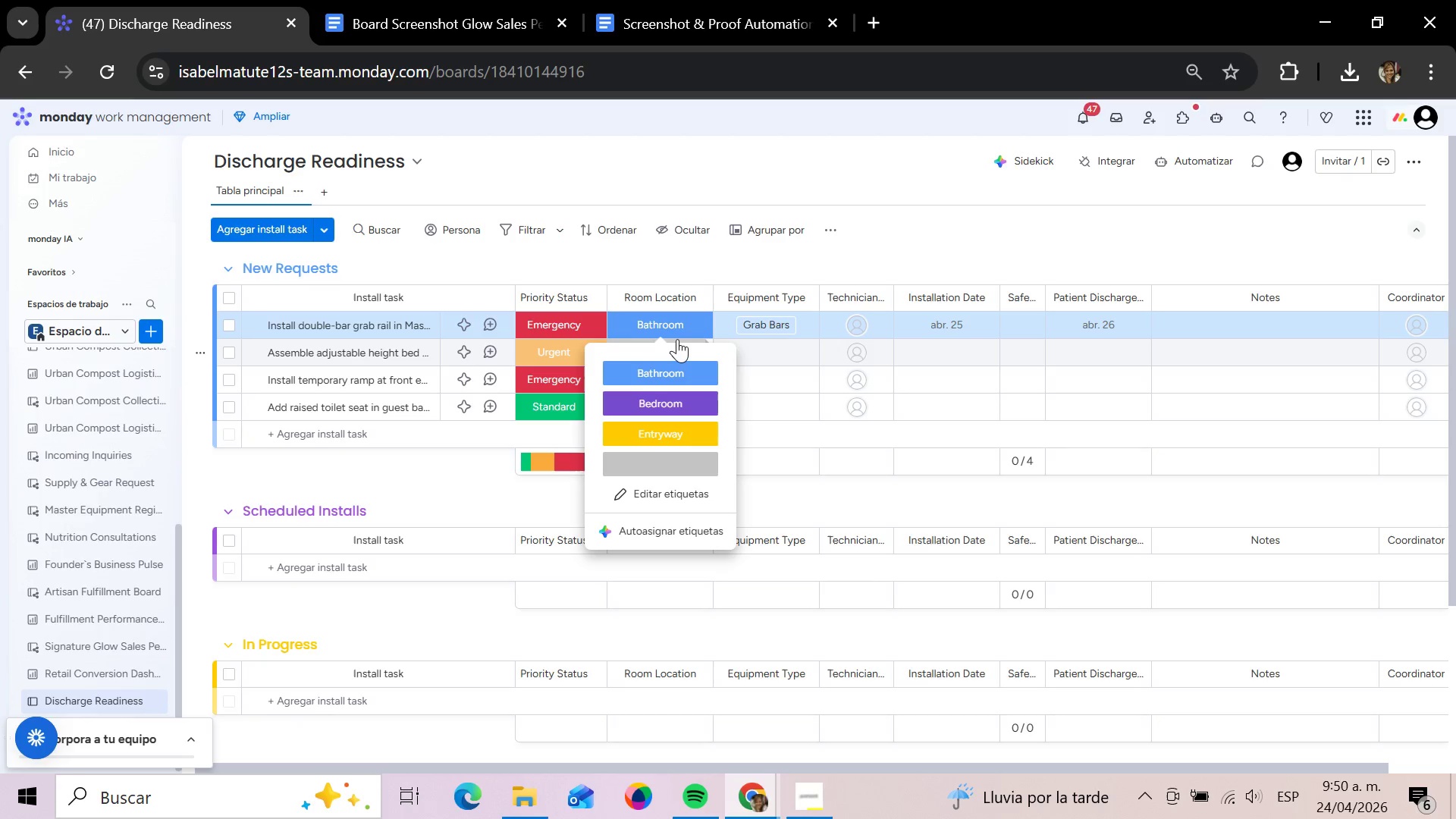 
wait(18.02)
 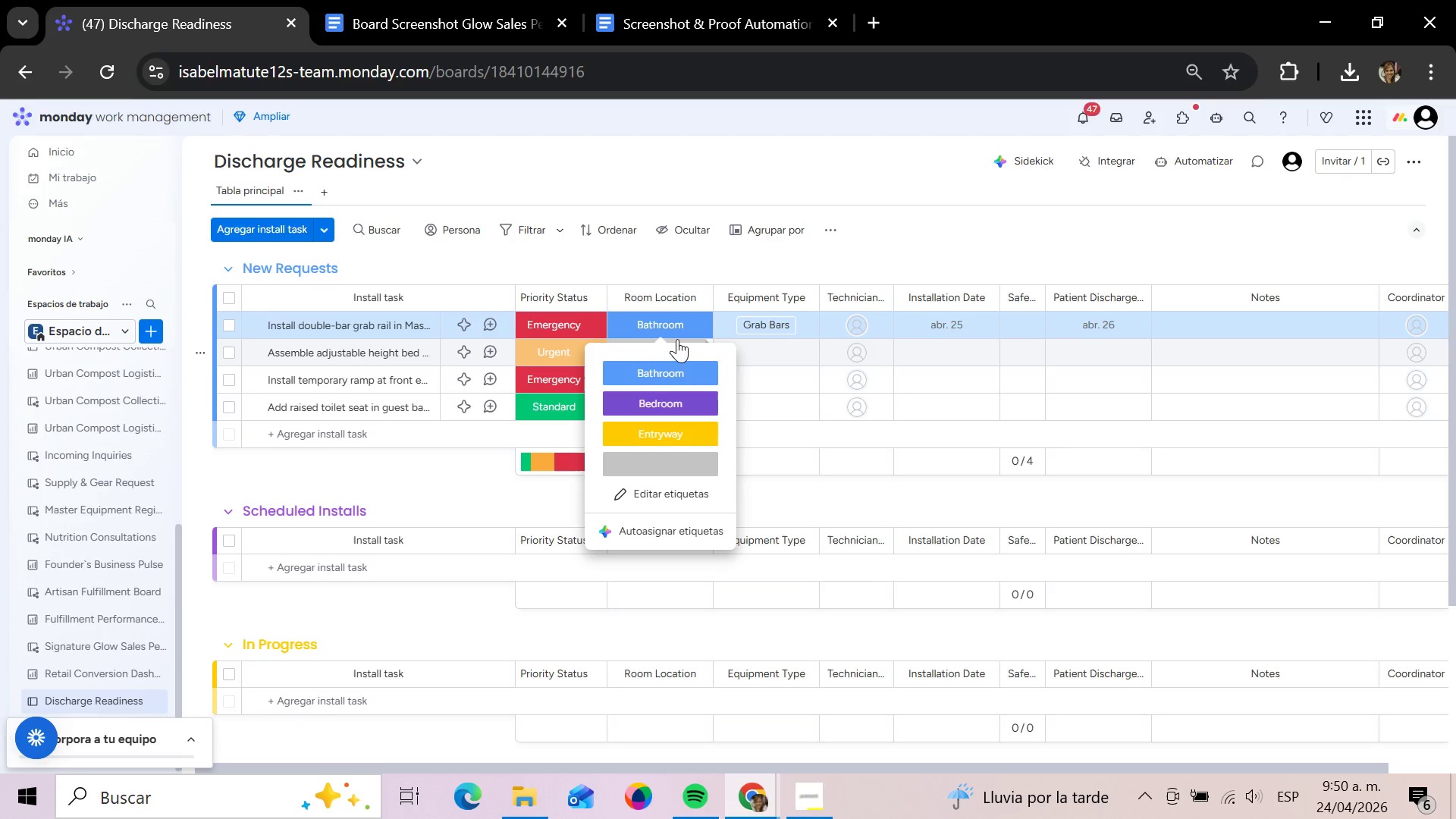 
left_click([697, 322])
 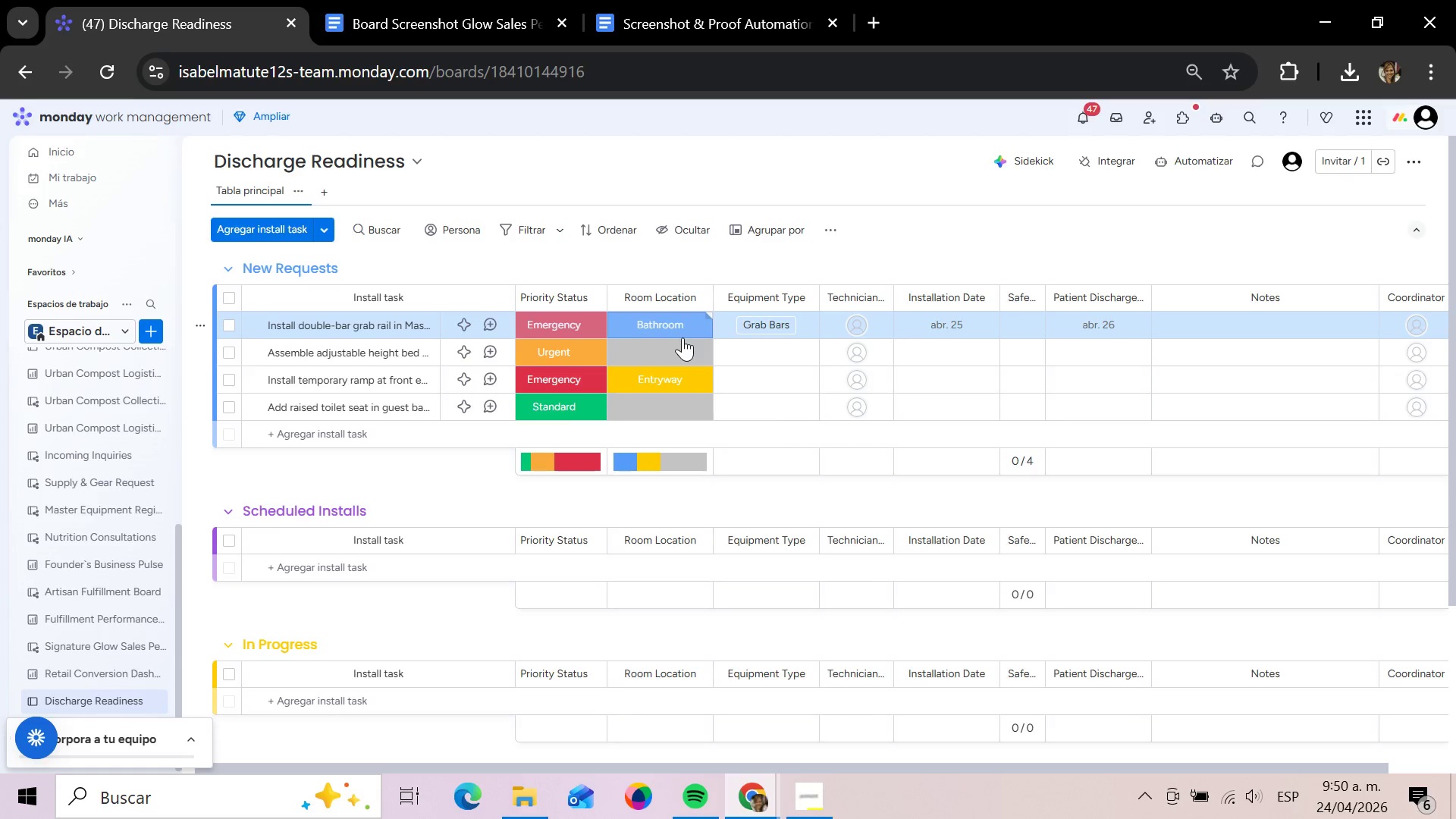 
left_click([682, 337])
 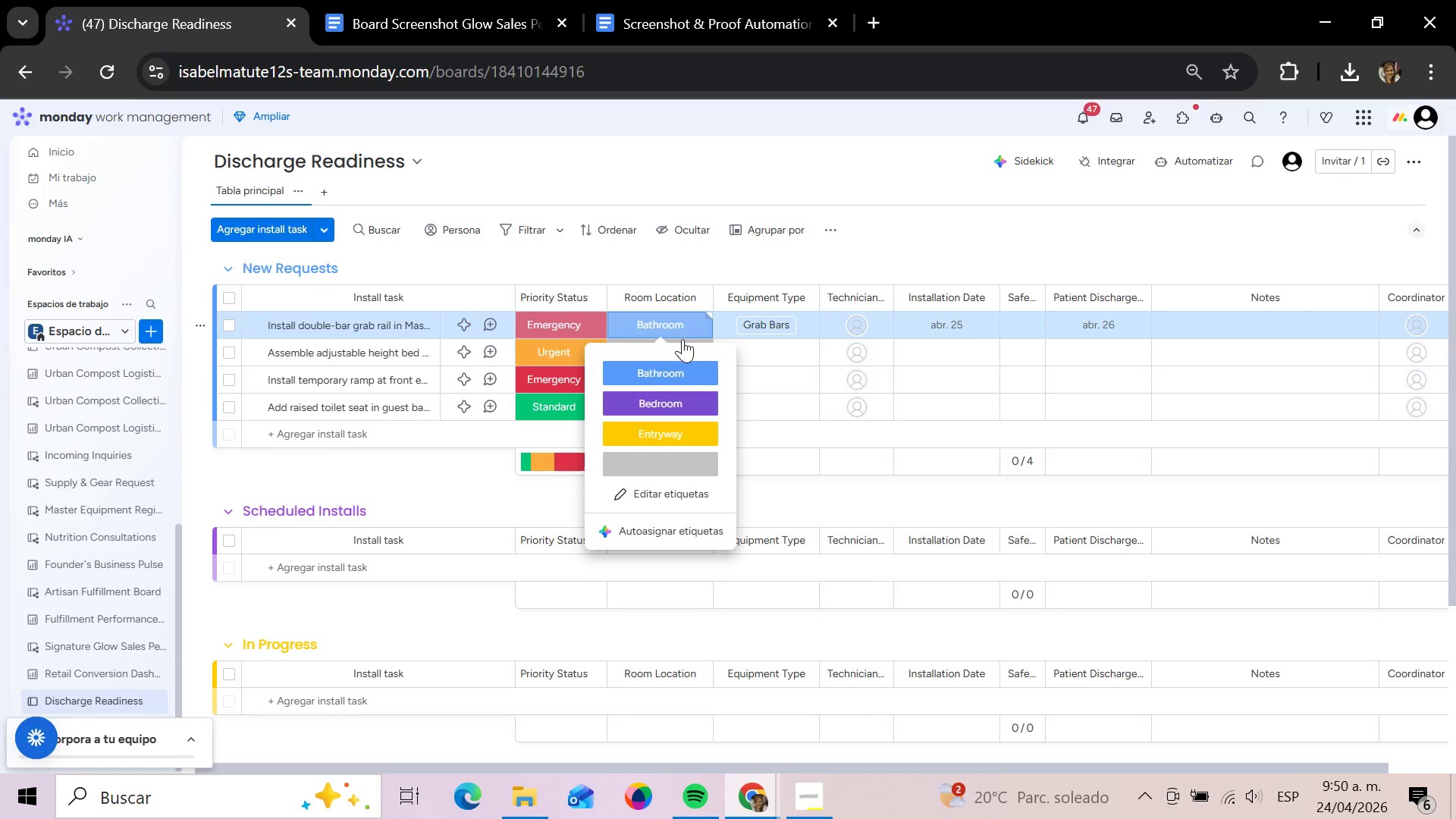 
left_click([696, 328])
 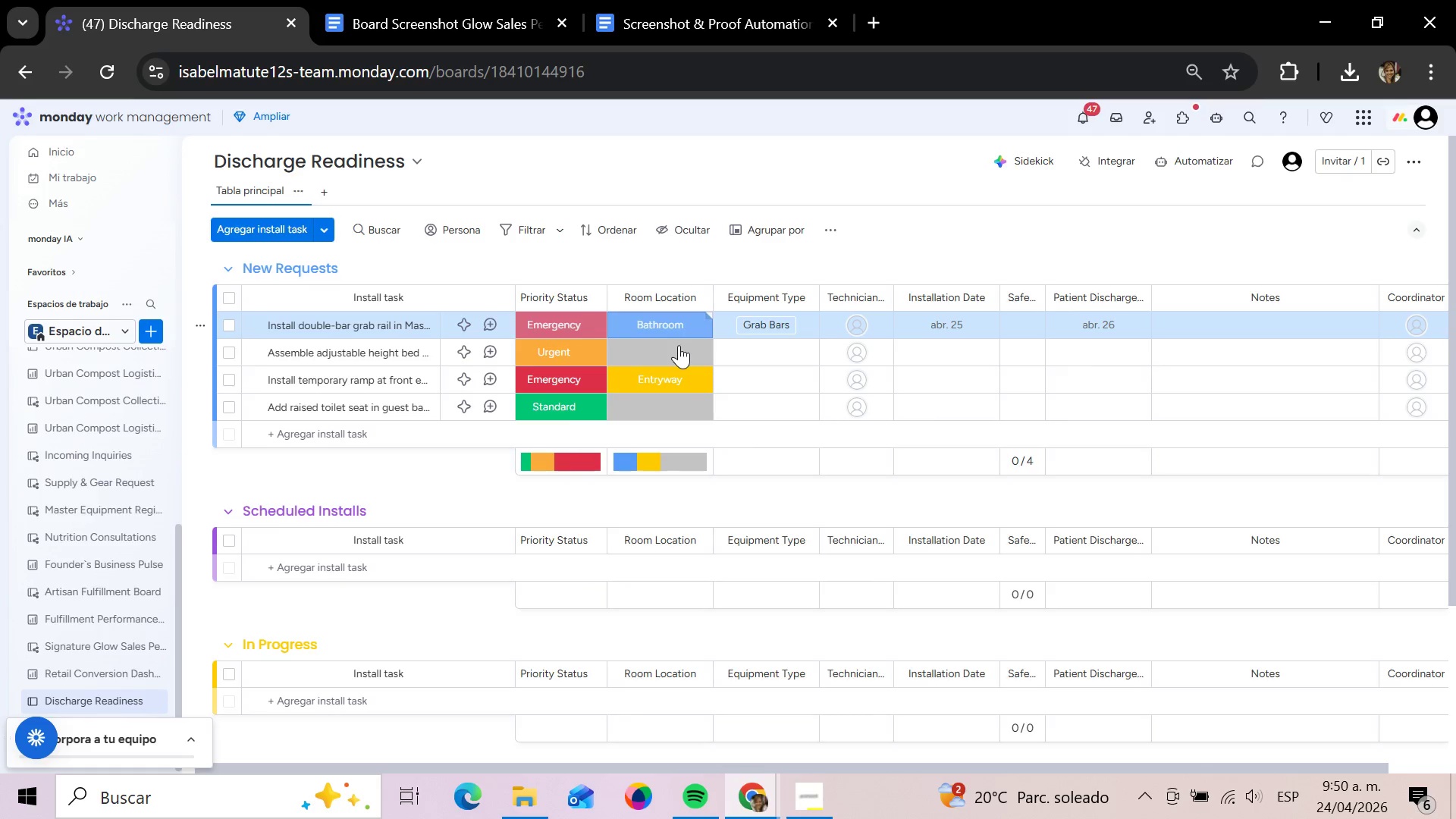 
left_click([676, 347])
 